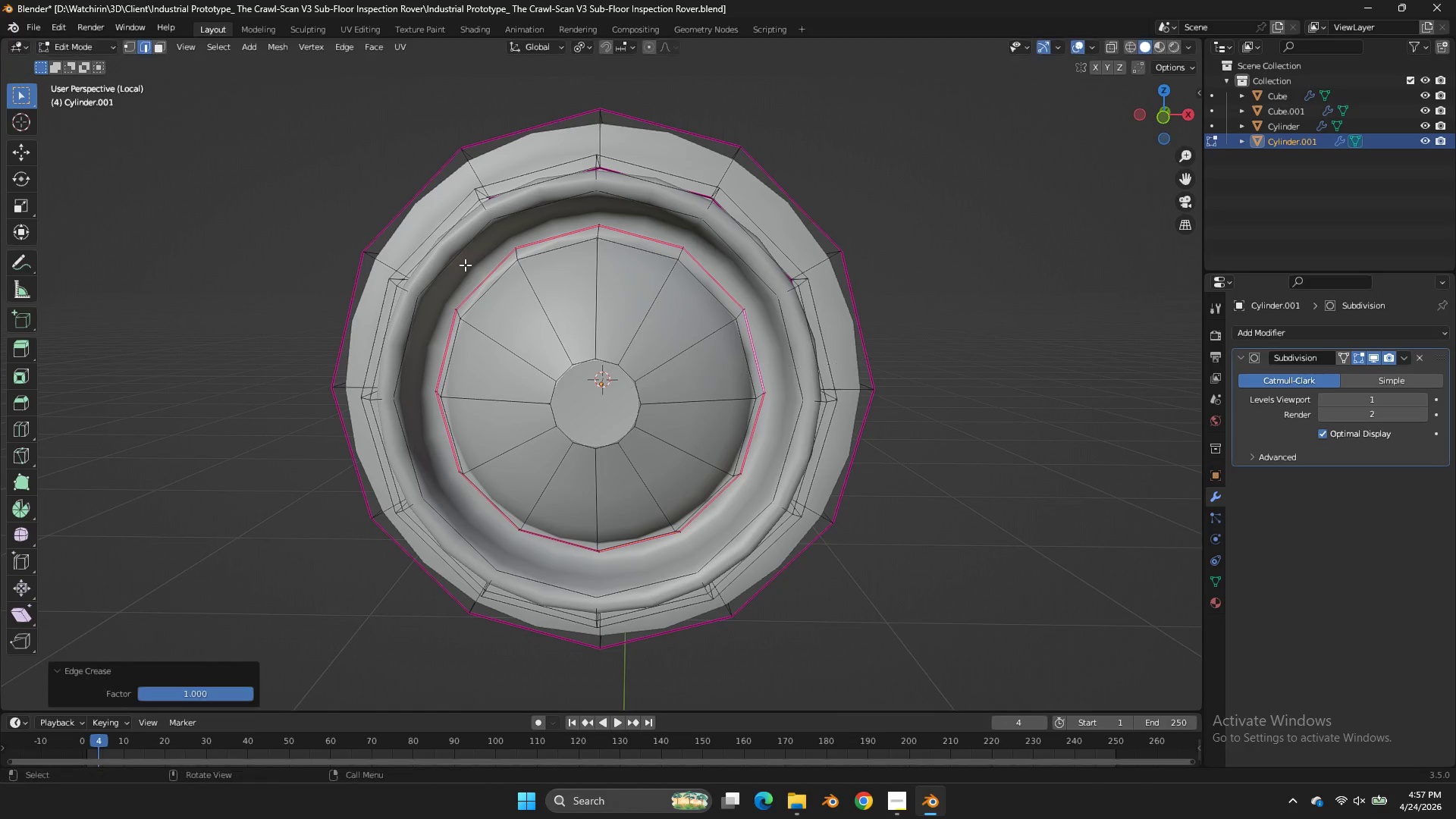 
left_click_drag(start_coordinate=[465, 265], to_coordinate=[517, 266])
 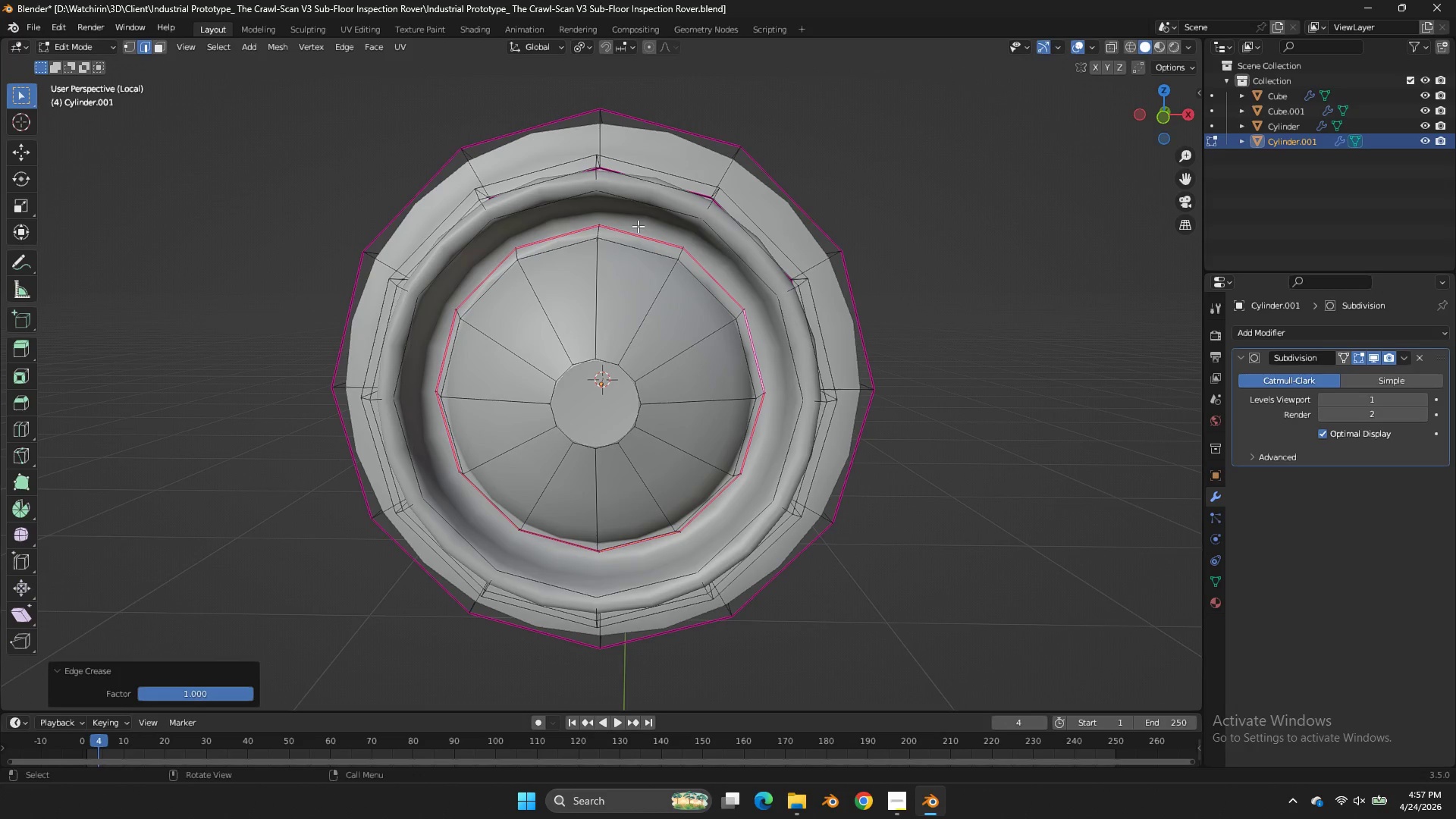 
key(Z)
 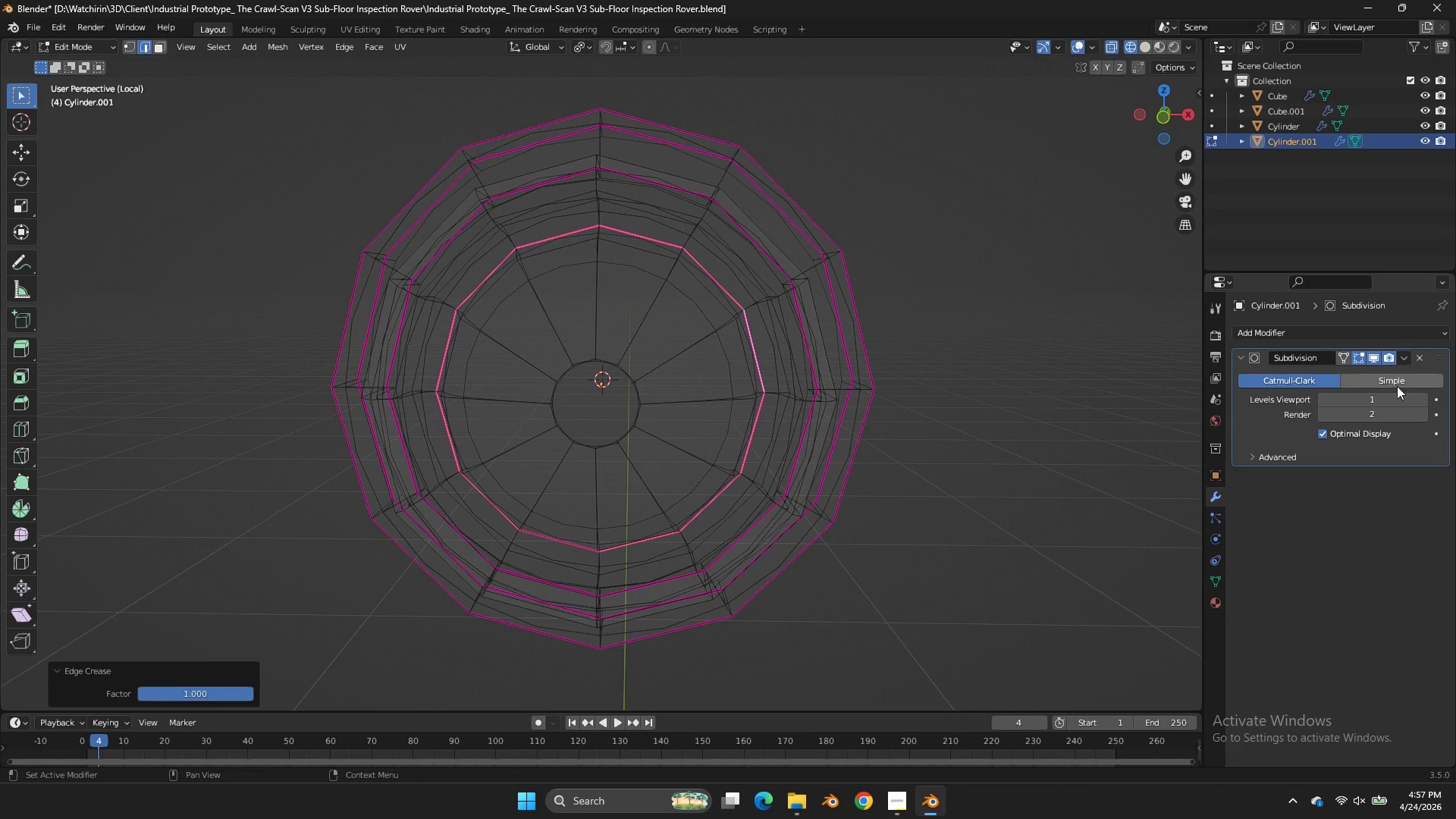 
left_click([1359, 356])
 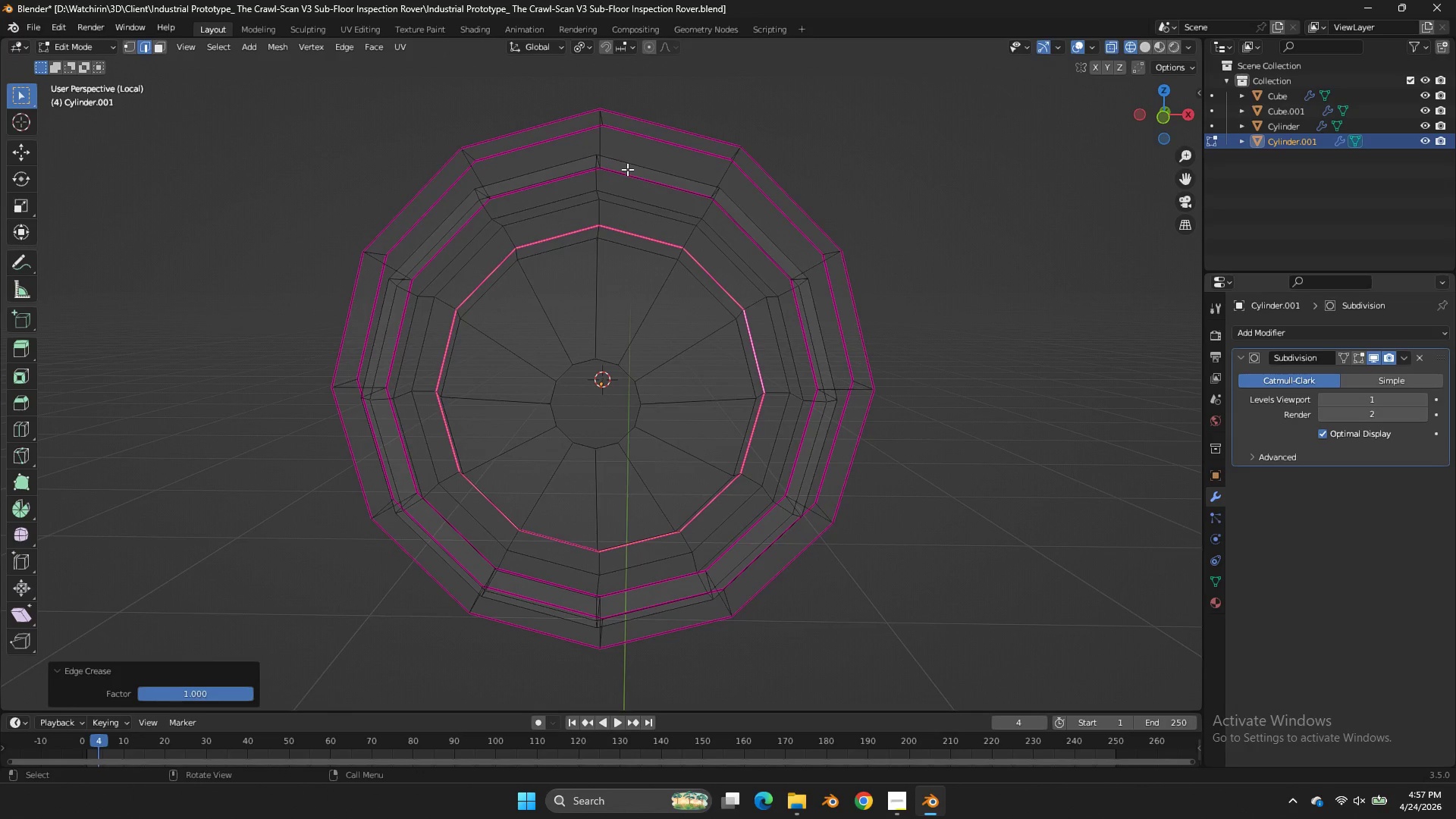 
key(Z)
 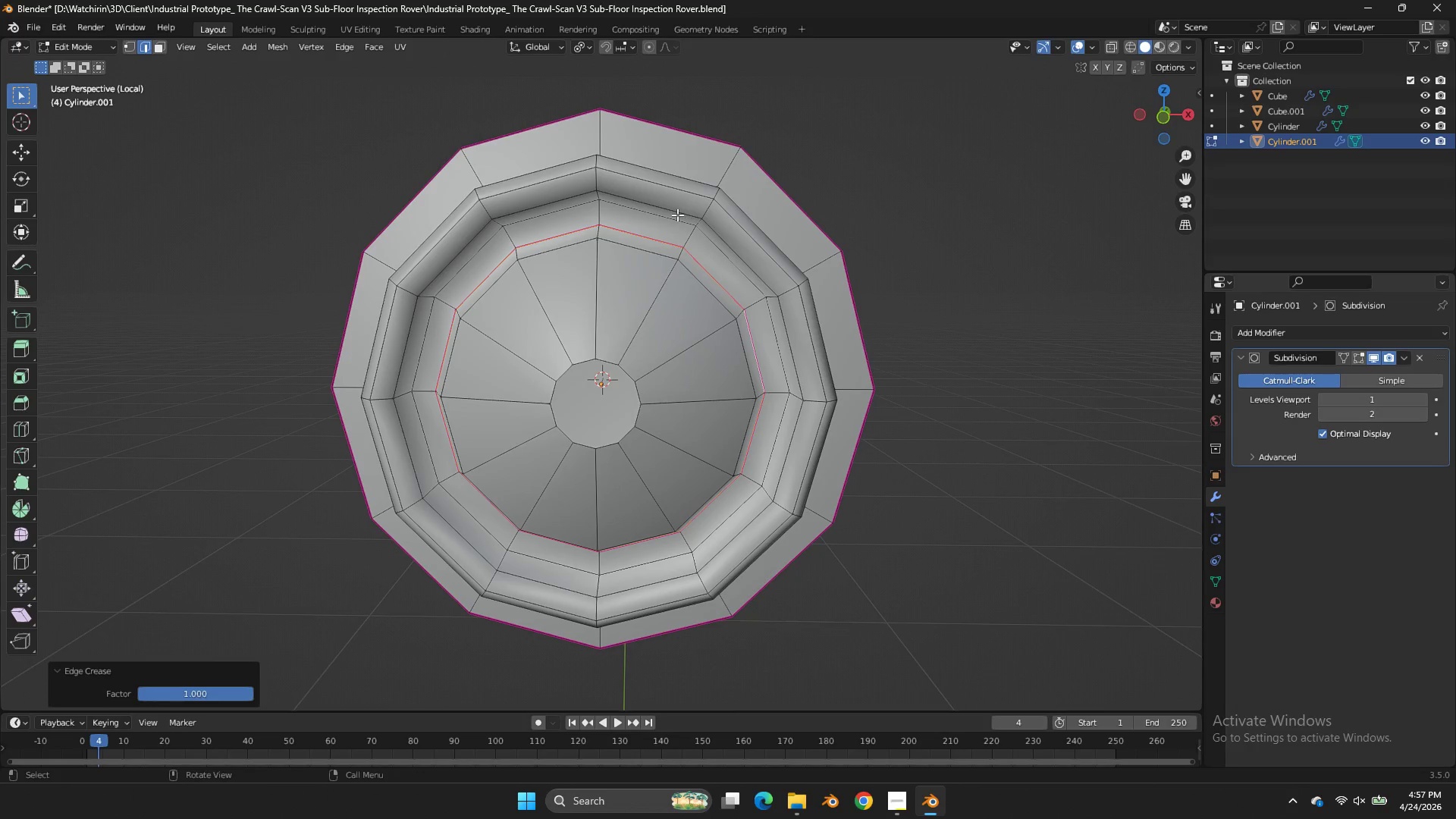 
hold_key(key=AltLeft, duration=1.28)
left_click([669, 218])
 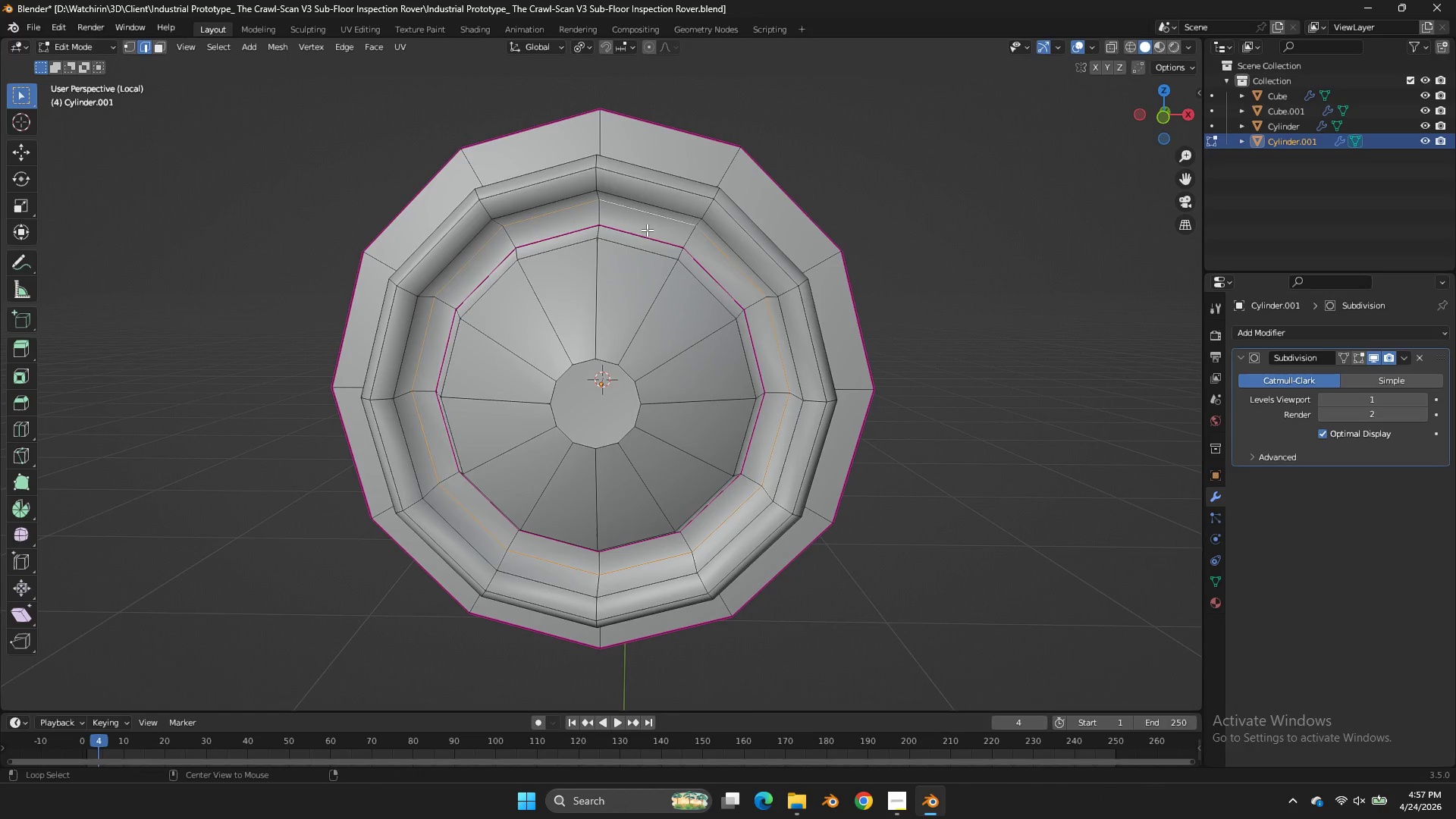 
left_click([647, 230])
 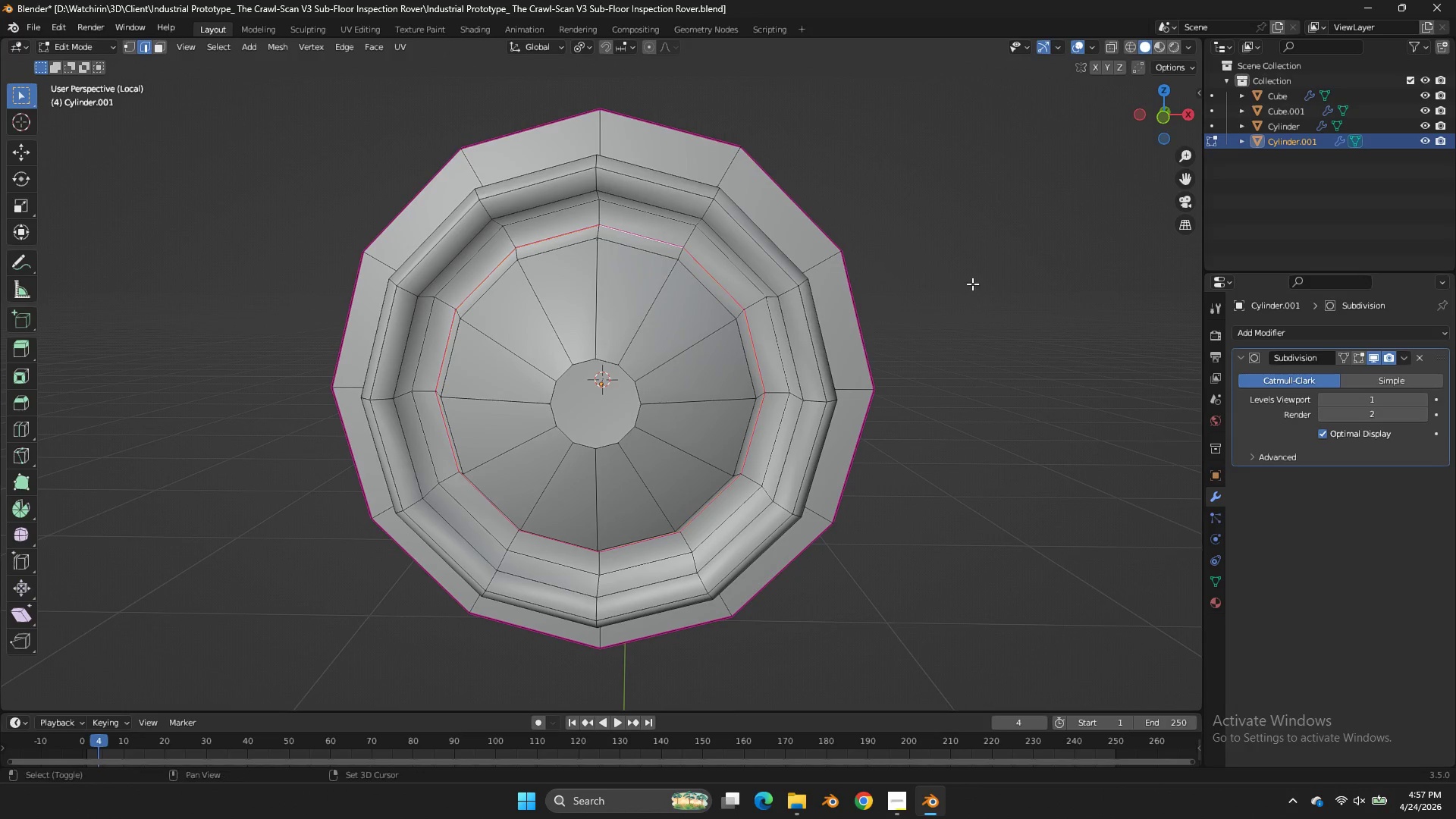 
type(EE)
 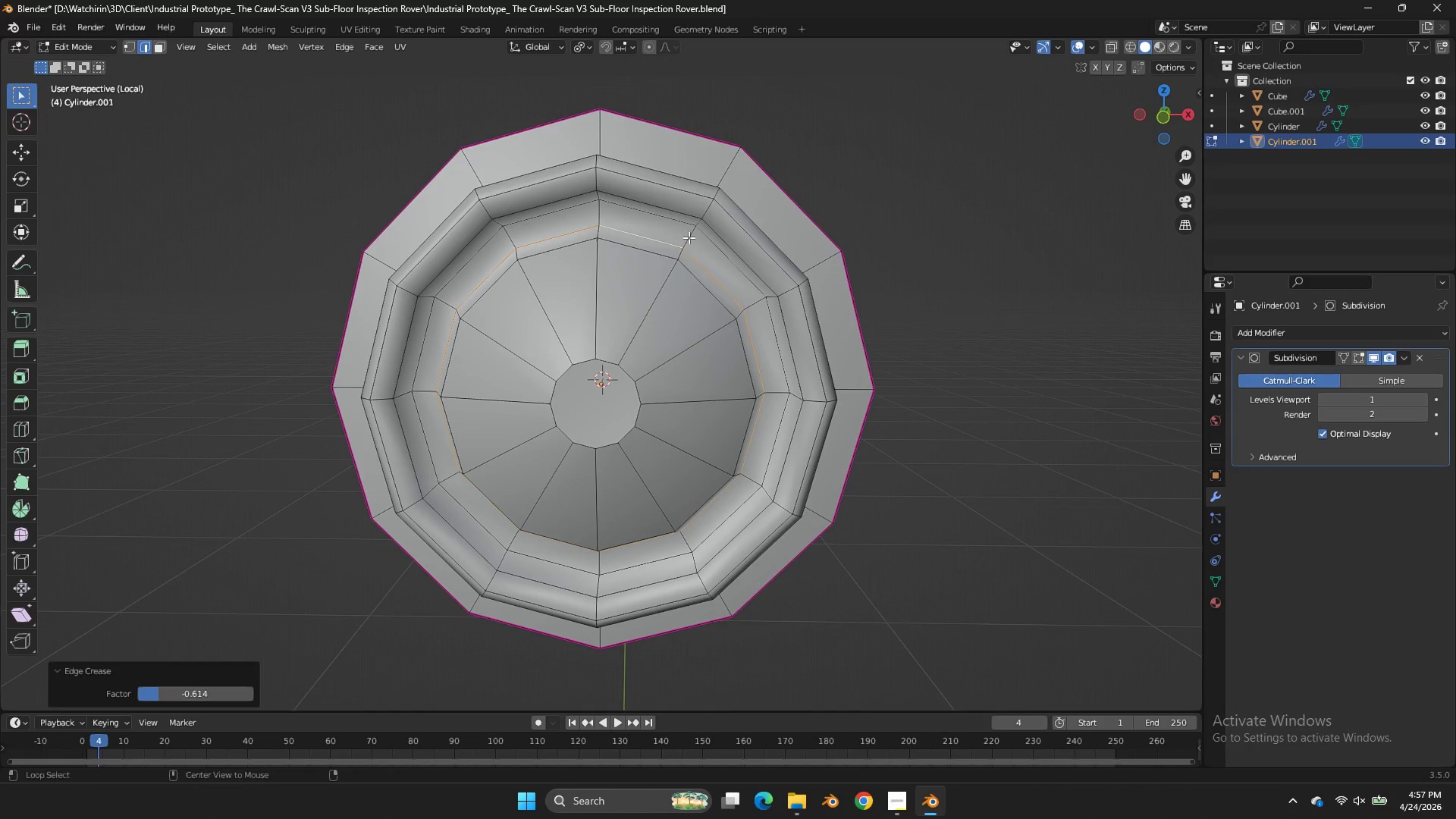 
left_click_drag(start_coordinate=[588, 367], to_coordinate=[629, 362])
 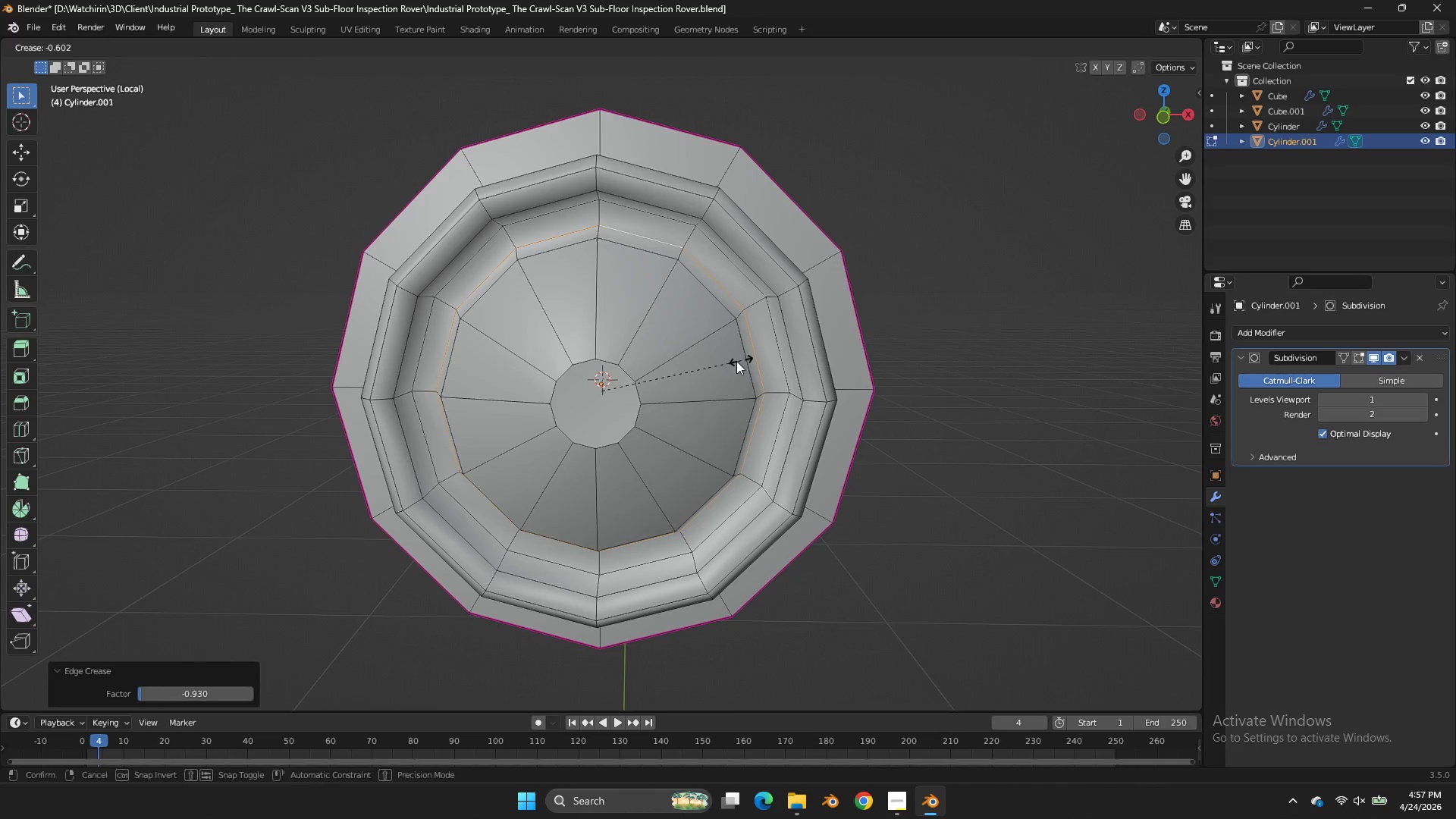 
left_click_drag(start_coordinate=[736, 361], to_coordinate=[736, 344])
 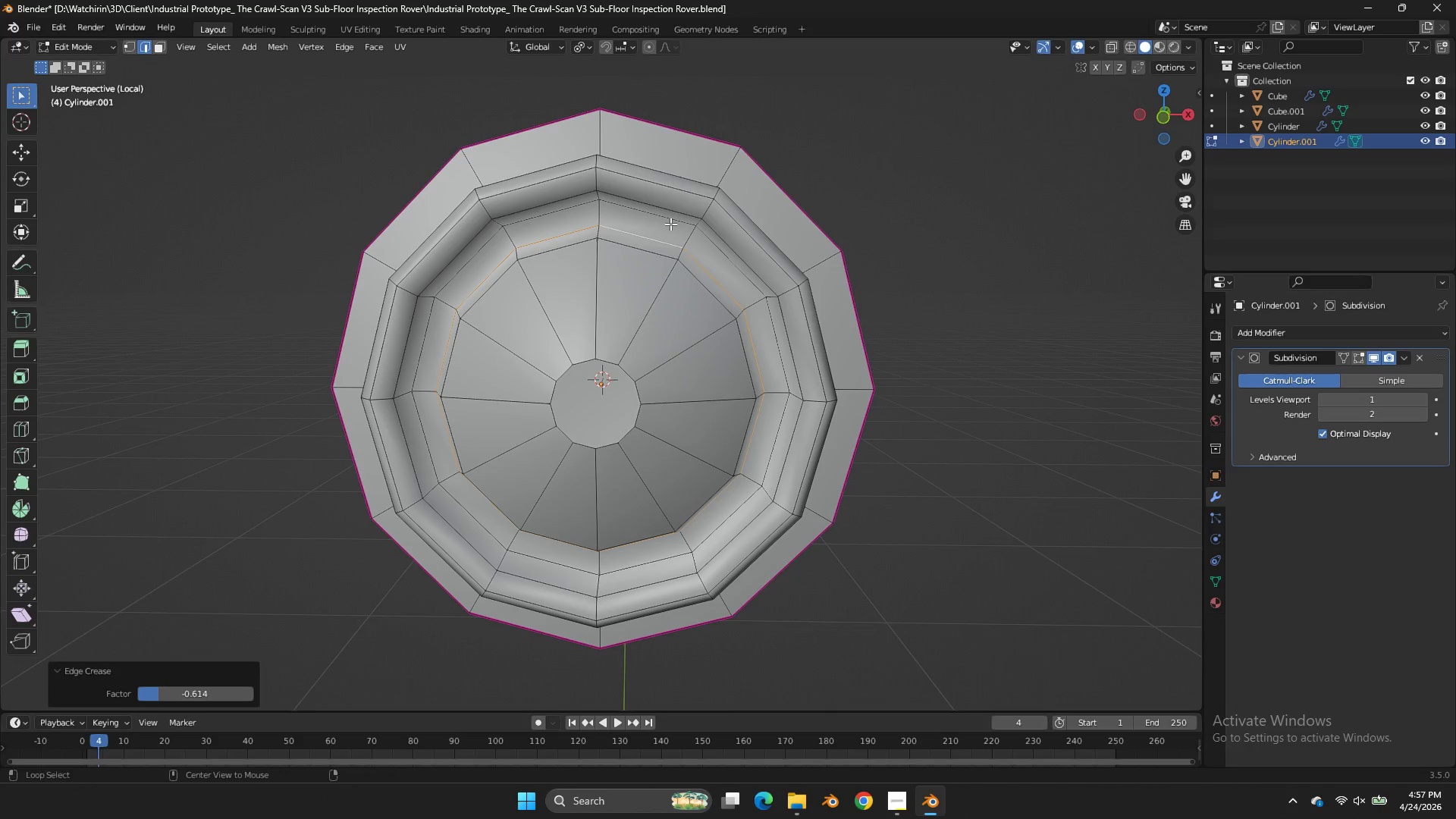 
hold_key(key=AltLeft, duration=0.44)
left_click([669, 222])
 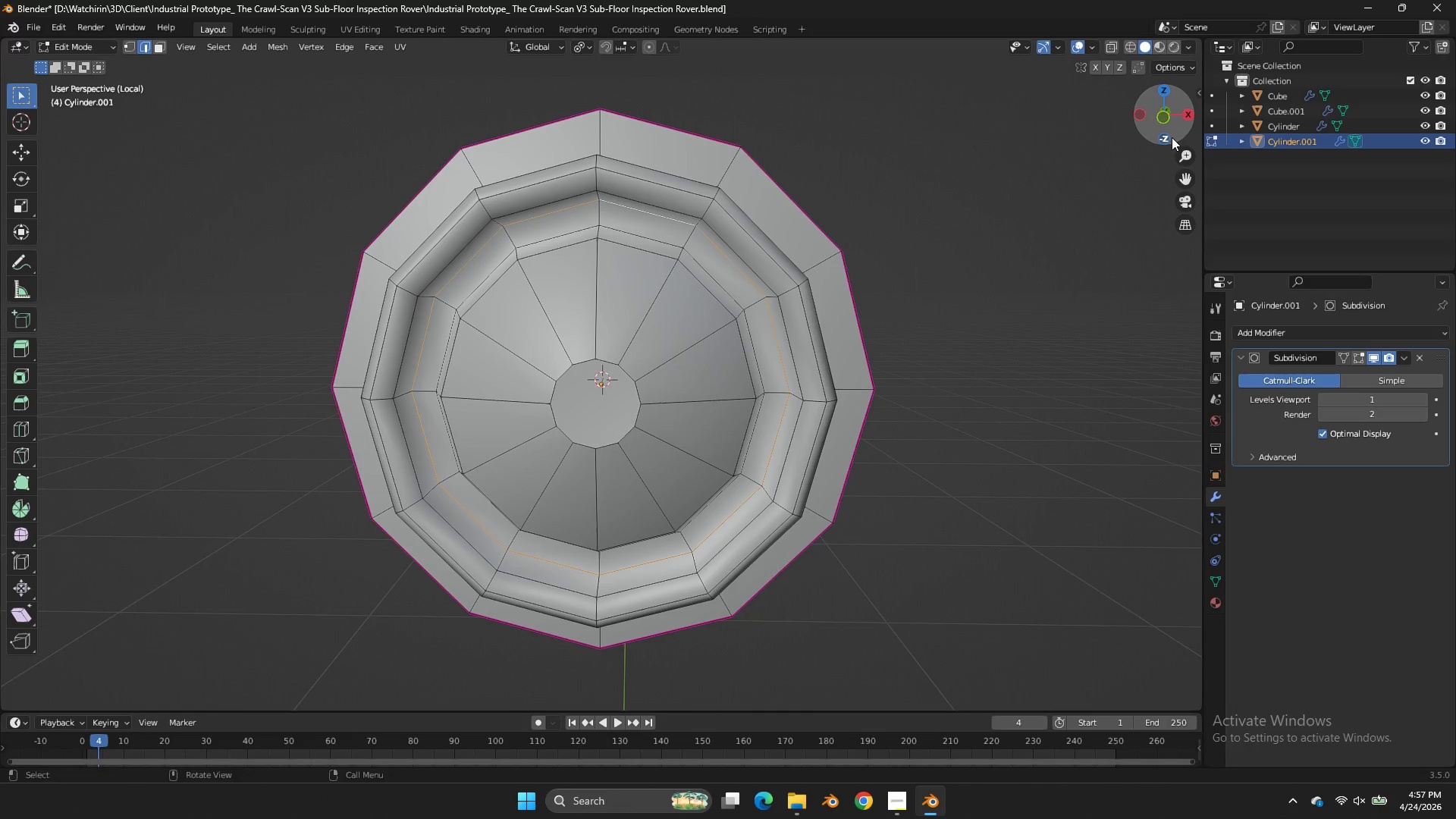 
left_click_drag(start_coordinate=[1164, 126], to_coordinate=[1161, 103])
 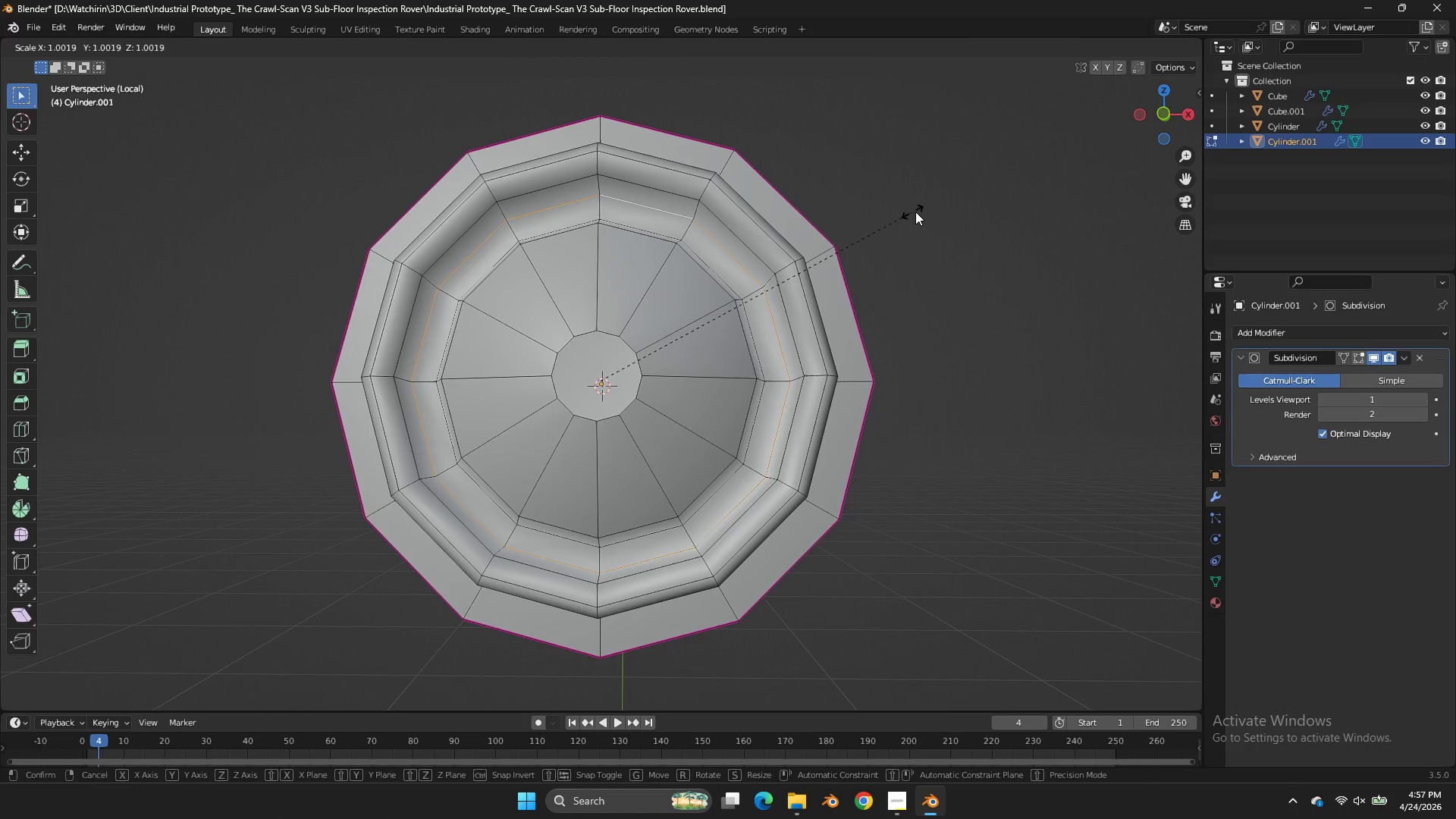 
key(S)
 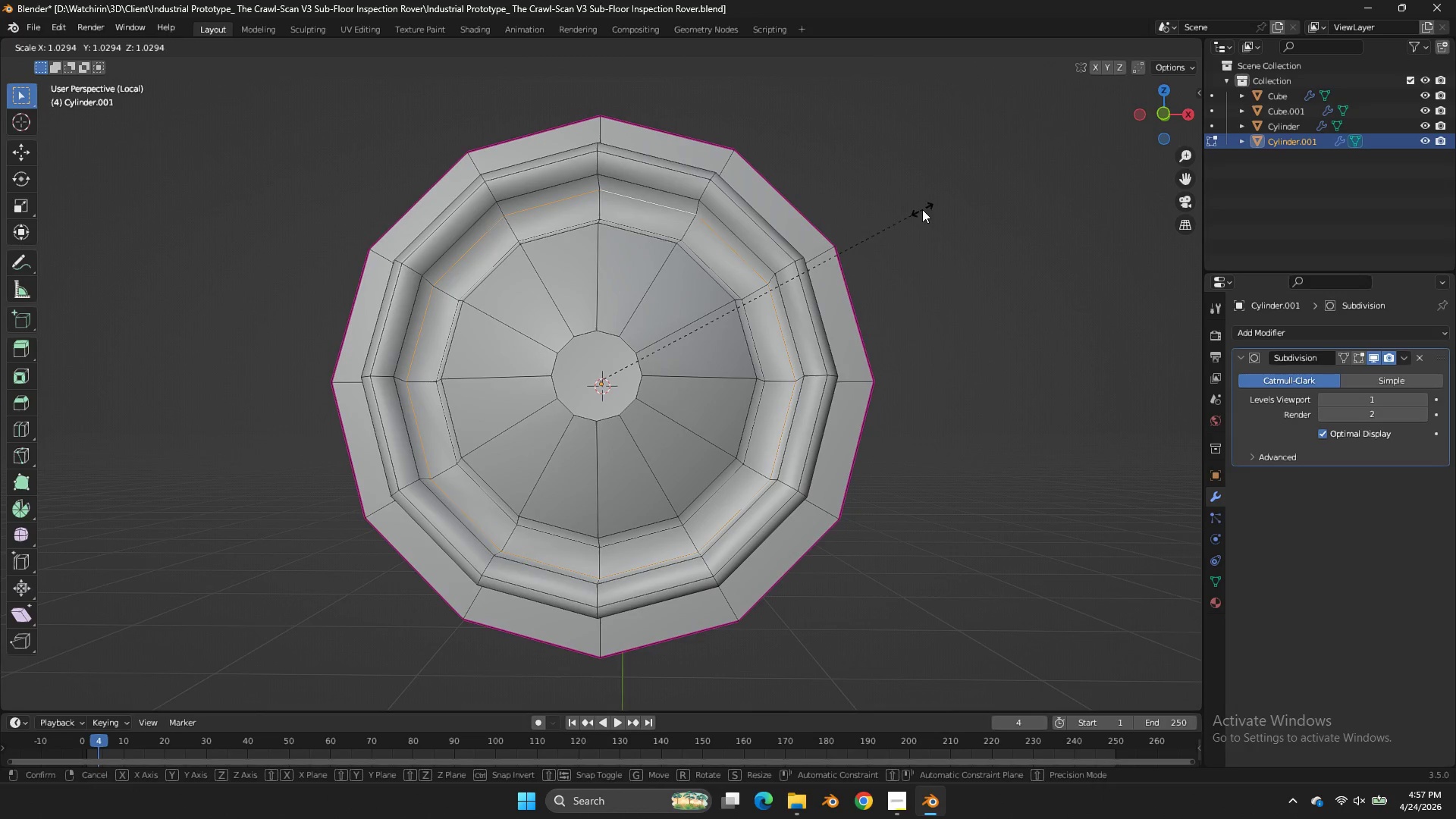 
left_click([922, 209])
 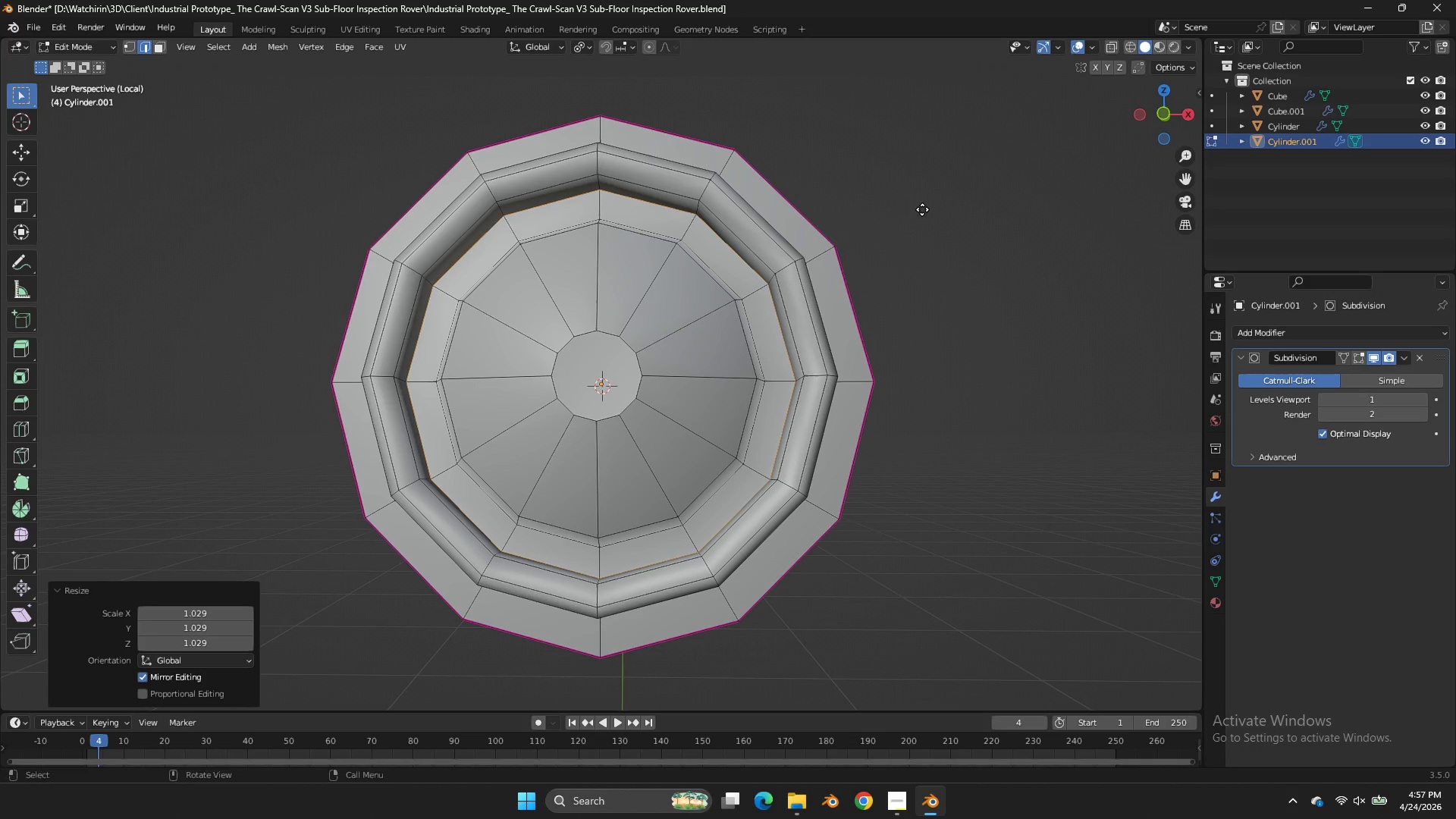 
key(V)
 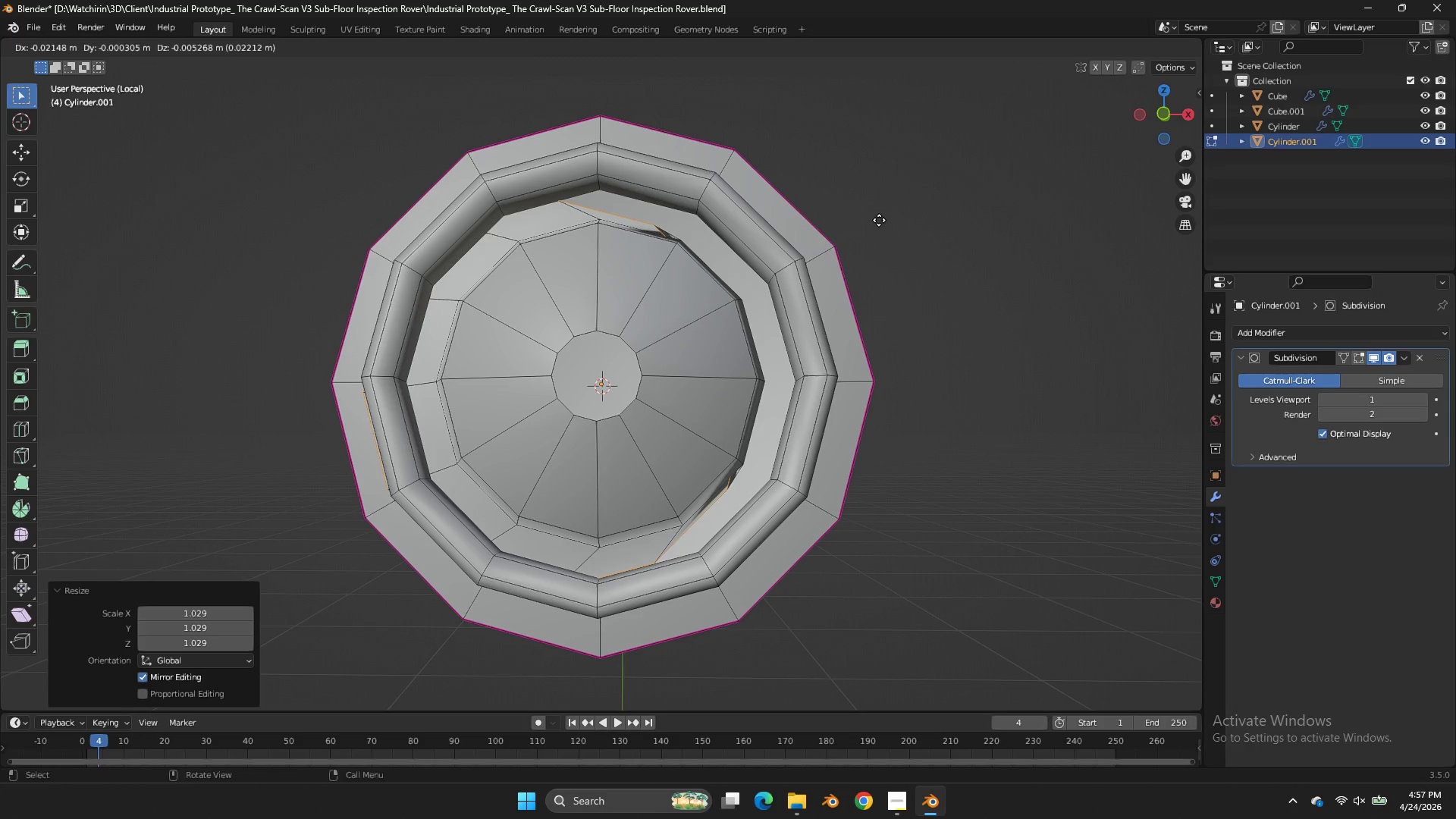 
right_click([887, 217])
 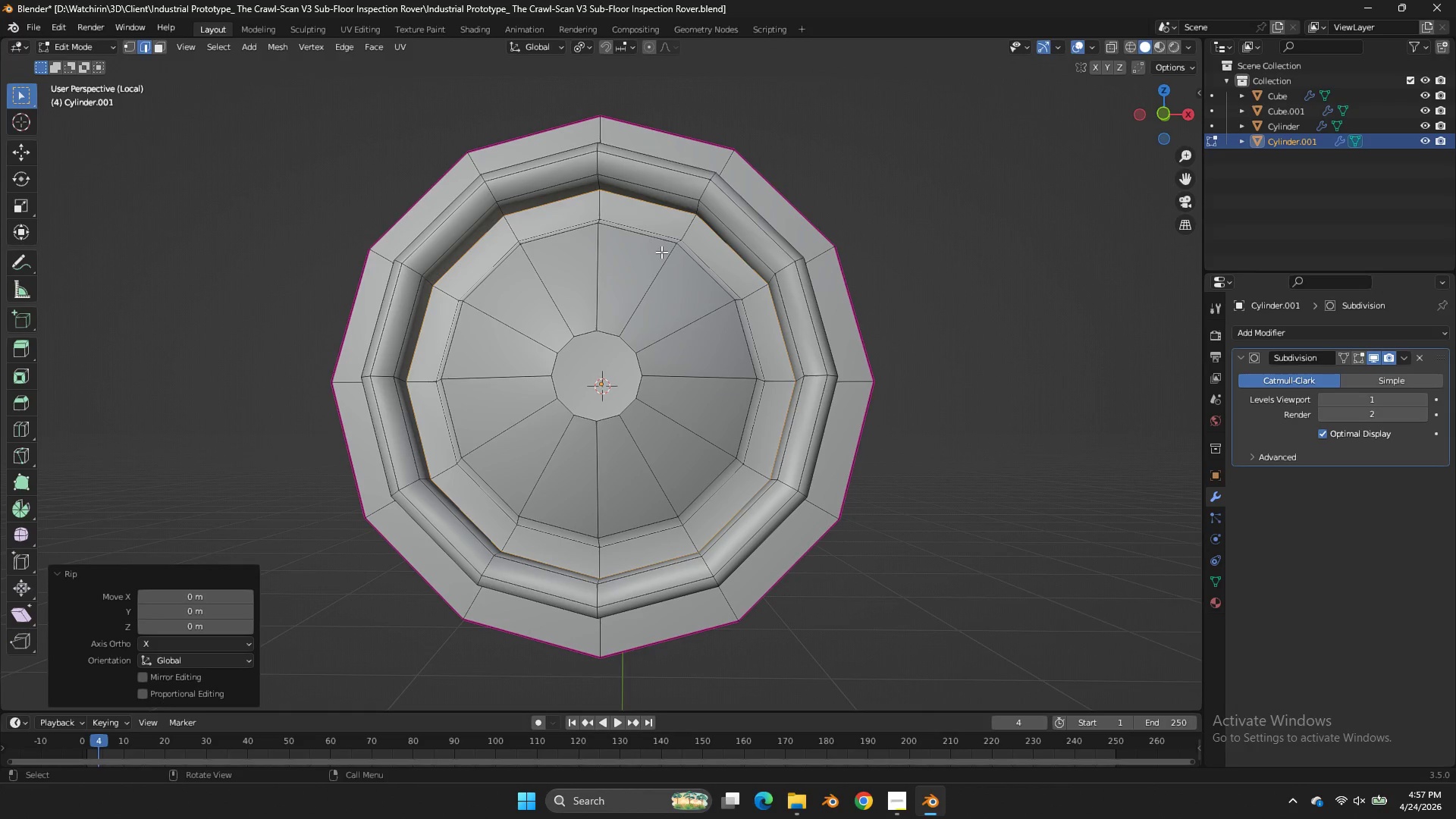 
hold_key(key=AltLeft, duration=1.45)
left_click([691, 254])
 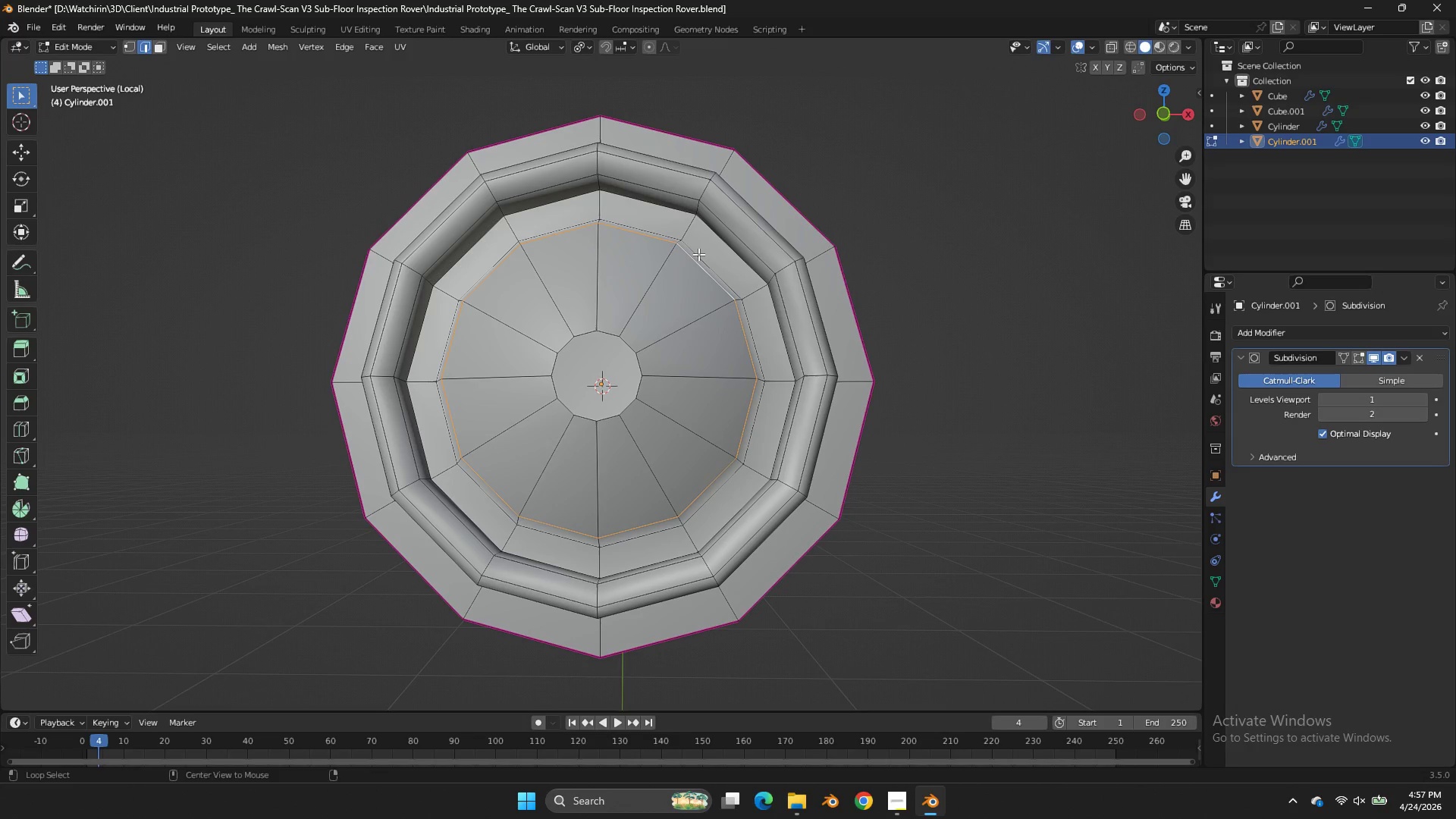 
hold_key(key=ShiftLeft, duration=0.48)
left_click([701, 255])
 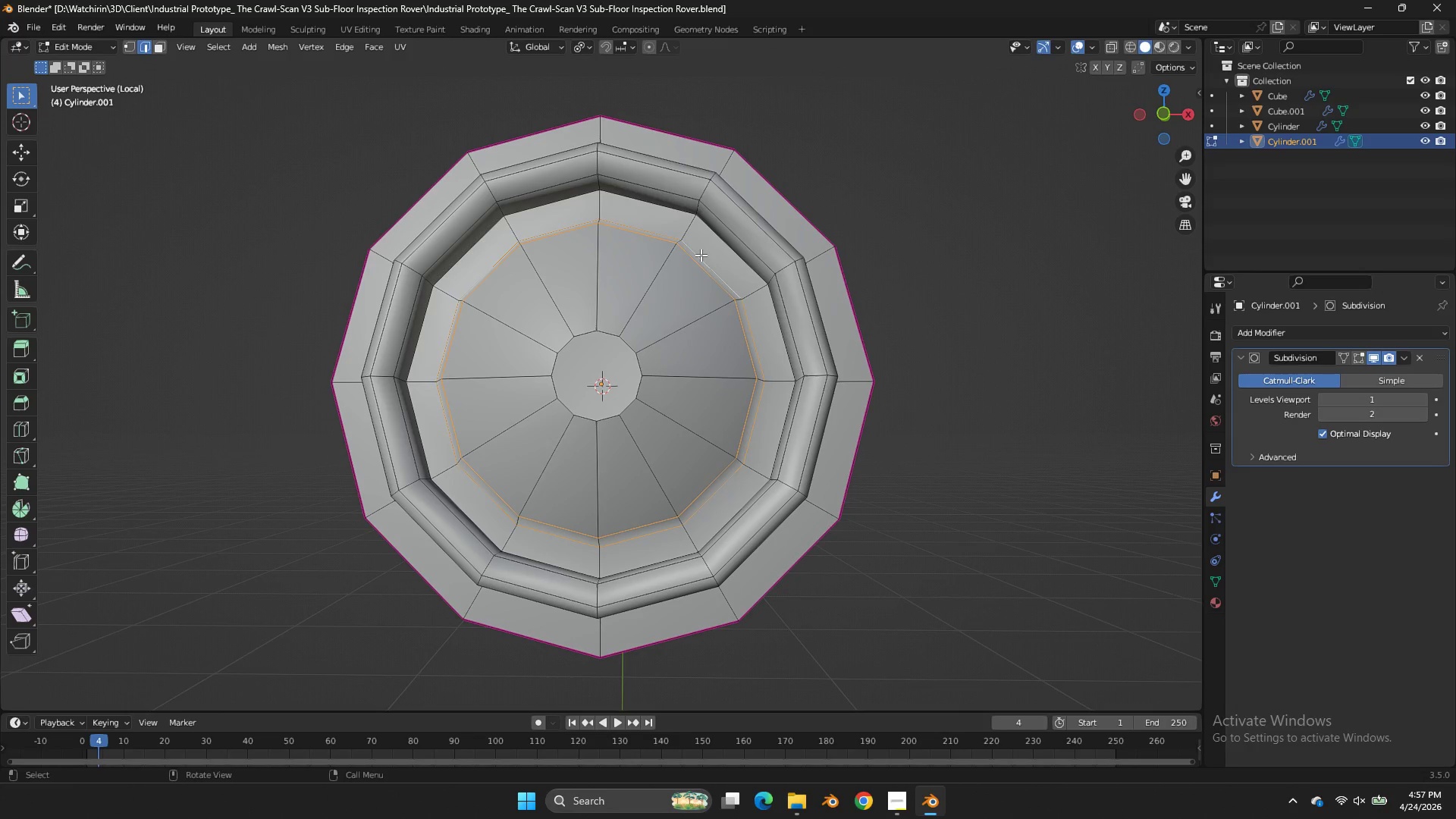 
key(X)
 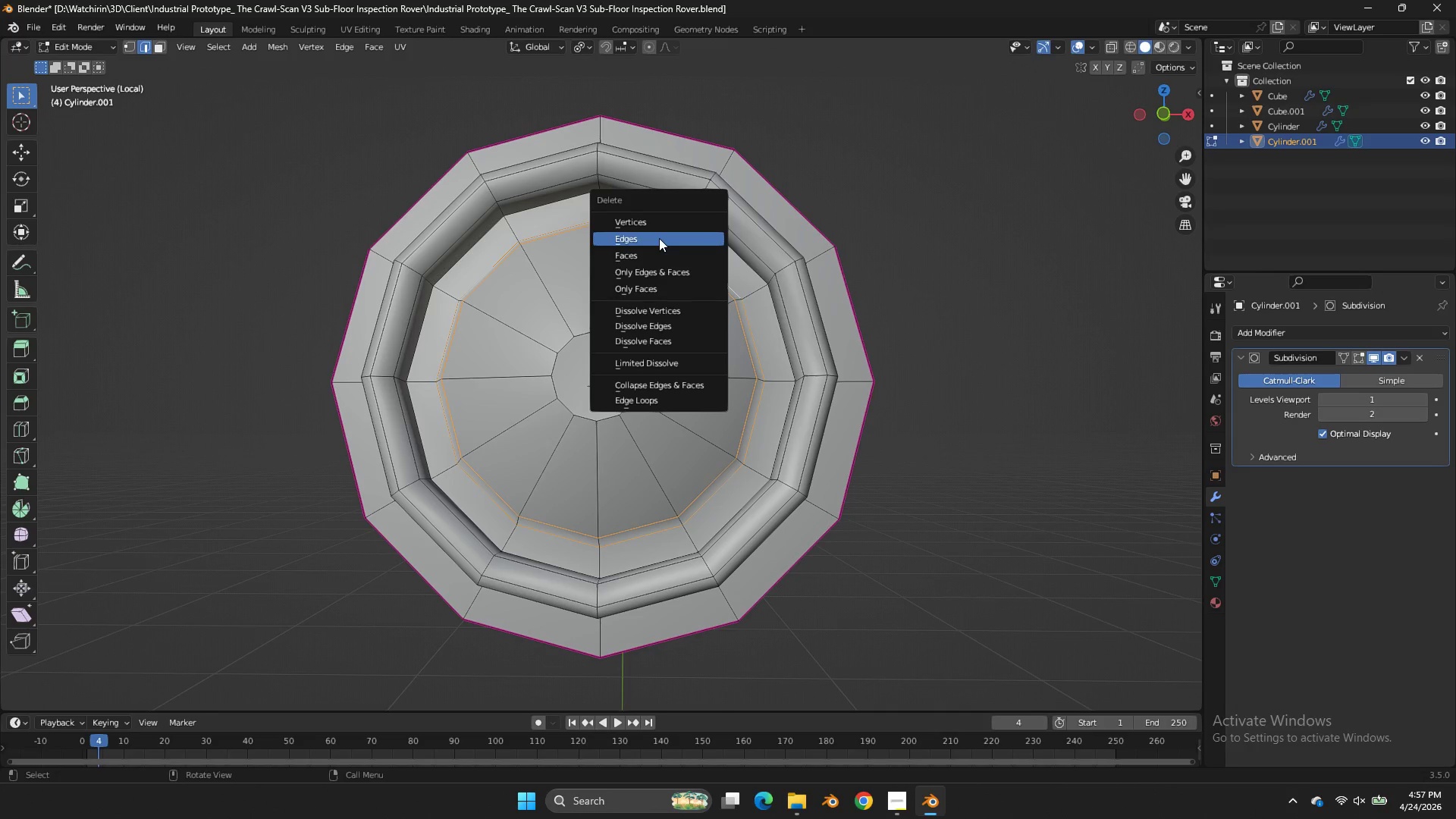 
left_click([661, 325])
 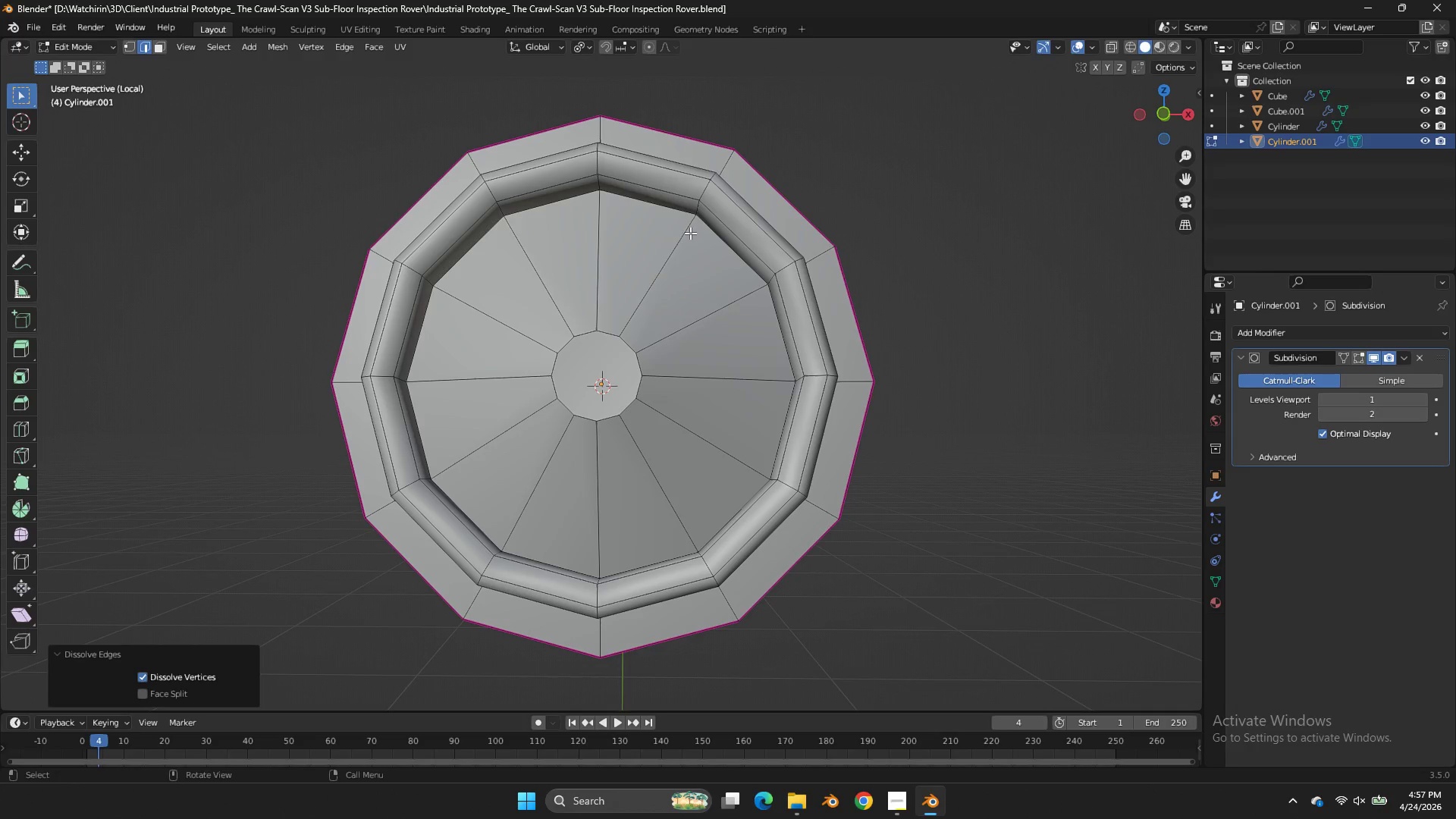 
key(Z)
 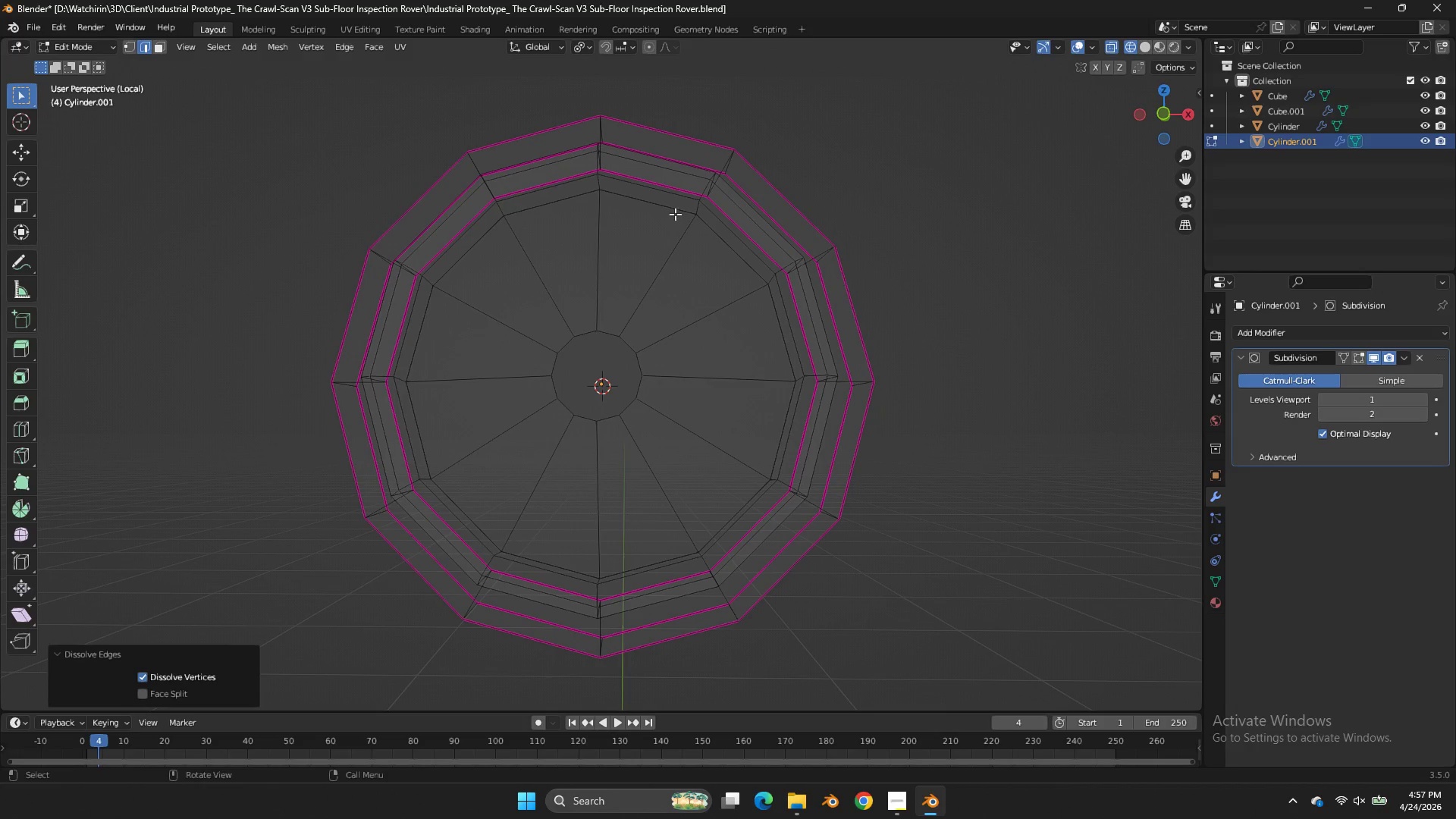 
hold_key(key=AltLeft, duration=0.58)
left_click([670, 209])
 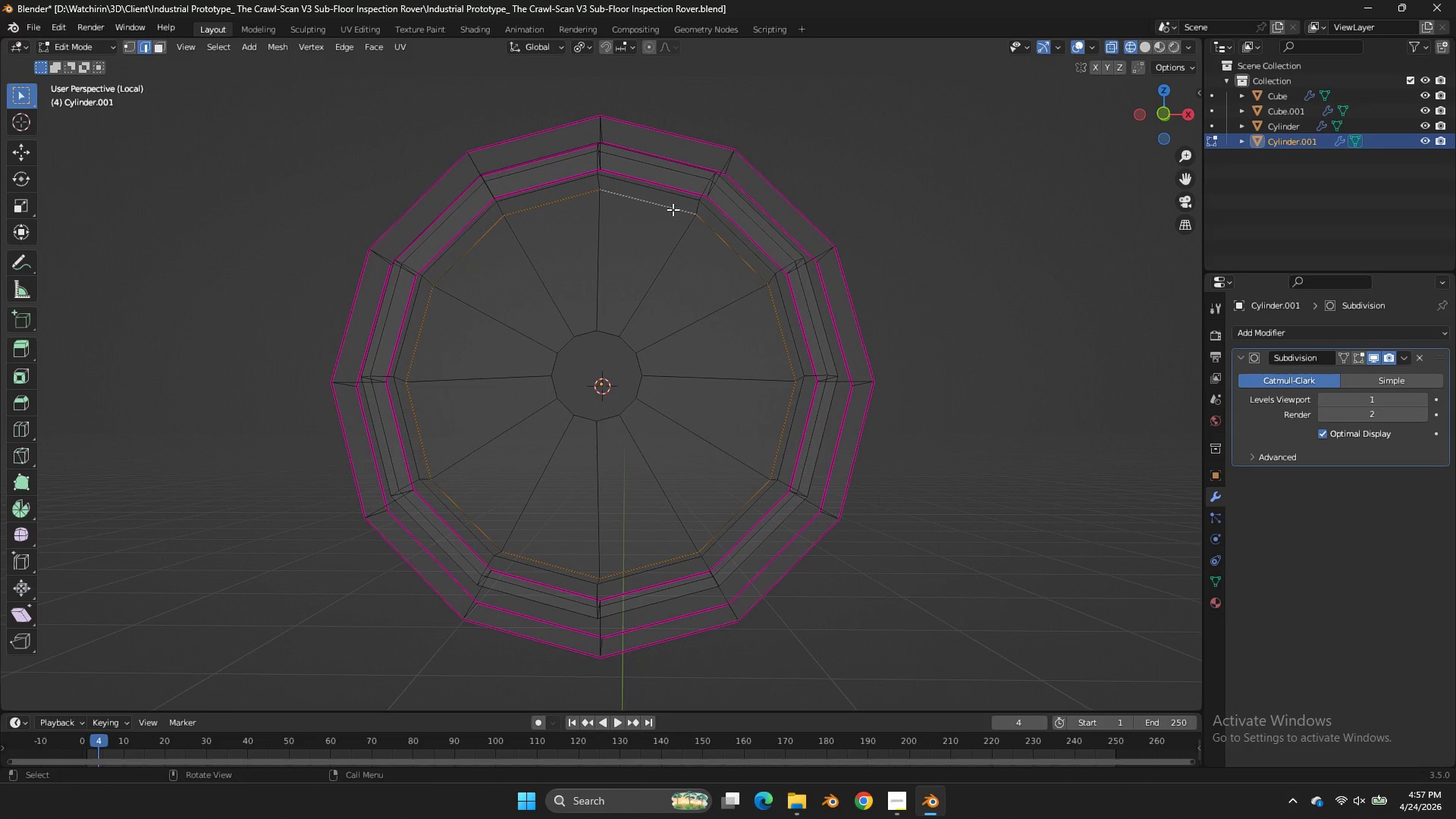 
key(S)
 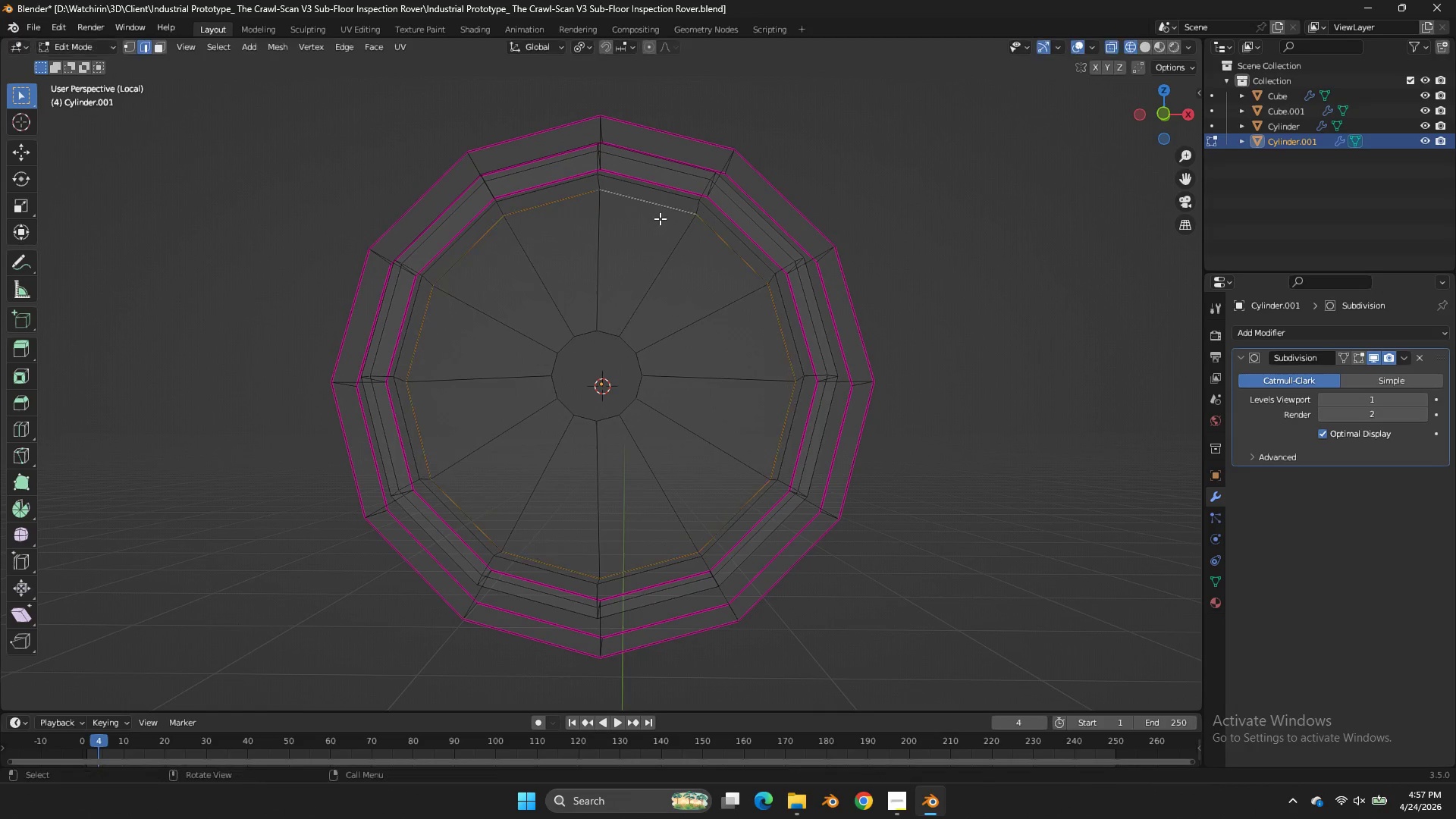 
right_click([660, 218])
 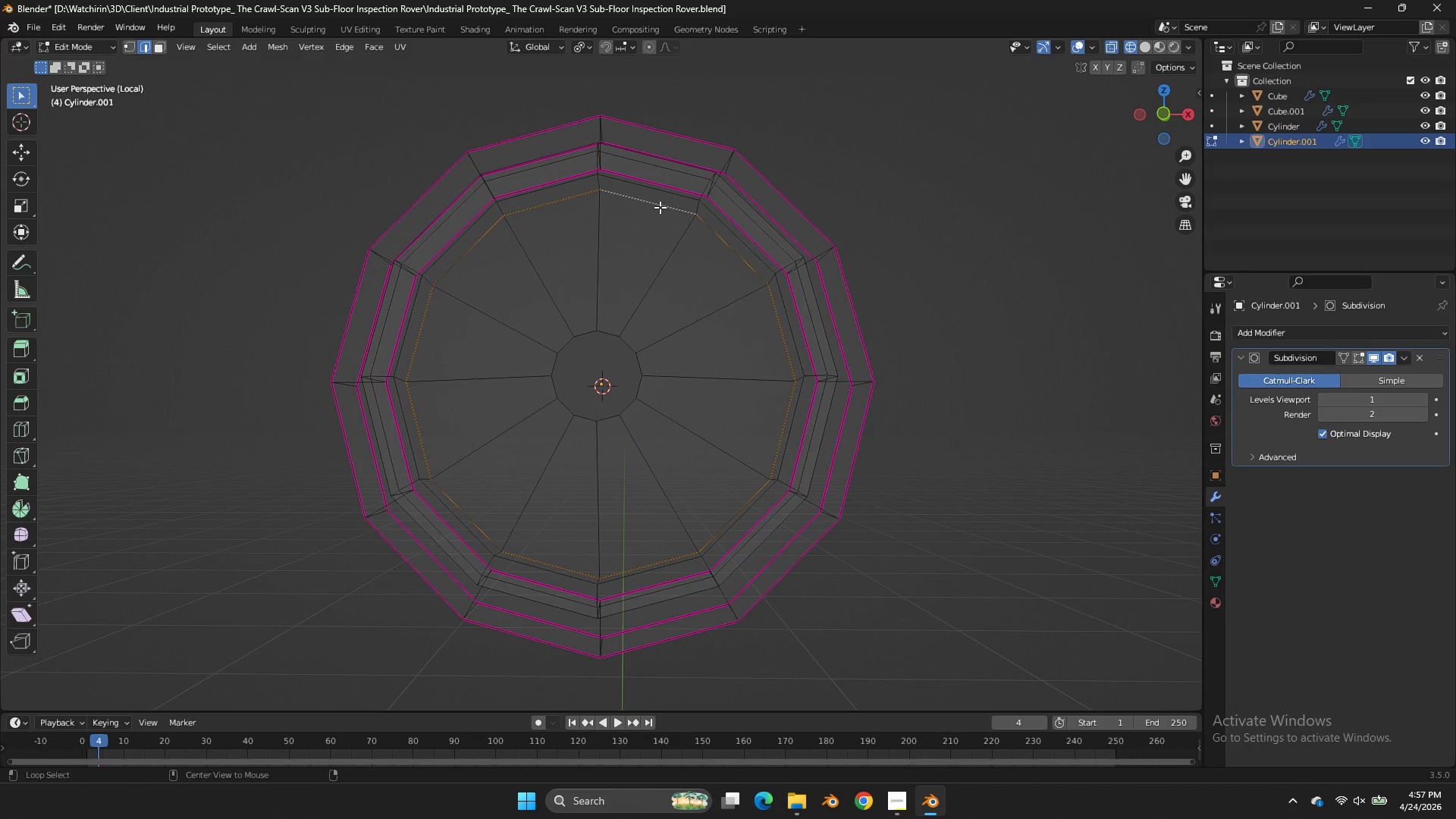 
hold_key(key=AltLeft, duration=0.7)
left_click([660, 207])
 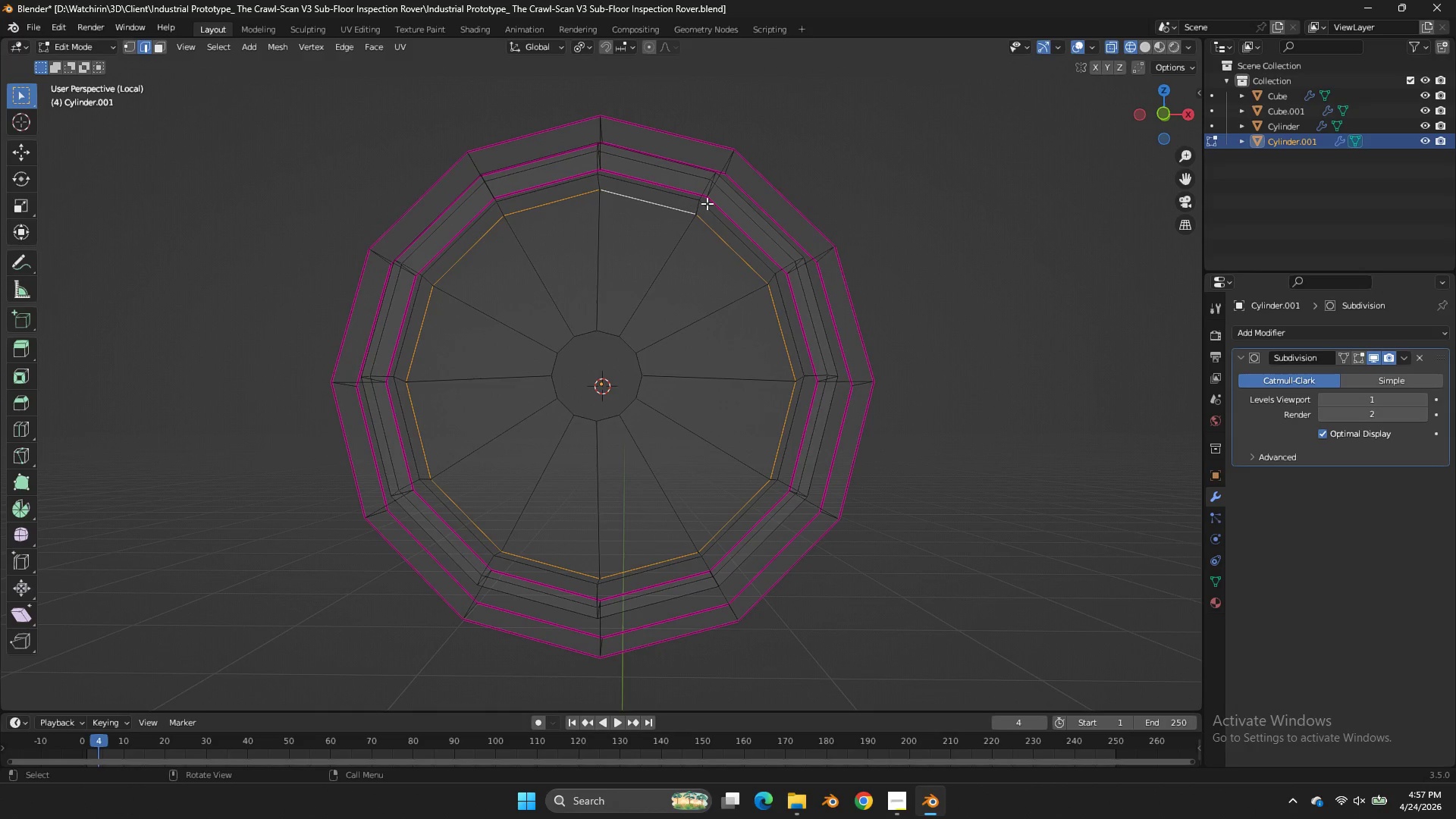 
type(fz)
 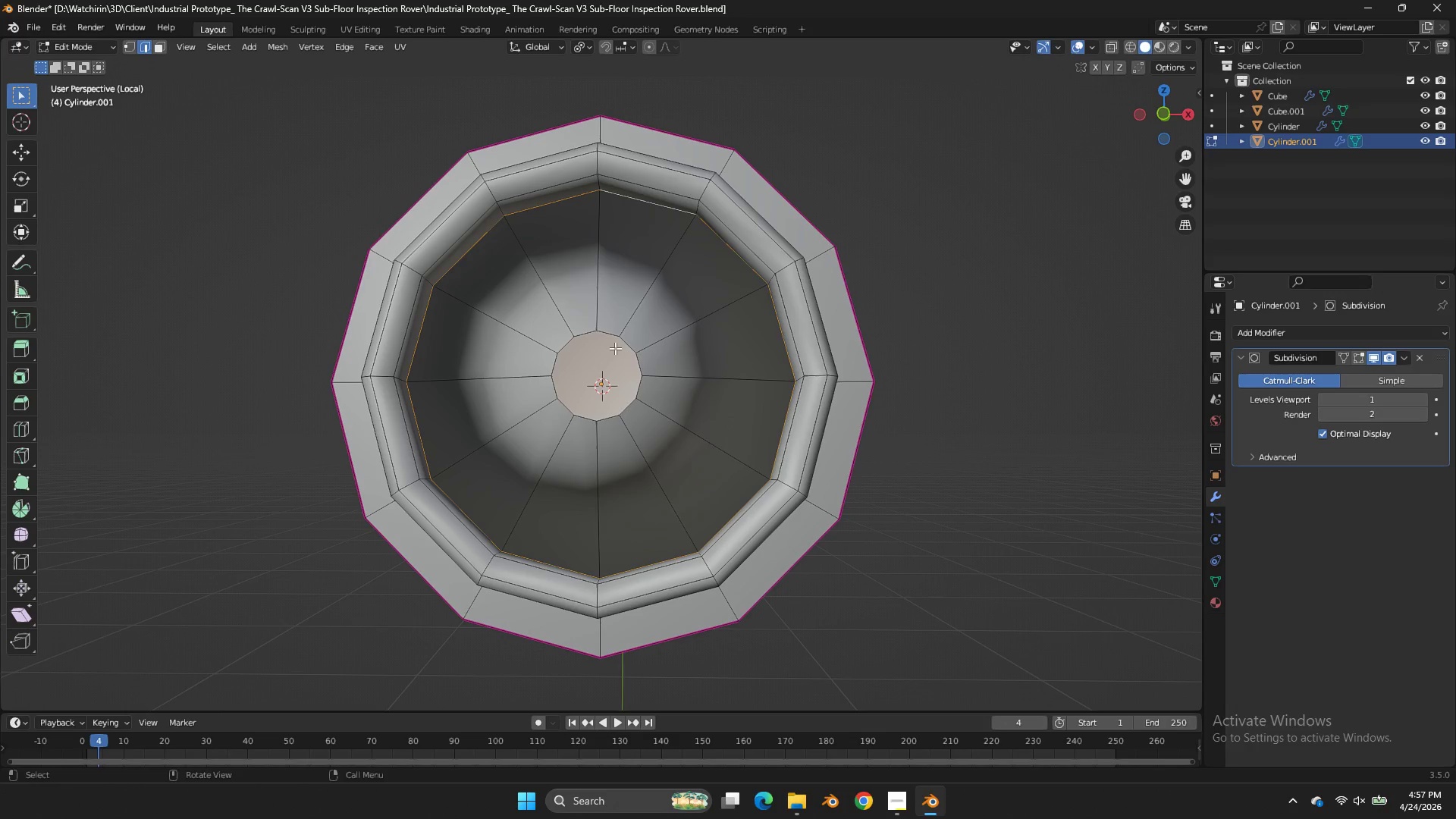 
left_click([617, 349])
 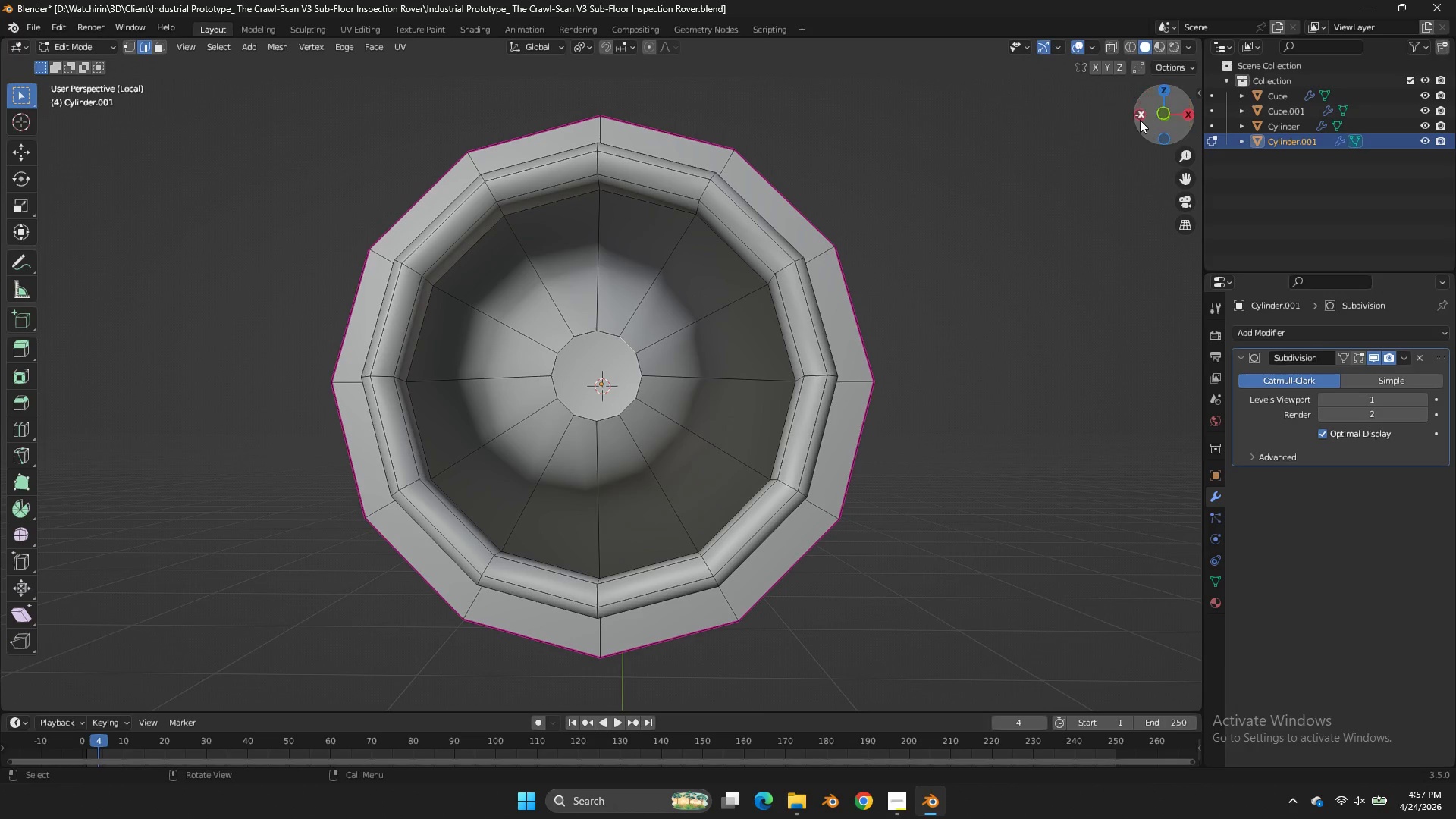 
left_click_drag(start_coordinate=[1159, 120], to_coordinate=[44, 156])
 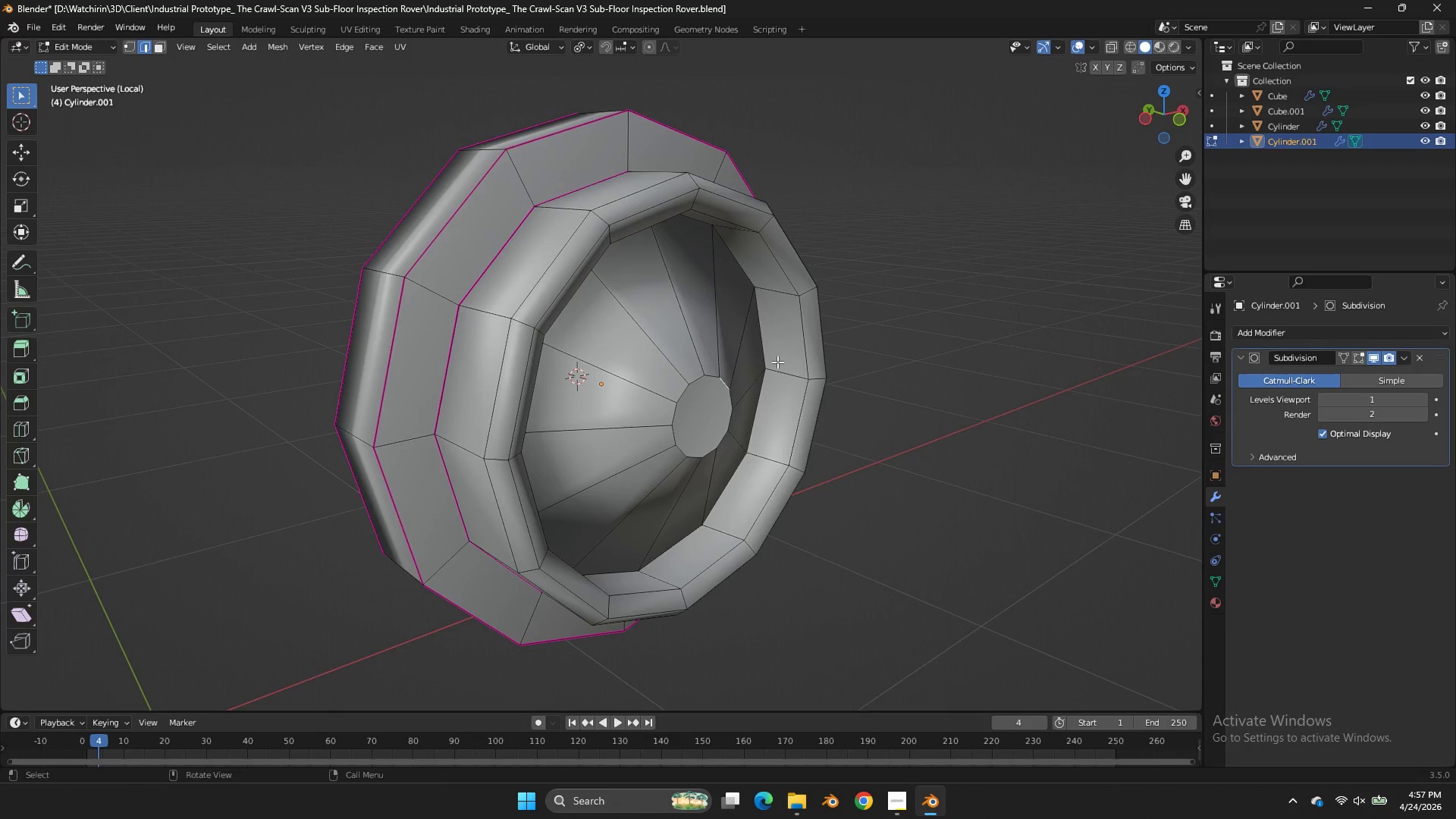 
key(Control+Z)
 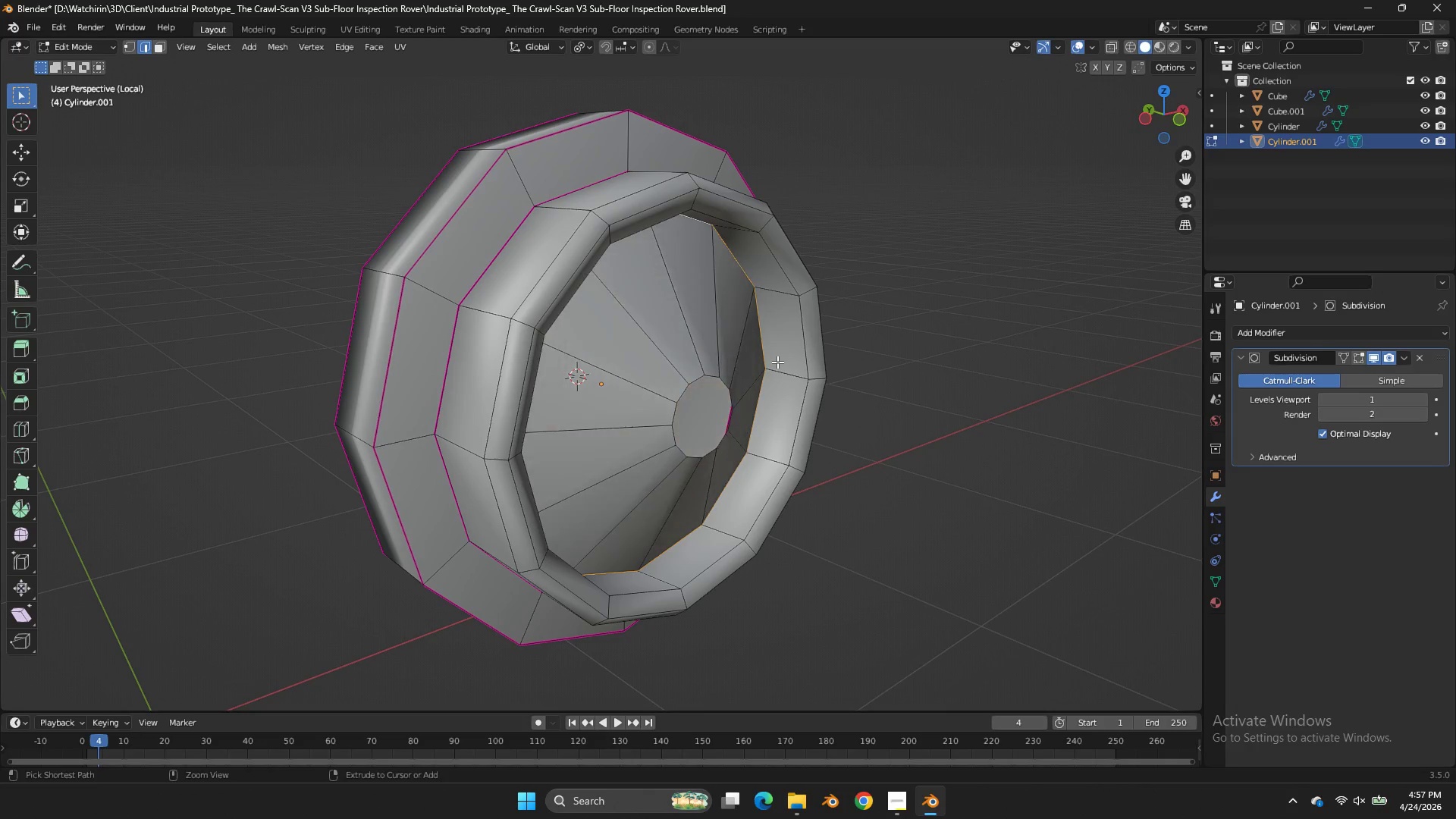 
key(Control+Z)
 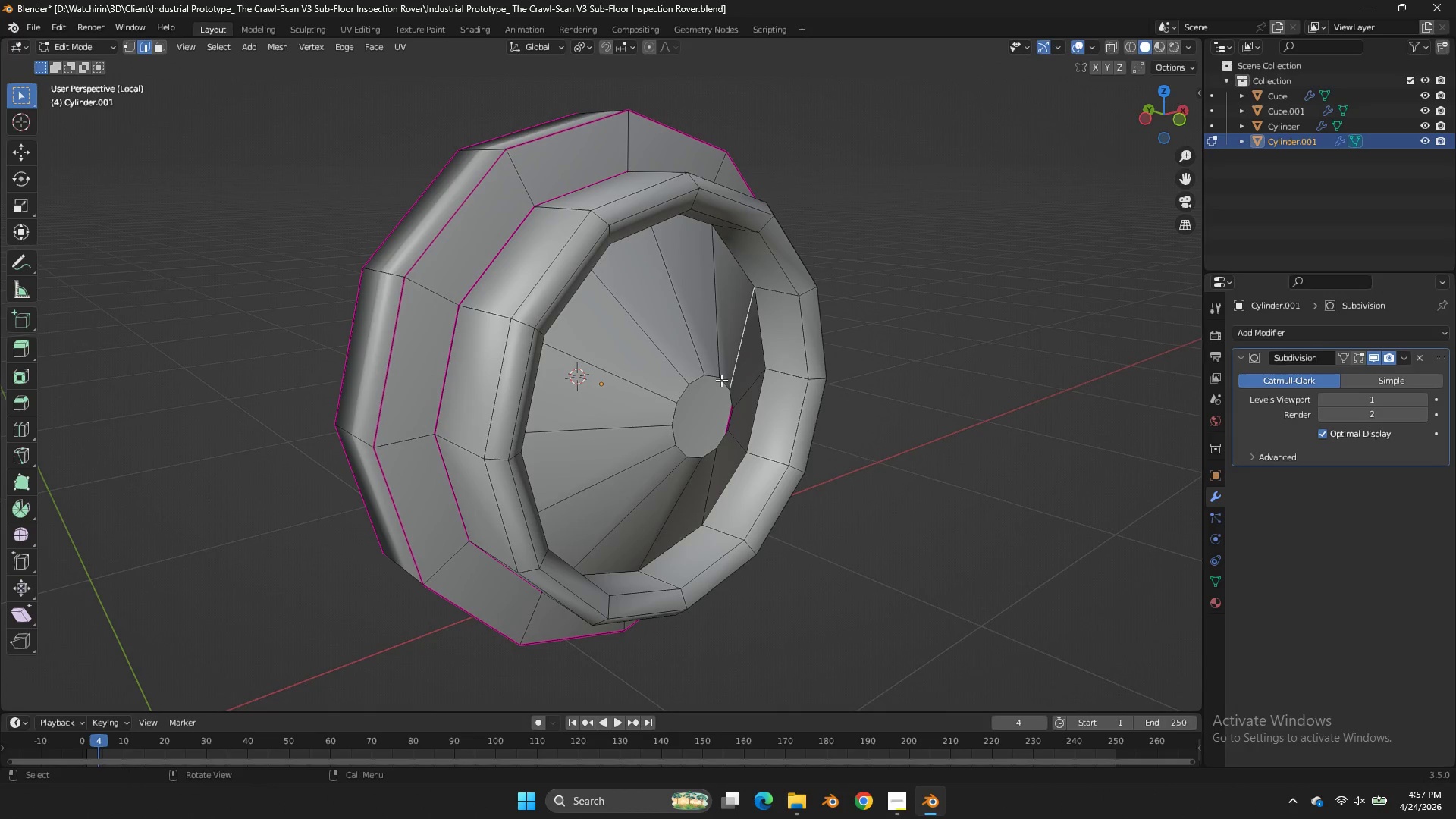 
double_click([721, 380])
 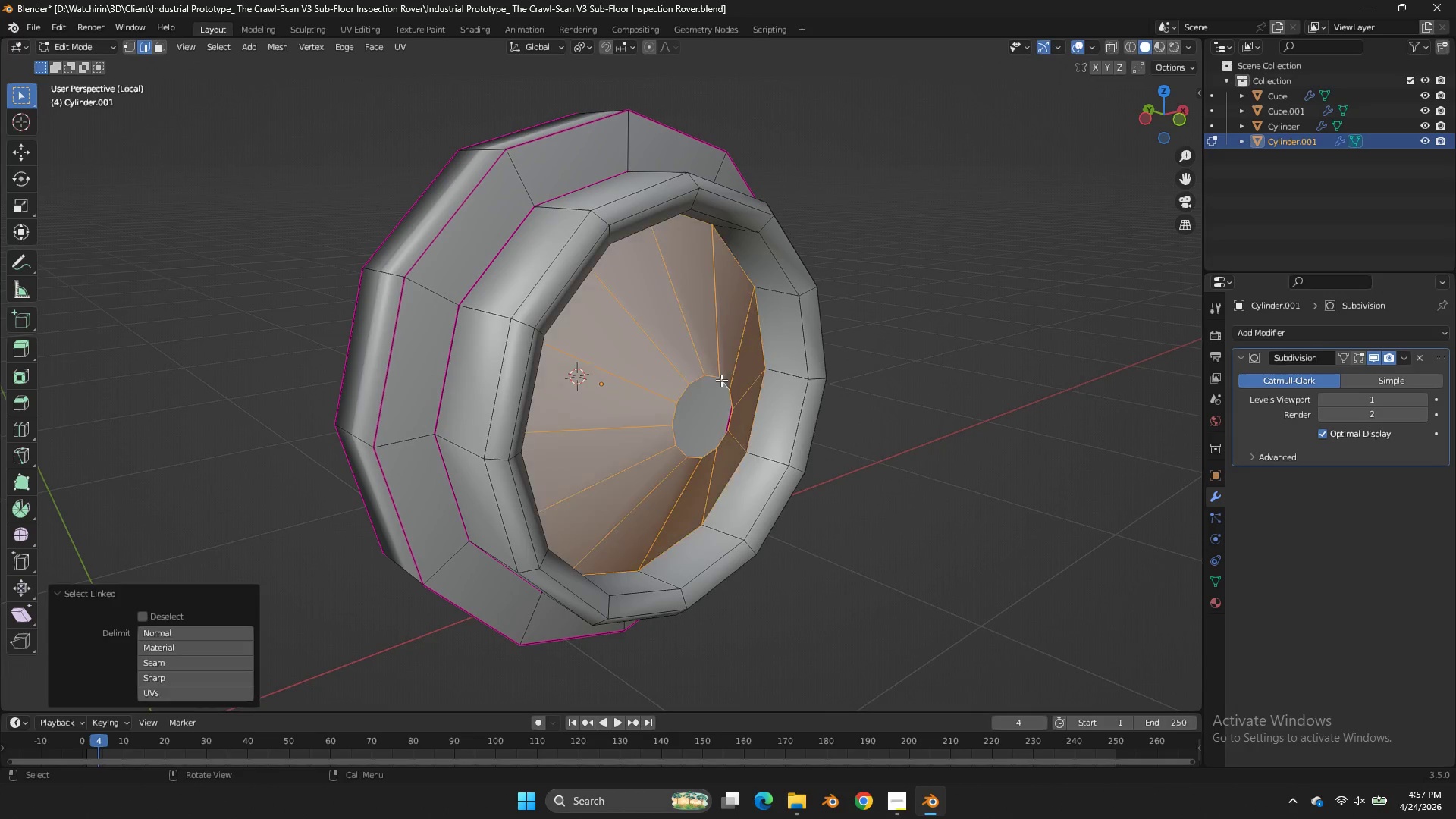 
type(lgy)
 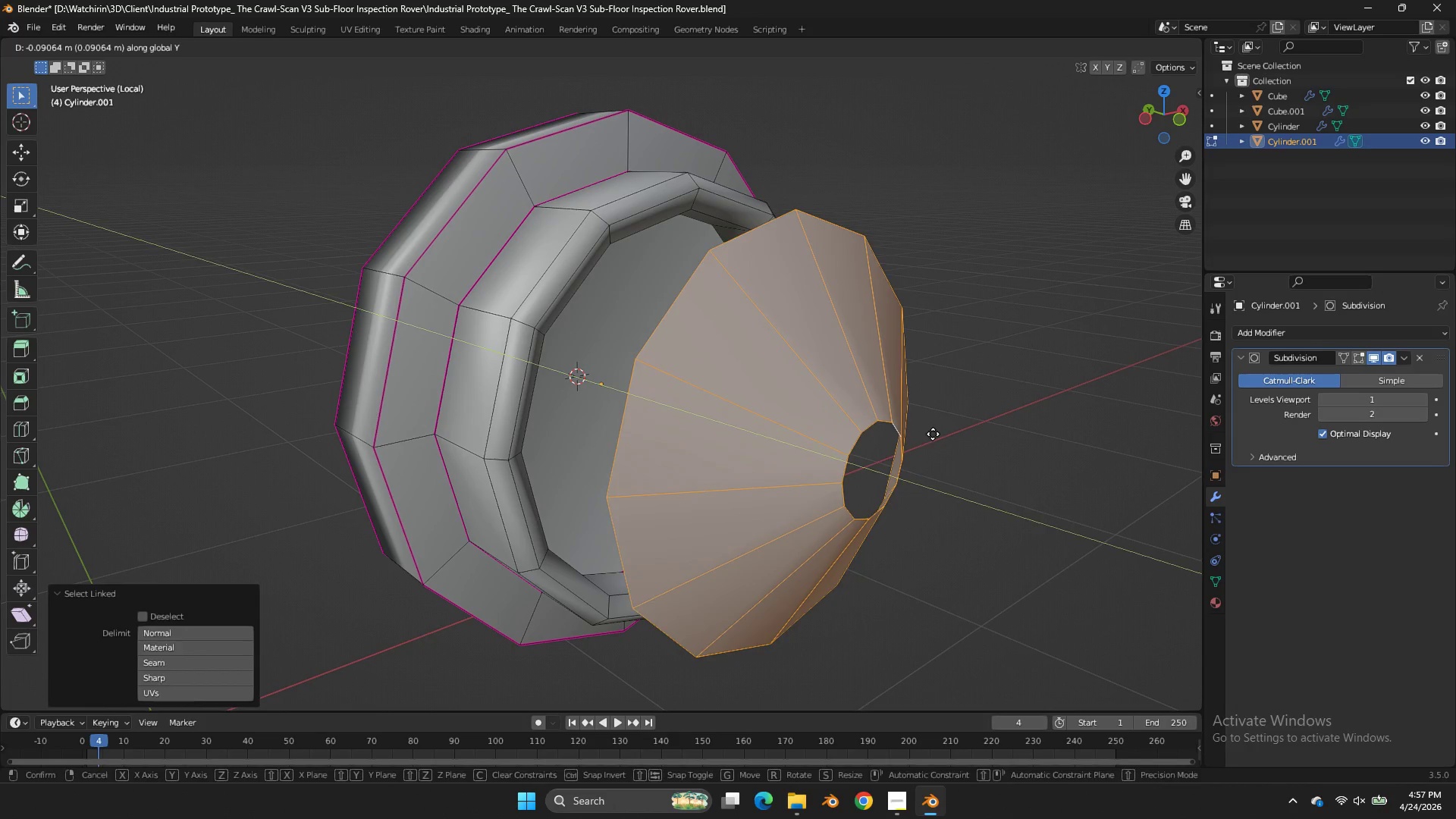 
left_click([933, 434])
 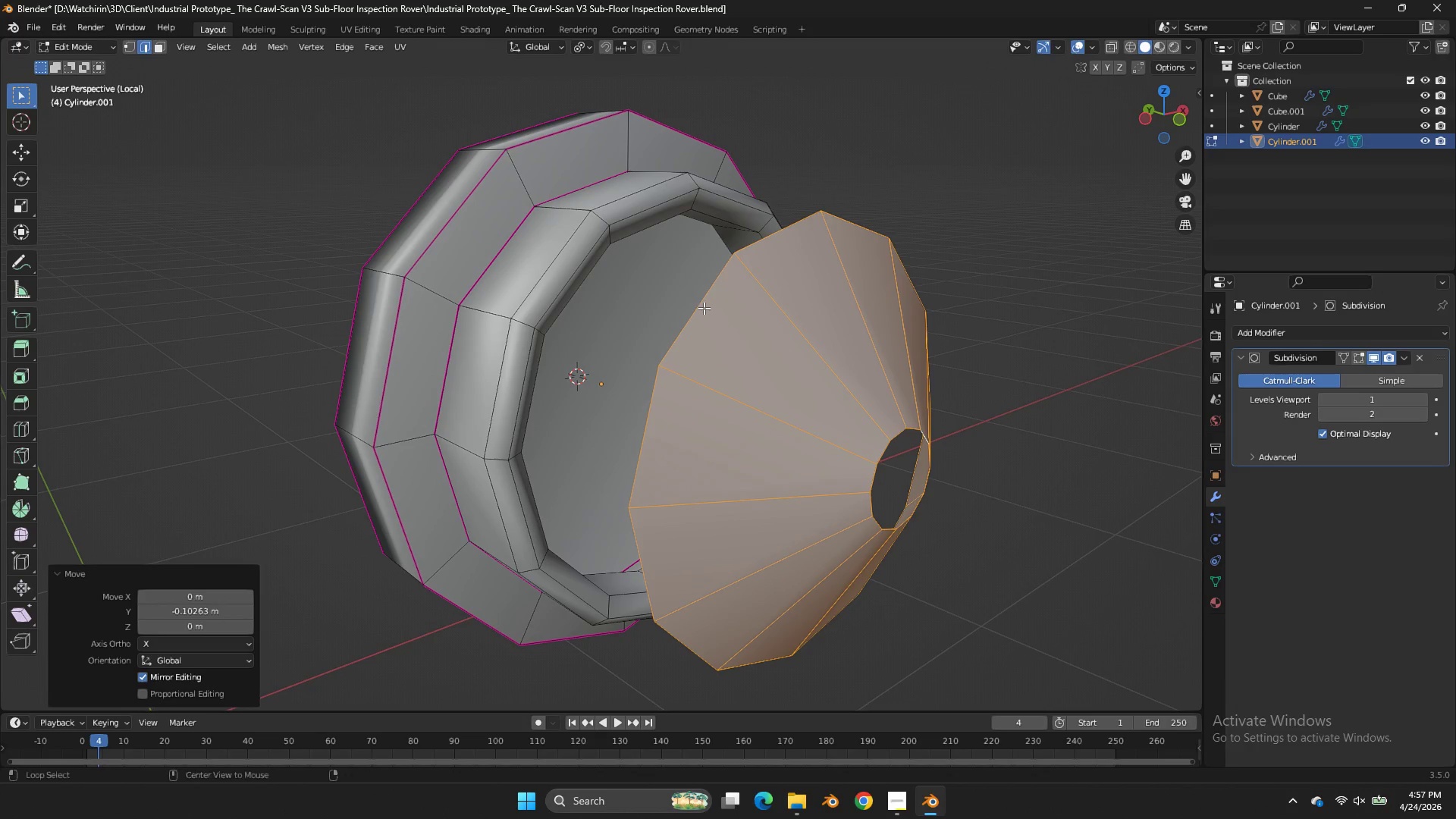 
key(Alt+AltLeft)
 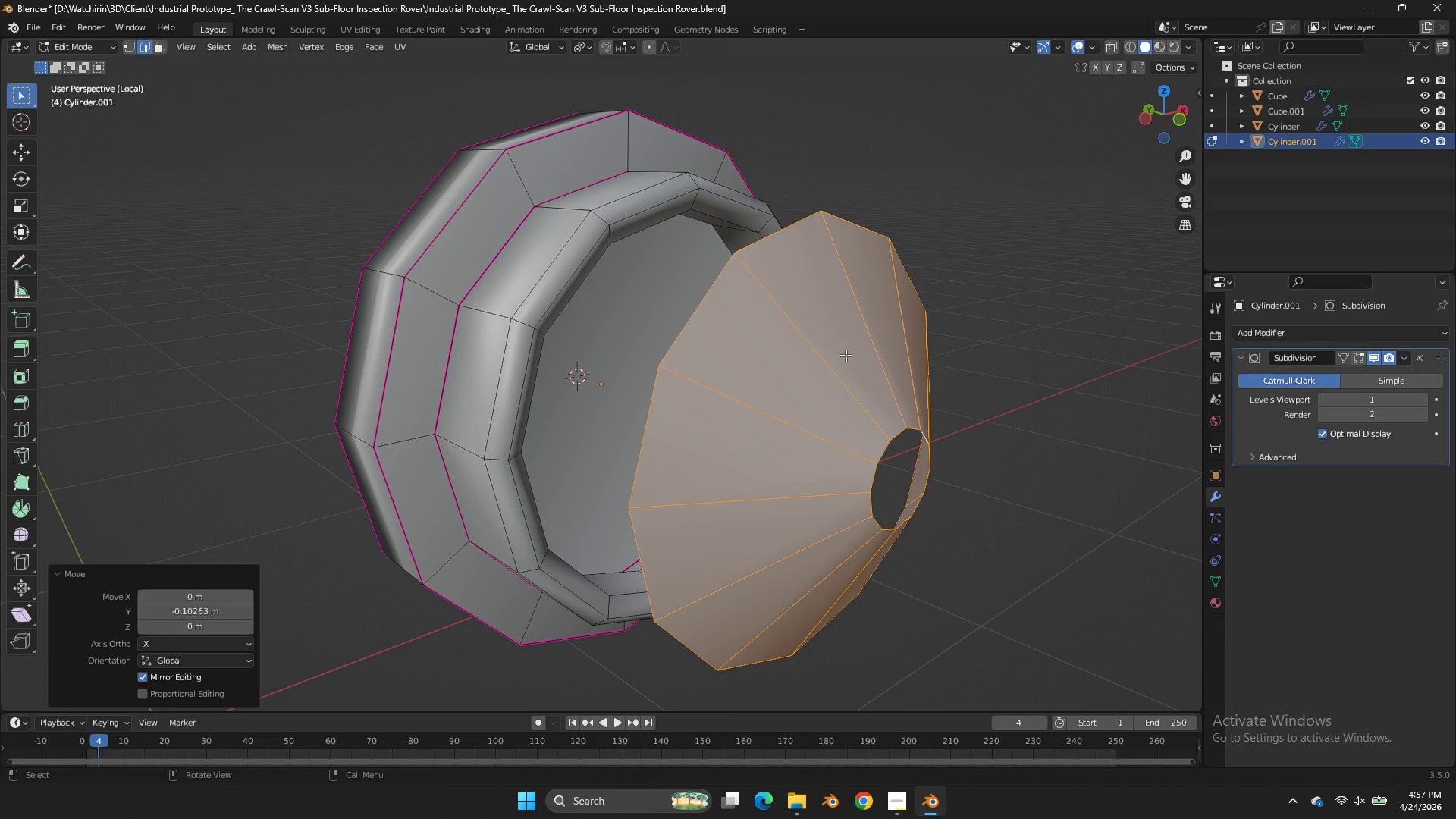 
key(Control+ControlLeft)
 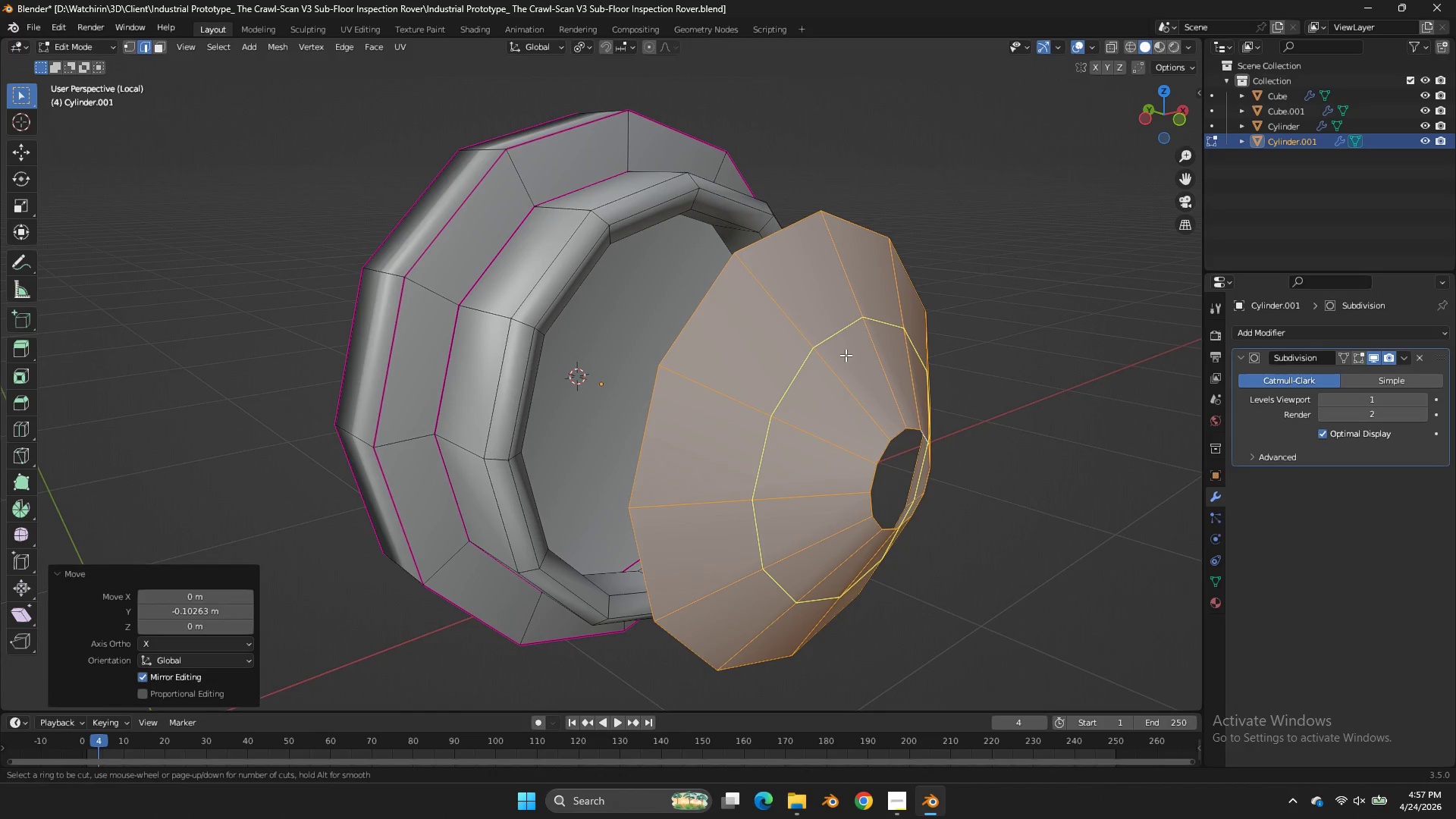 
key(Control+R)
 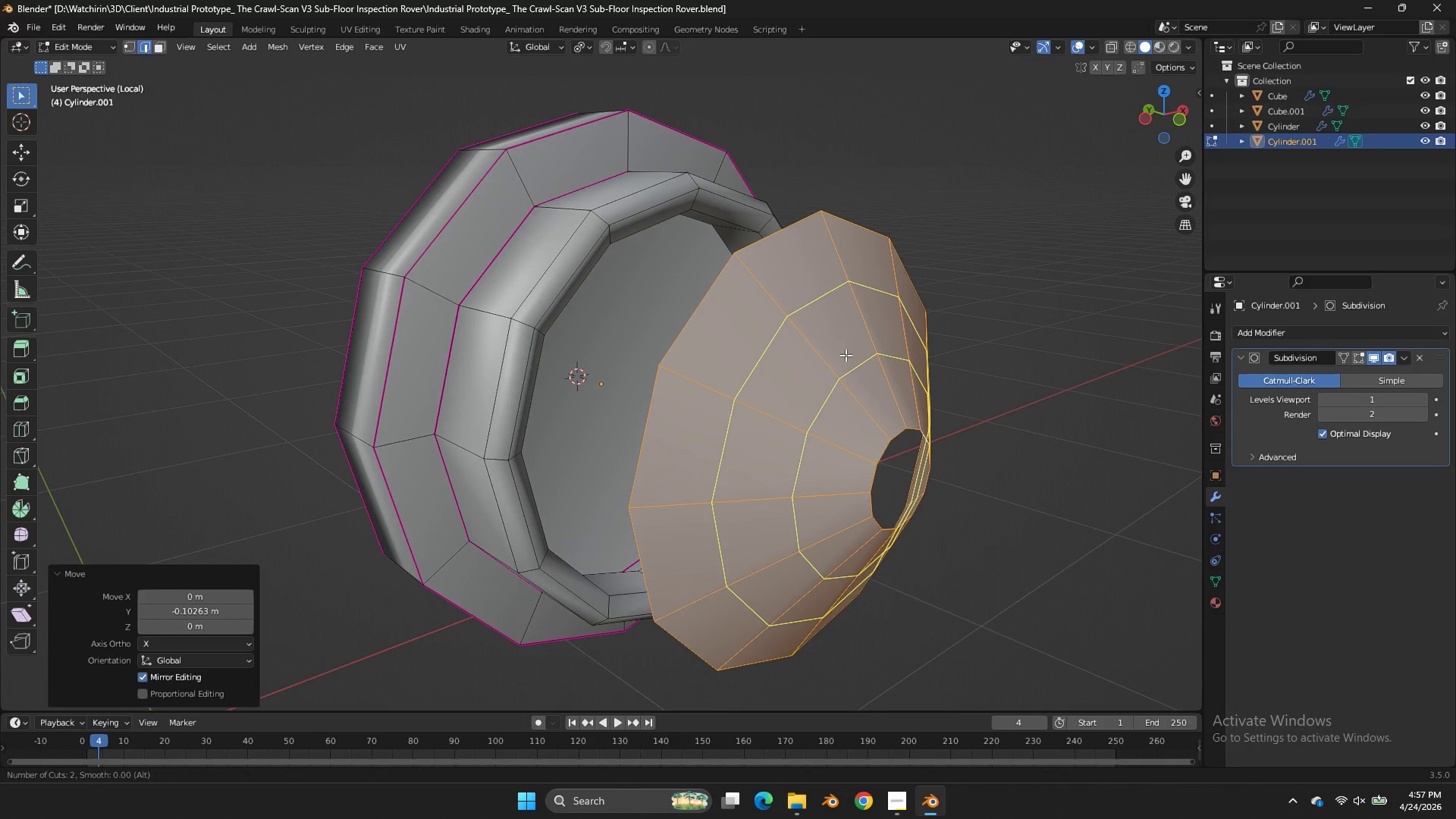 
scroll: coordinate [846, 355], scroll_direction: up, amount: 2.0
 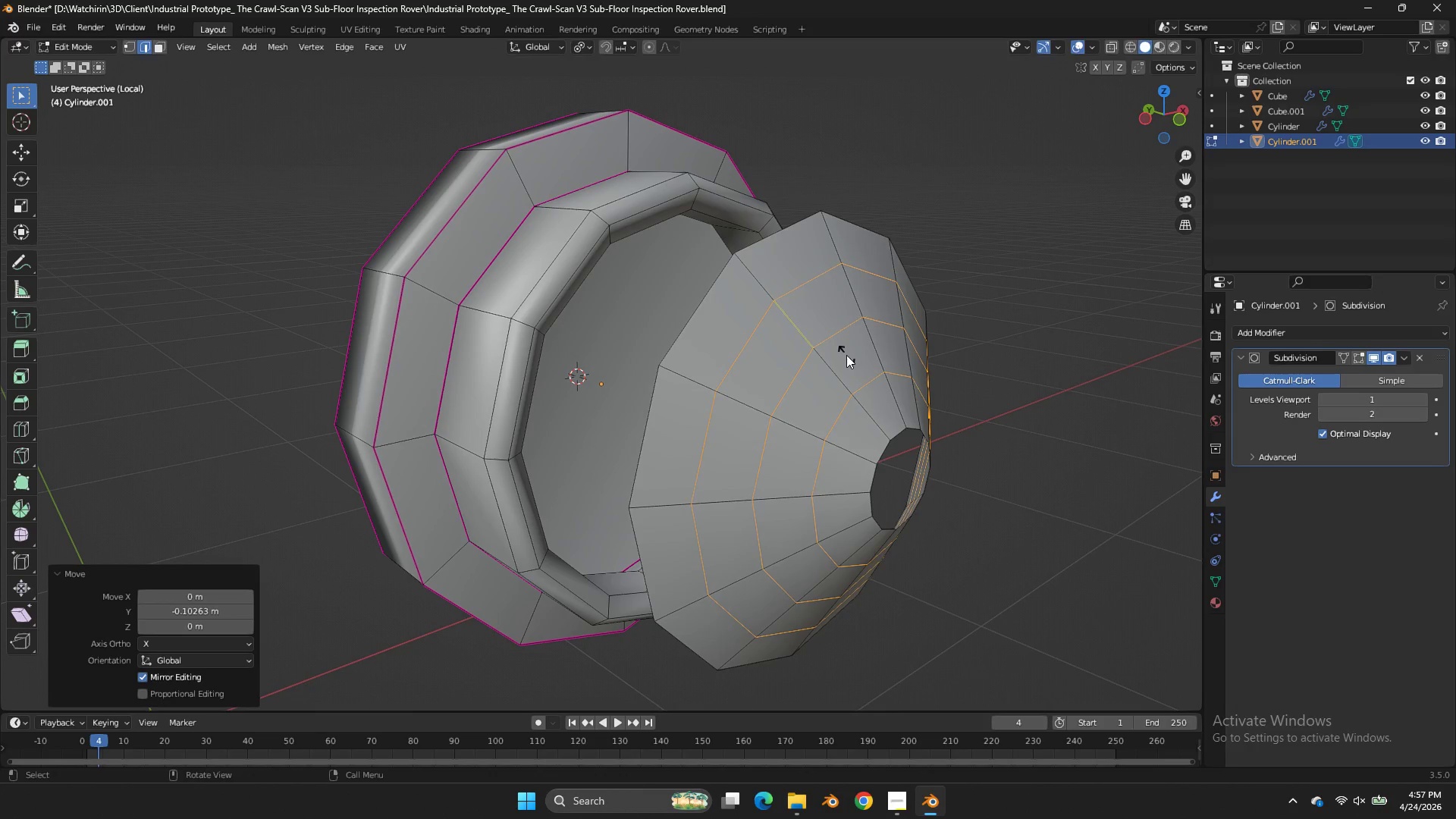 
right_click([849, 355])
 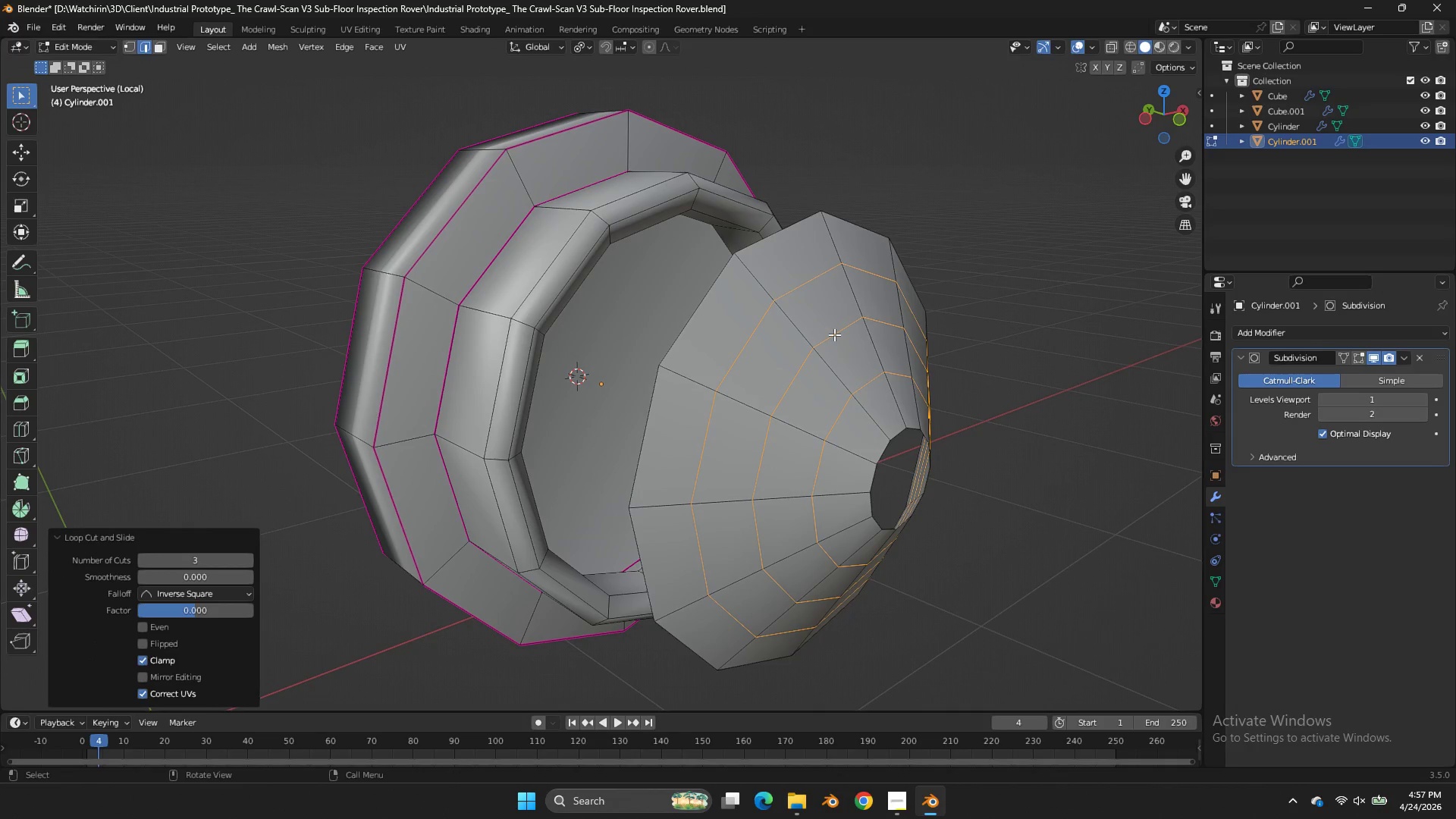 
hold_key(key=AltLeft, duration=1.51)
left_click([833, 334])
 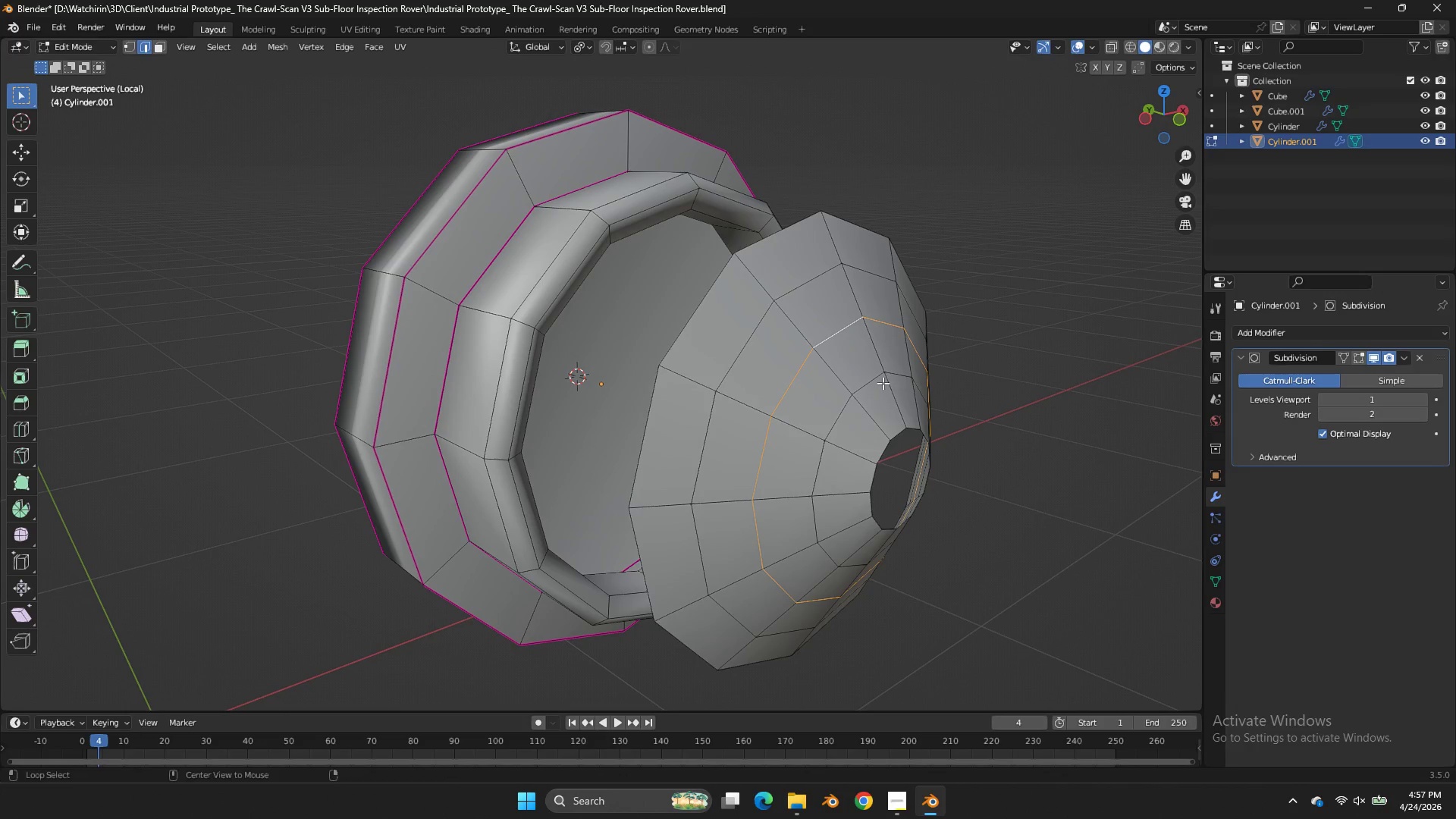 
hold_key(key=ShiftLeft, duration=0.58)
left_click([874, 383])
 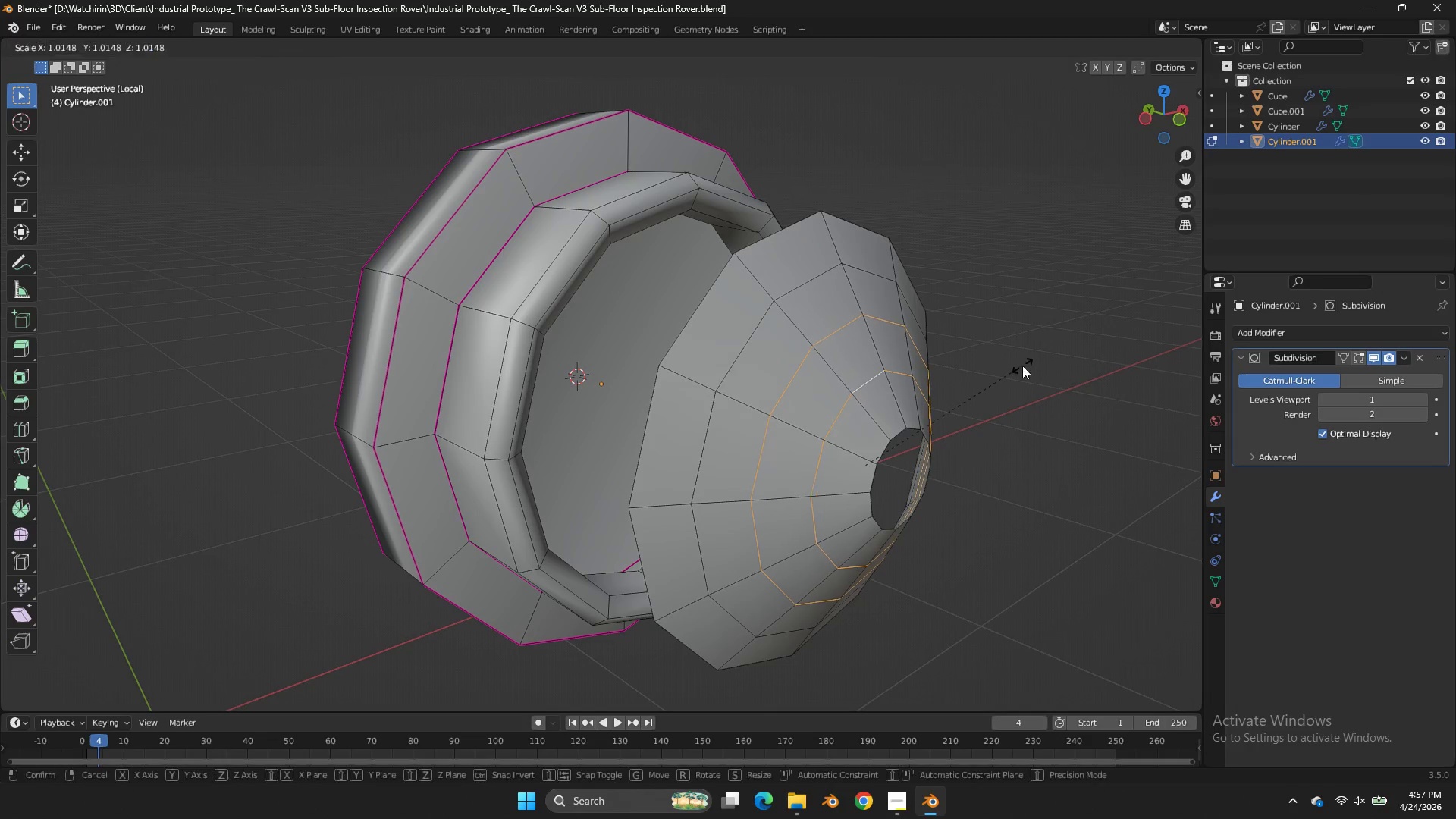 
key(S)
 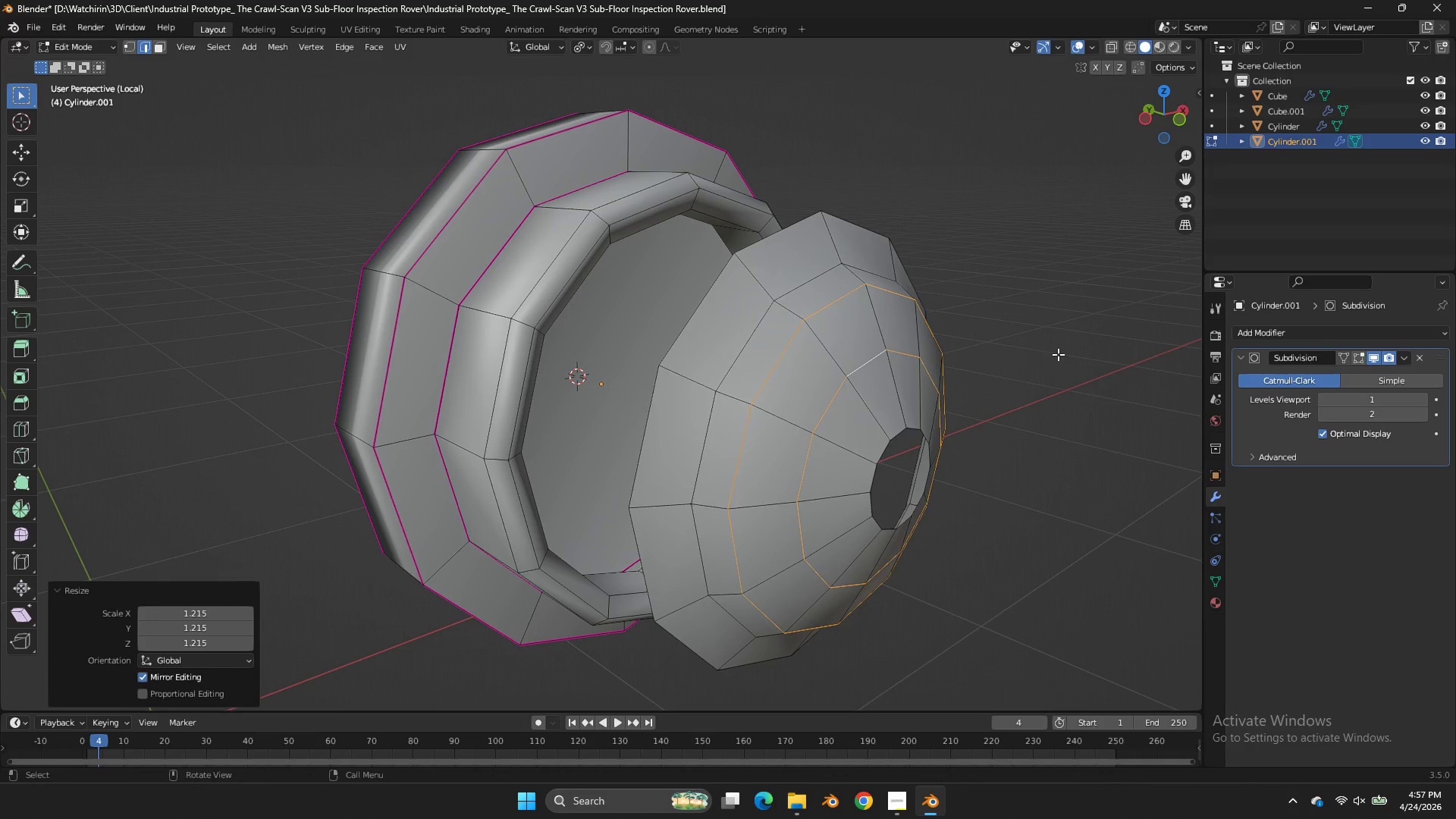 
hold_key(key=AltLeft, duration=0.64)
left_click([792, 283])
 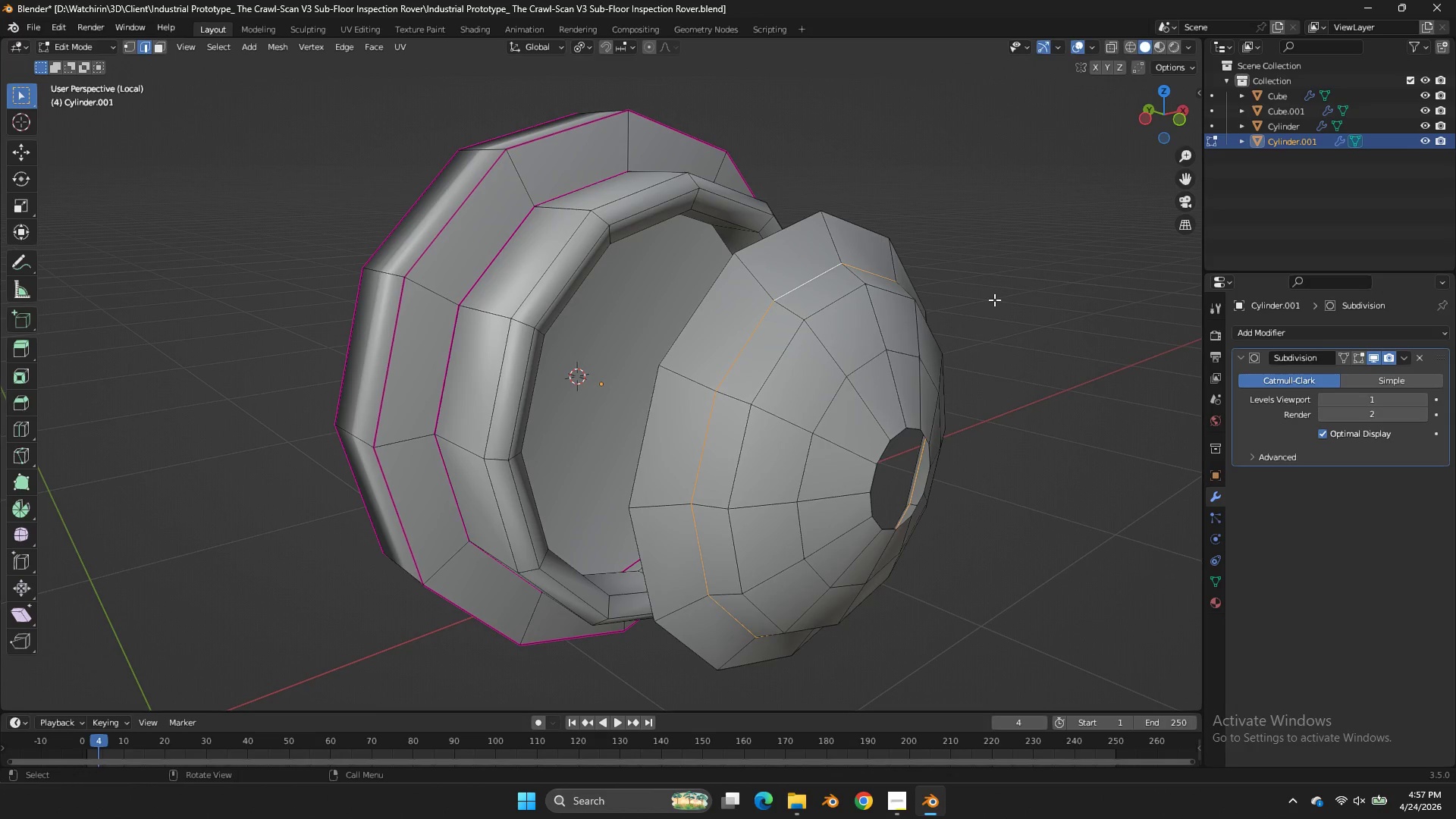 
key(S)
 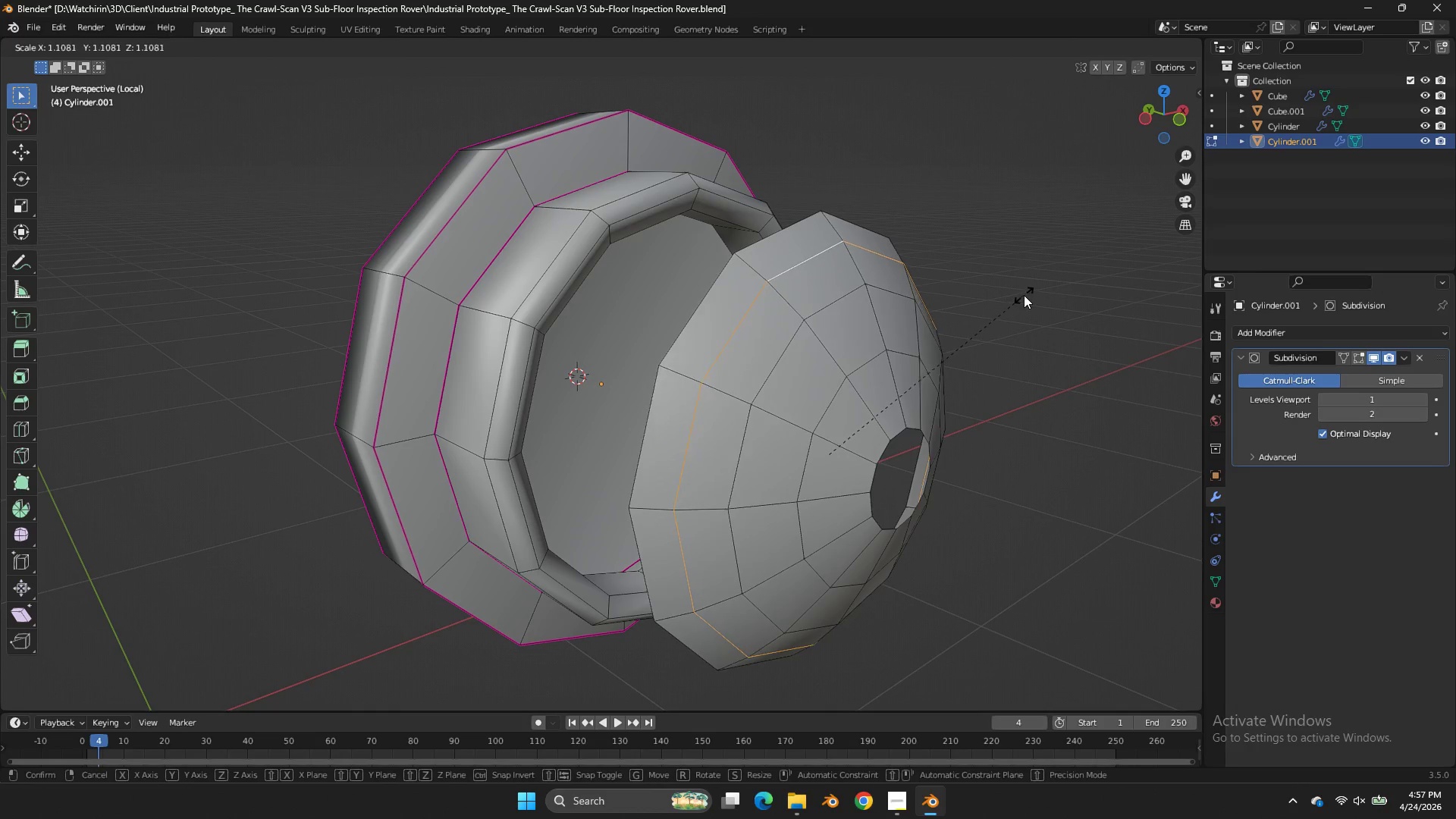 
left_click([1024, 295])
 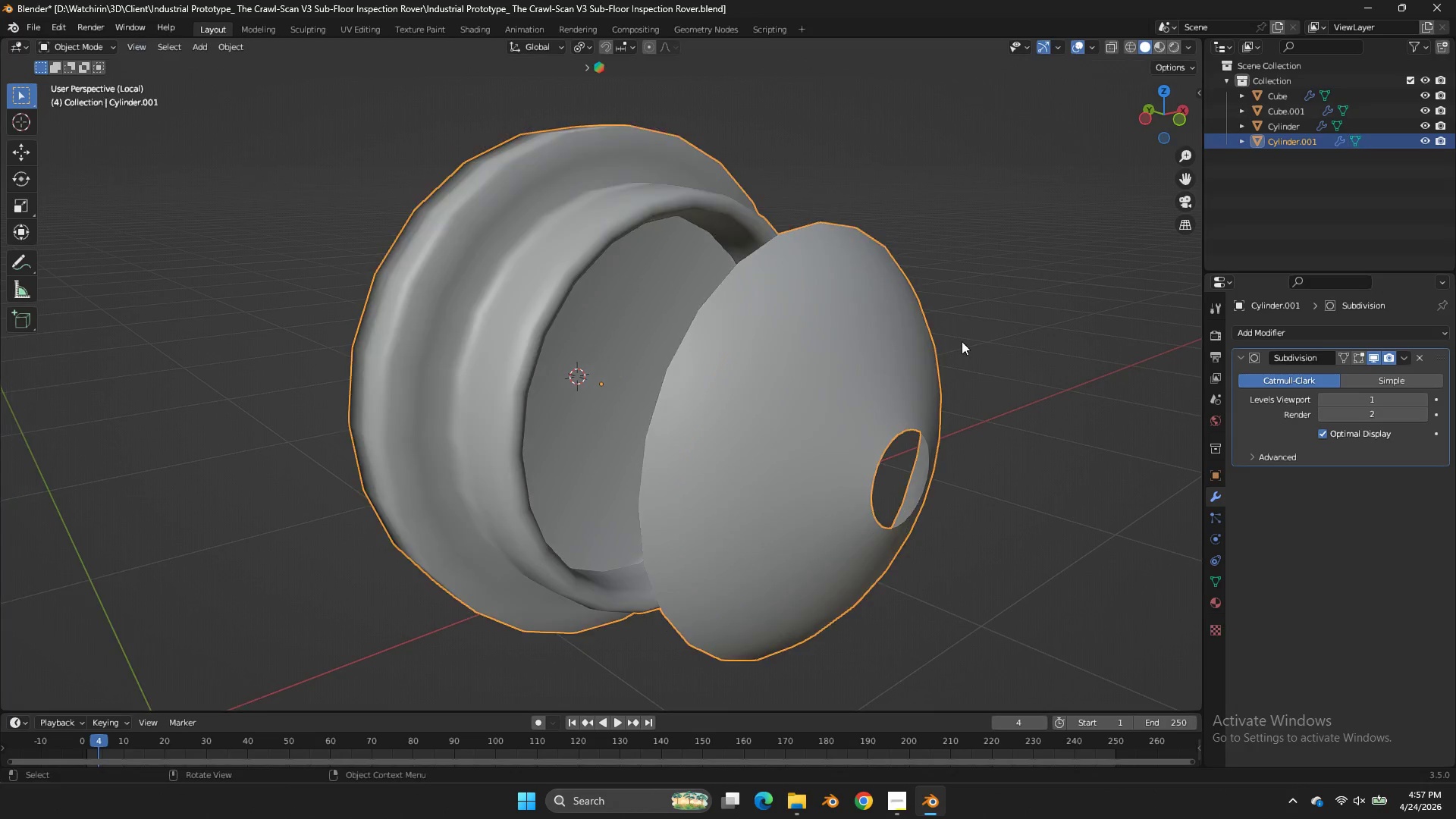 
key(Tab)
 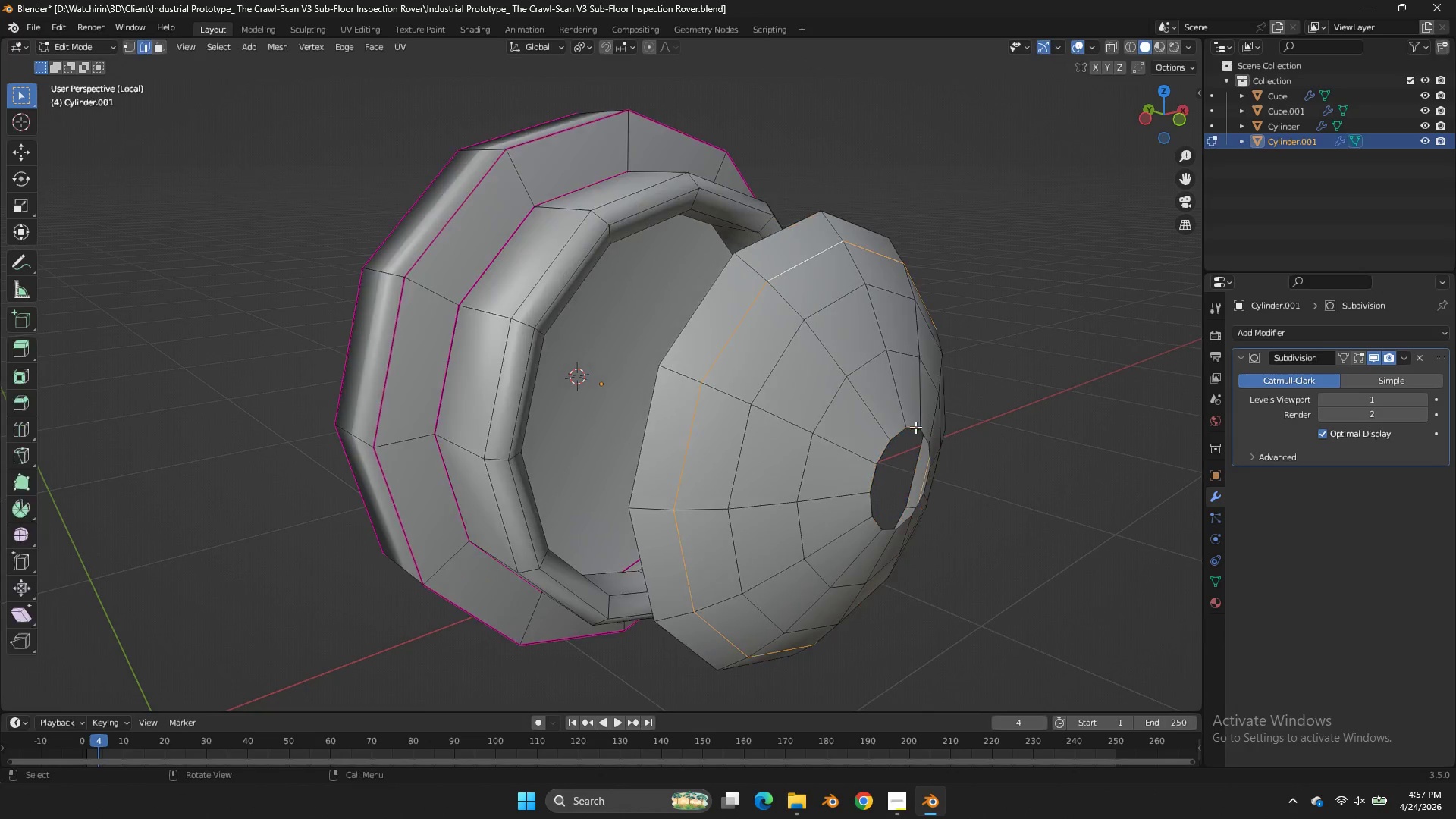 
key(Tab)
 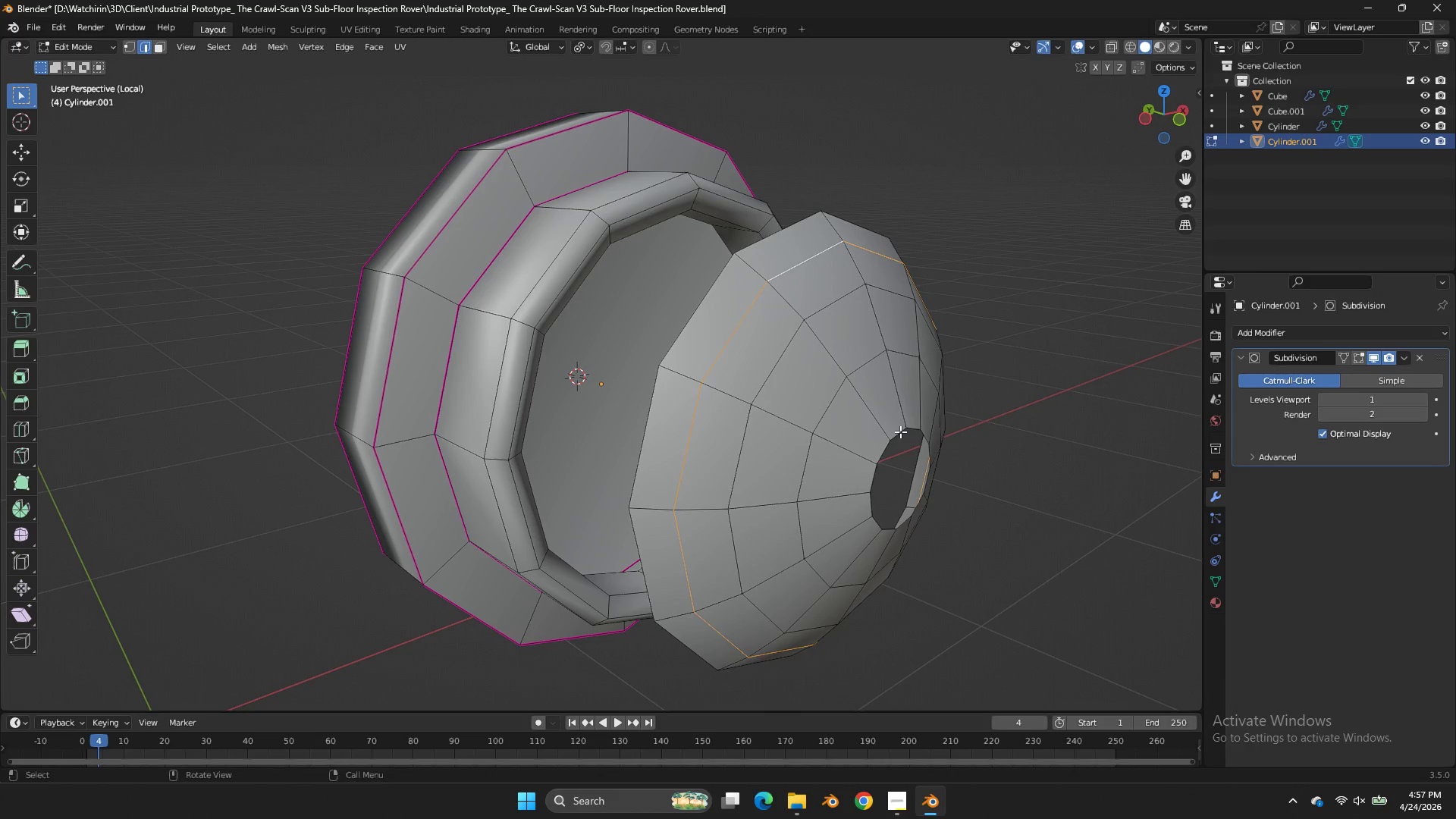 
left_click([900, 431])
 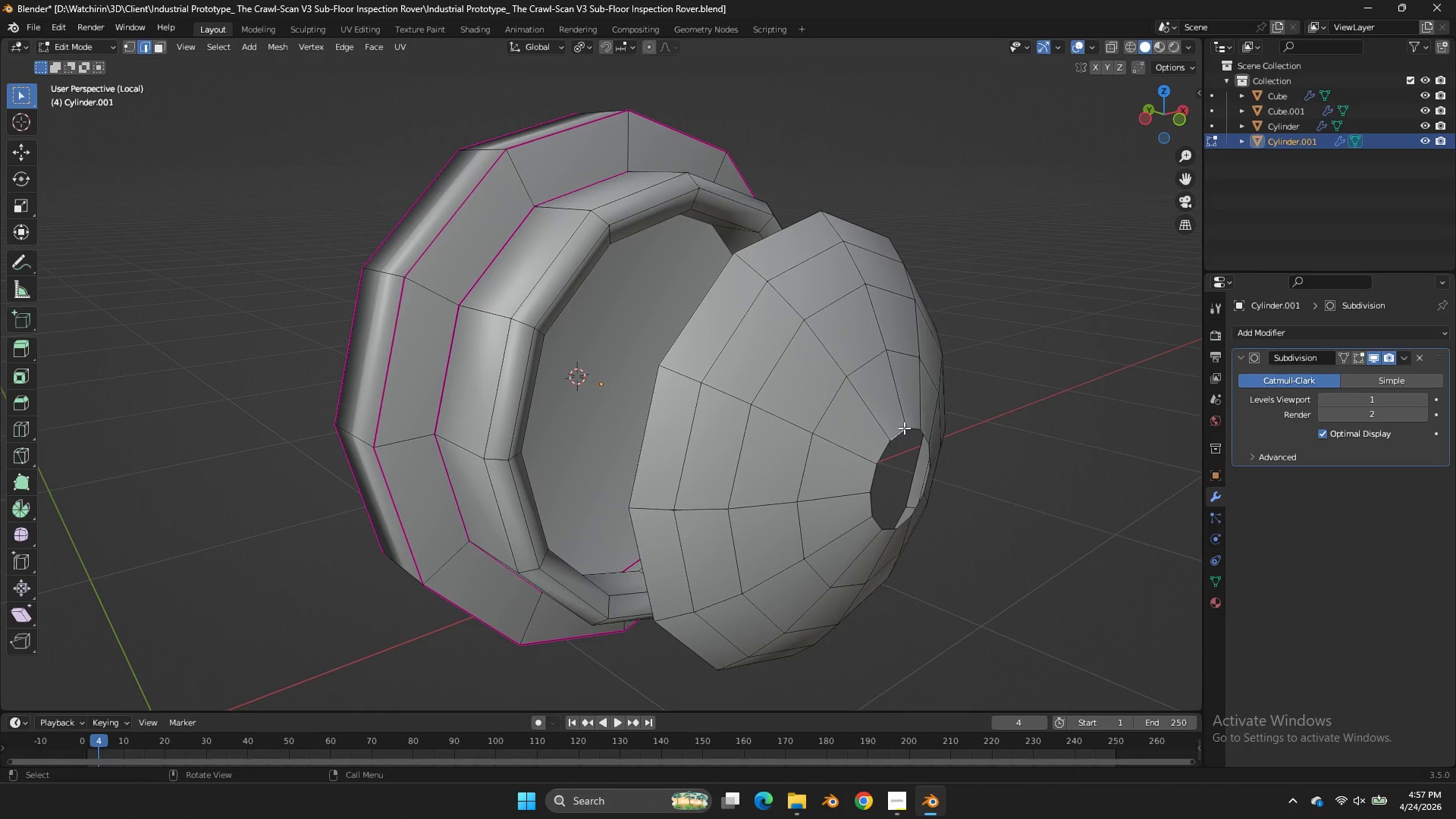 
key(Alt+AltLeft)
 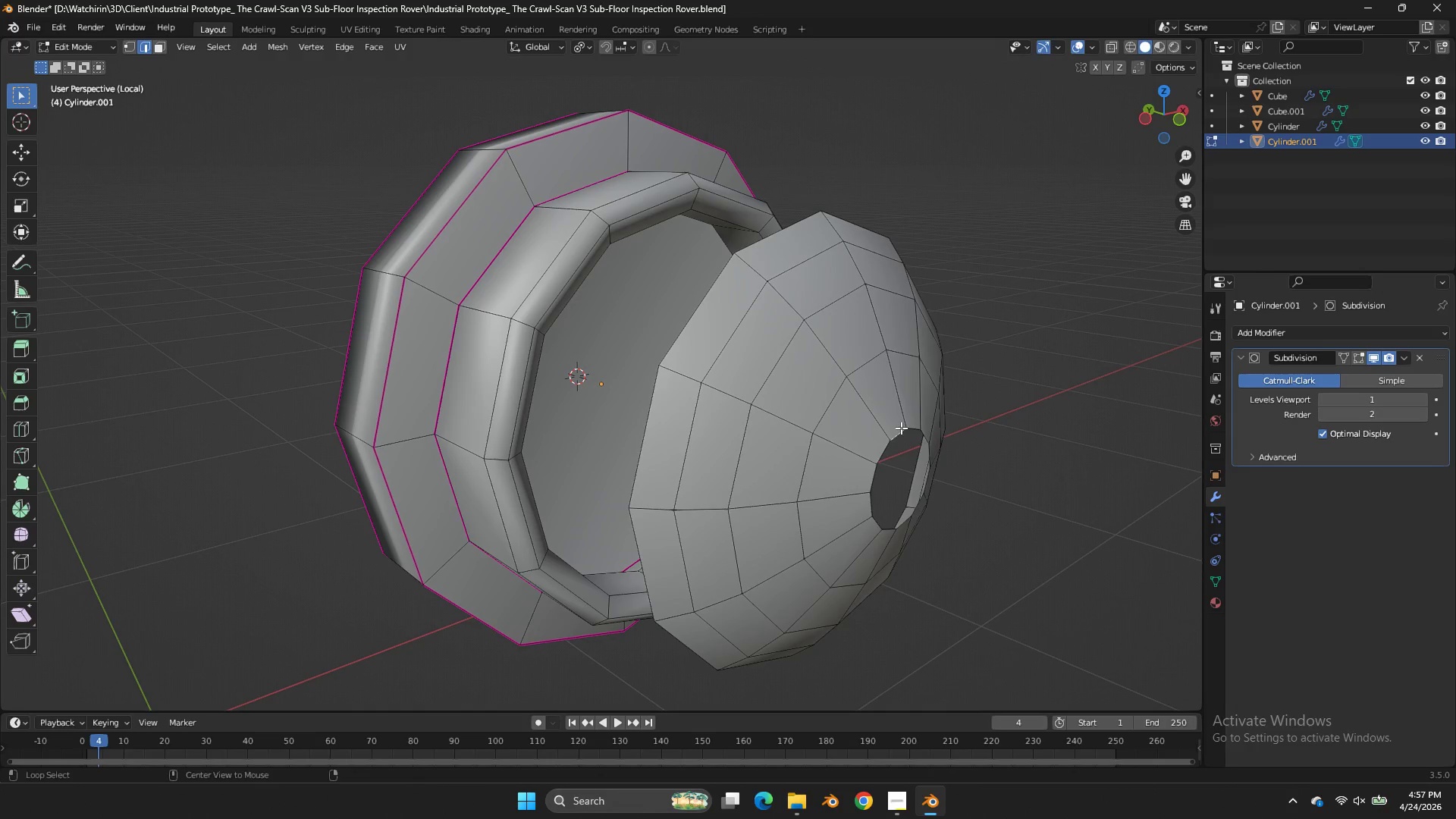 
left_click([901, 428])
 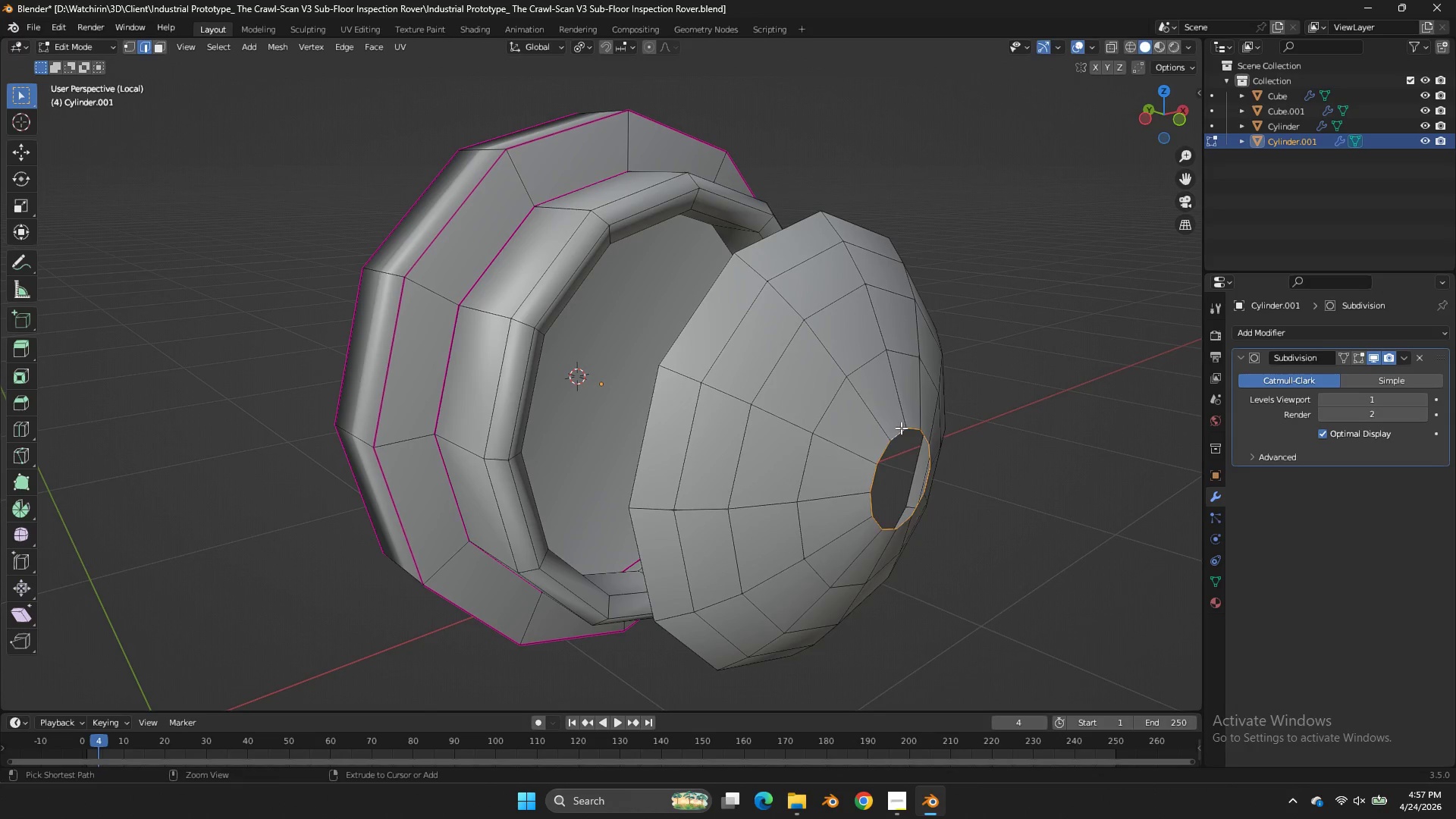 
key(Control+ControlLeft)
 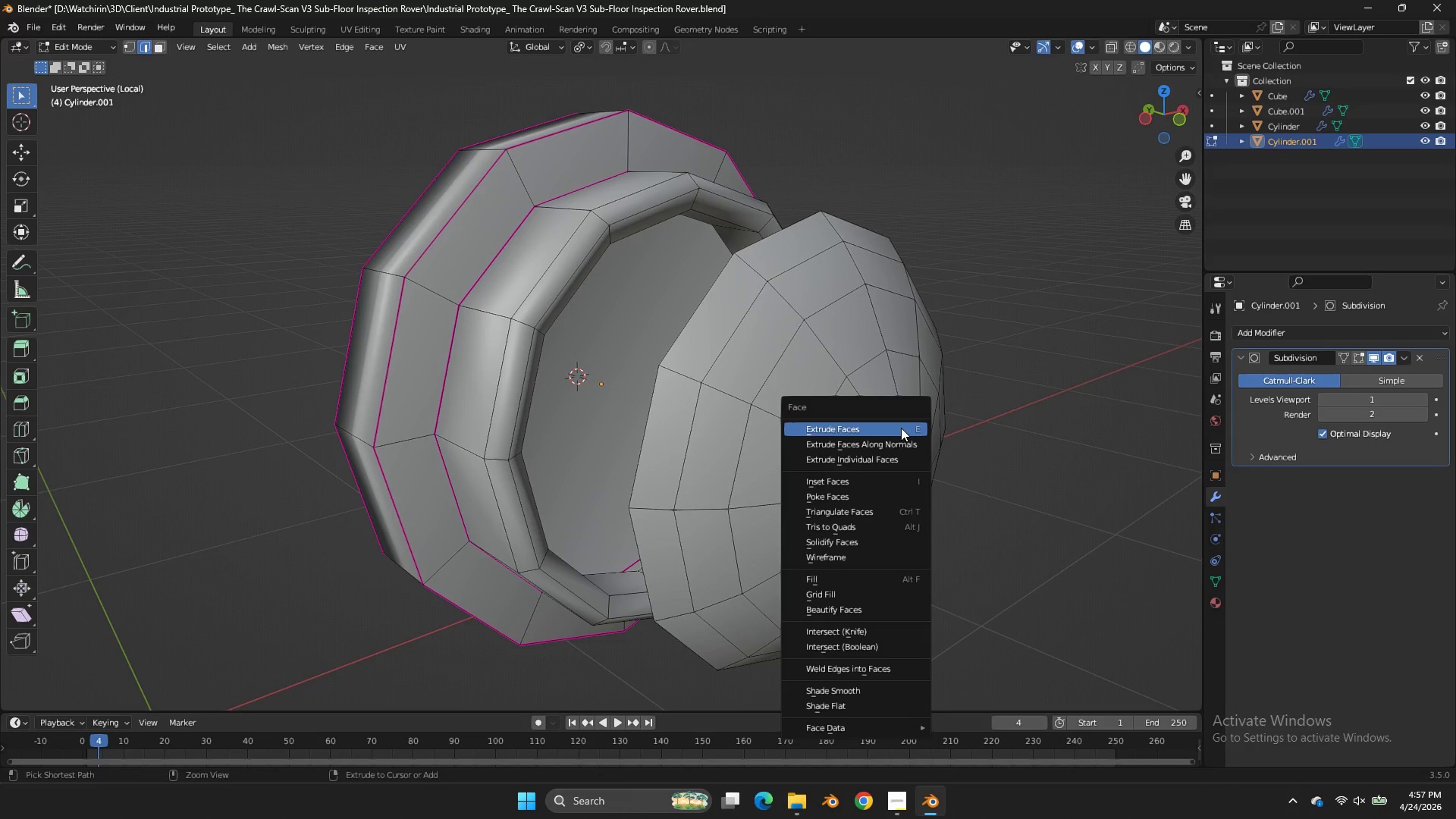 
key(Control+F)
 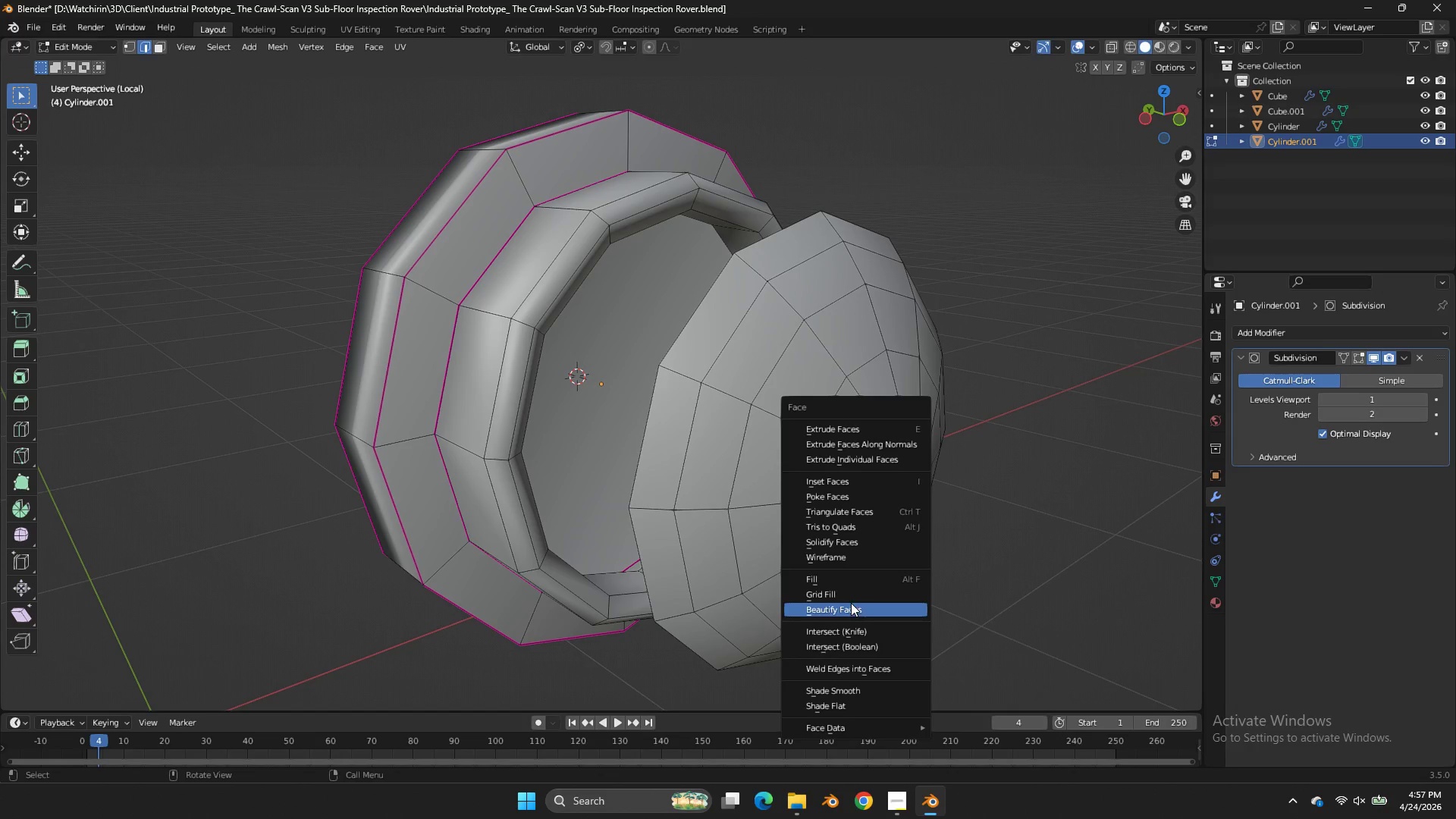 
left_click([850, 592])
 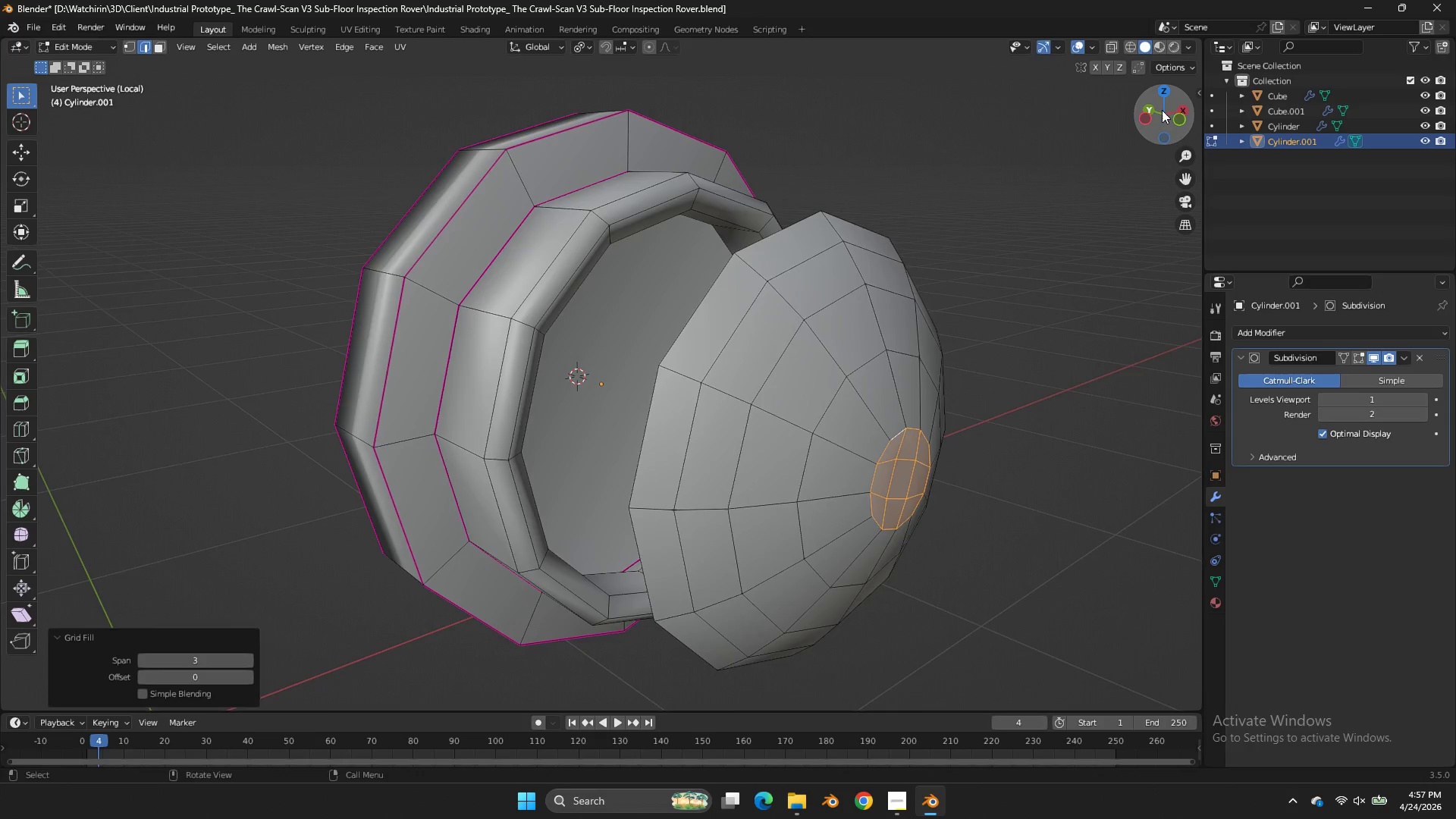 
left_click_drag(start_coordinate=[1162, 109], to_coordinate=[1082, 93])
 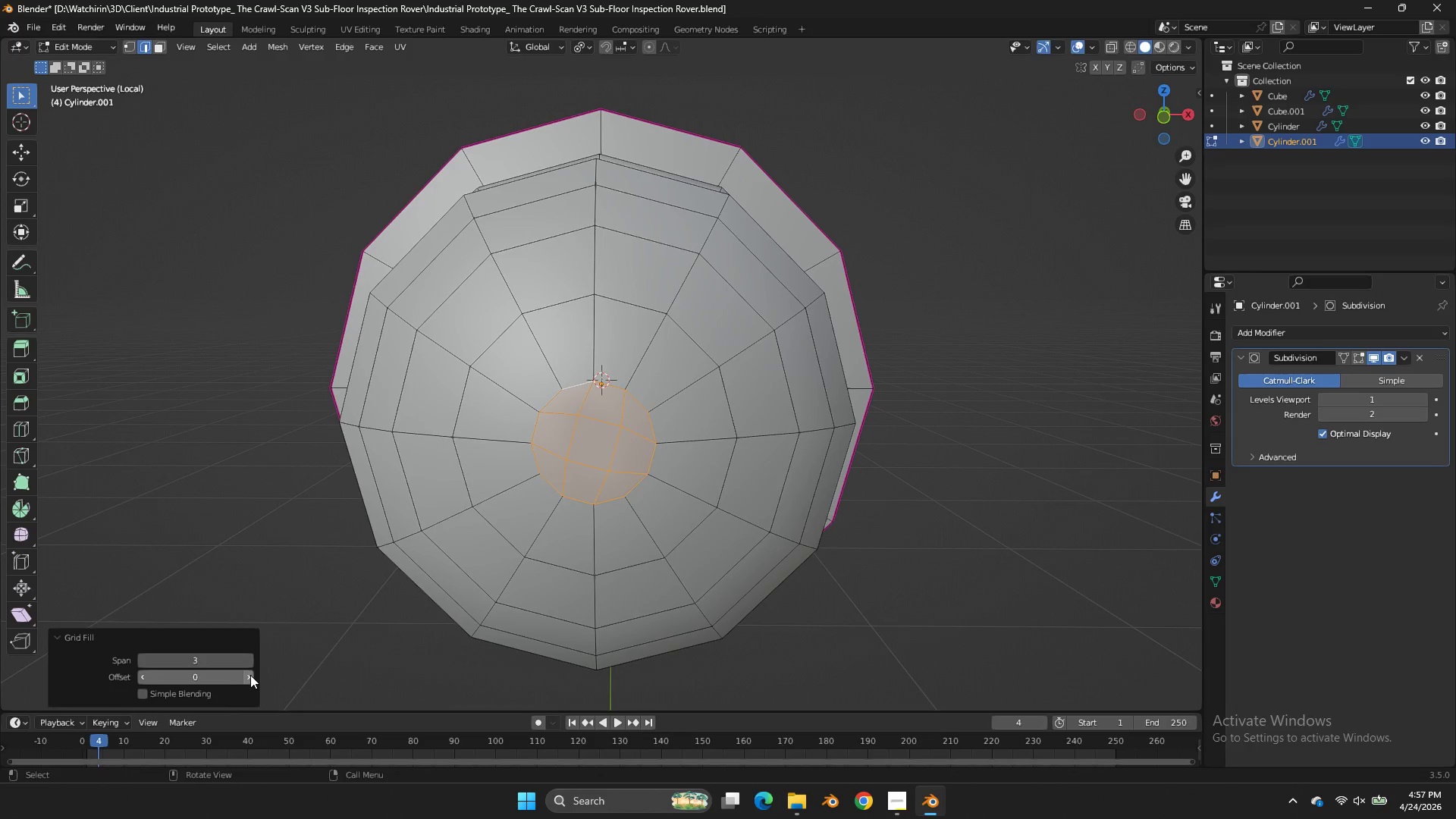 
left_click([253, 676])
 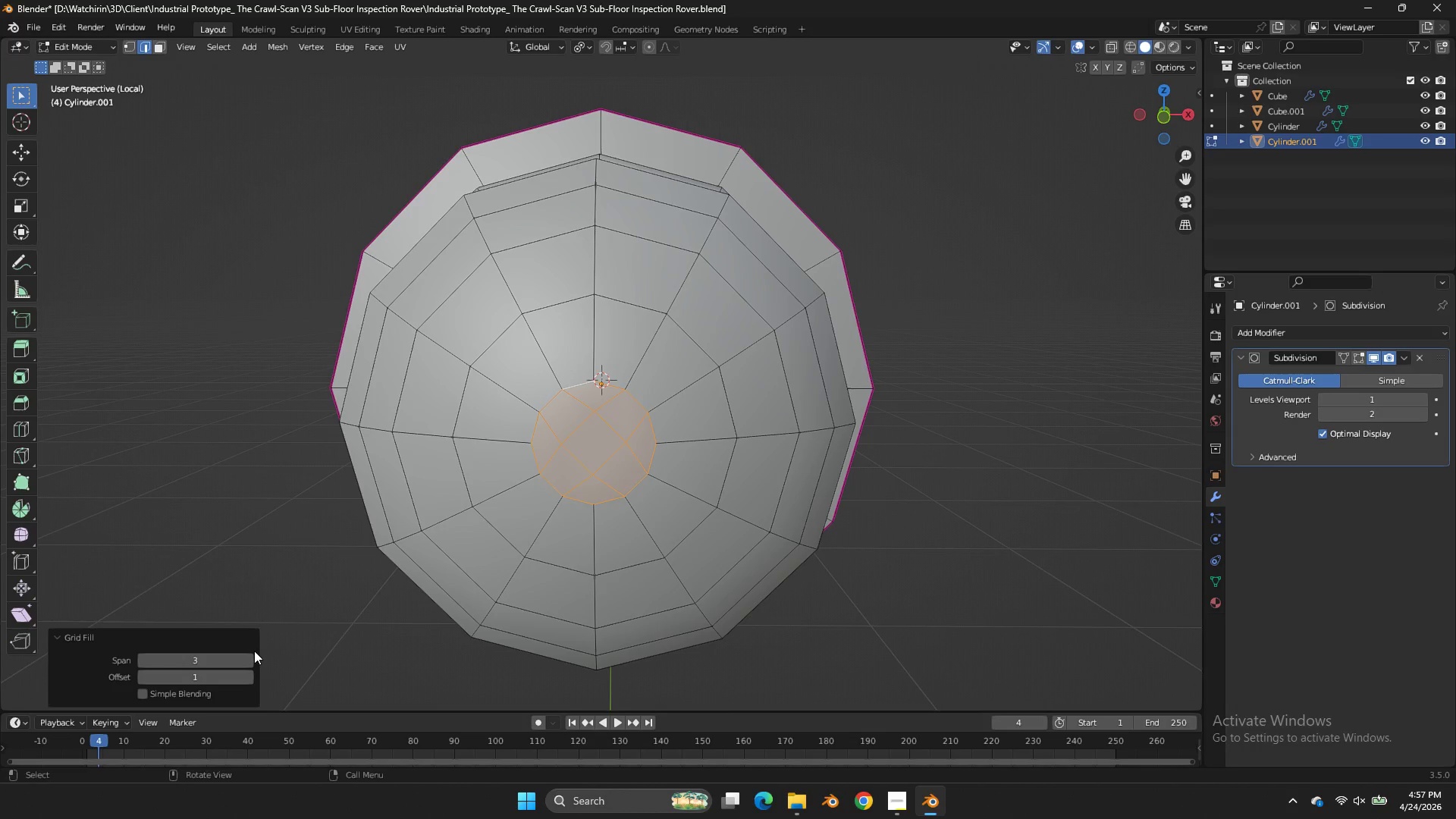 
left_click([249, 651])
 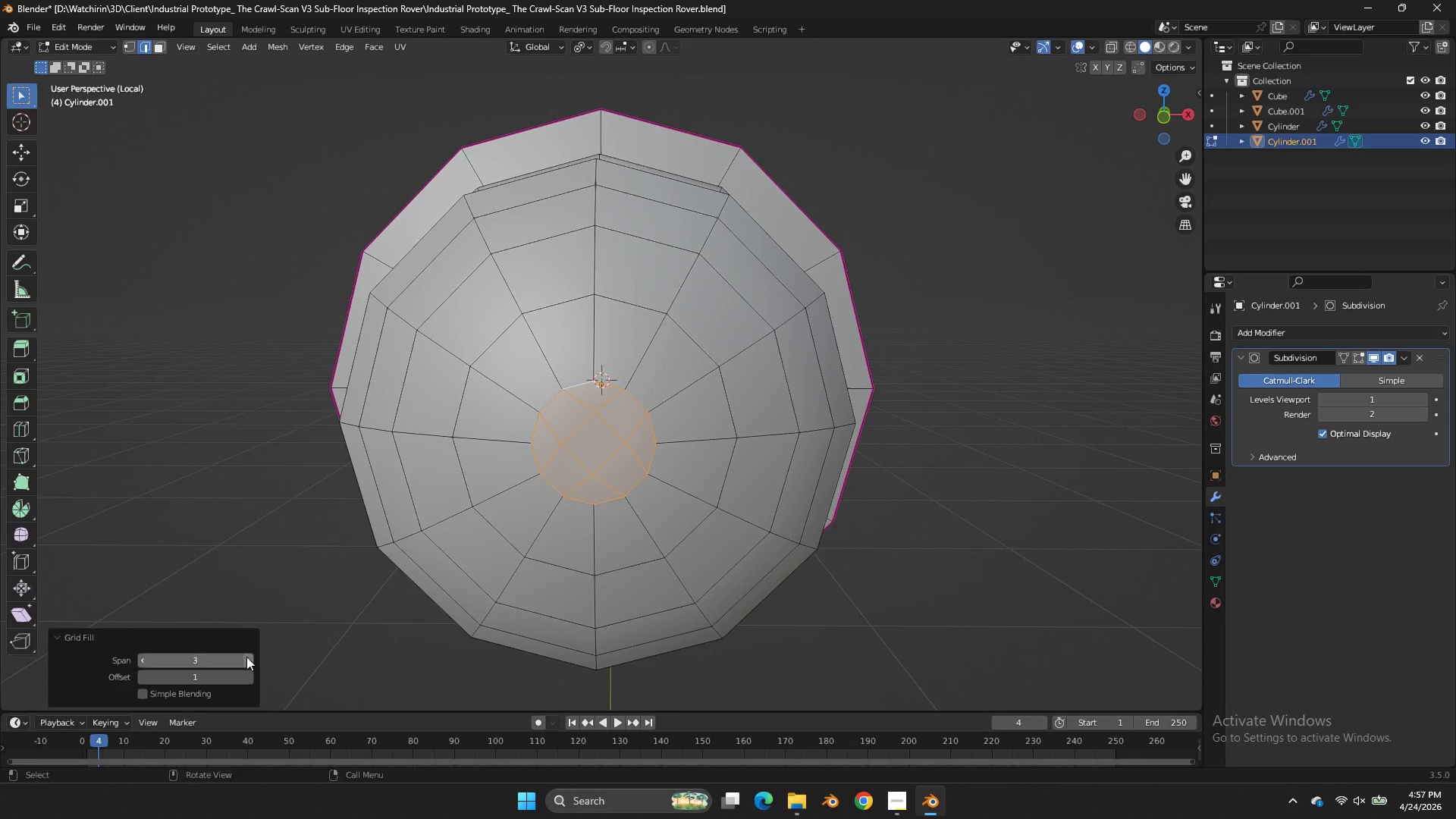 
left_click([246, 657])
 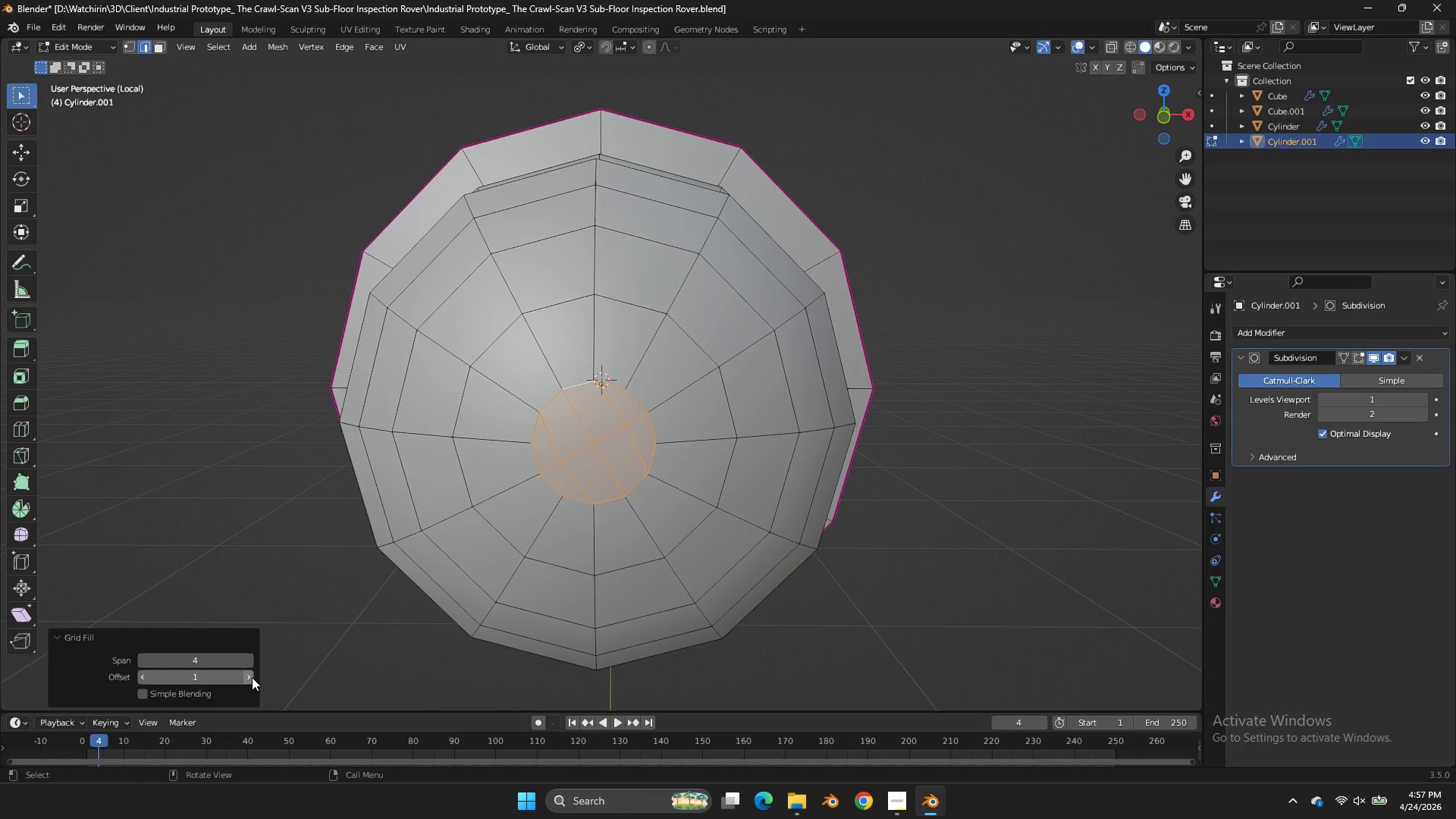 
left_click([252, 677])
 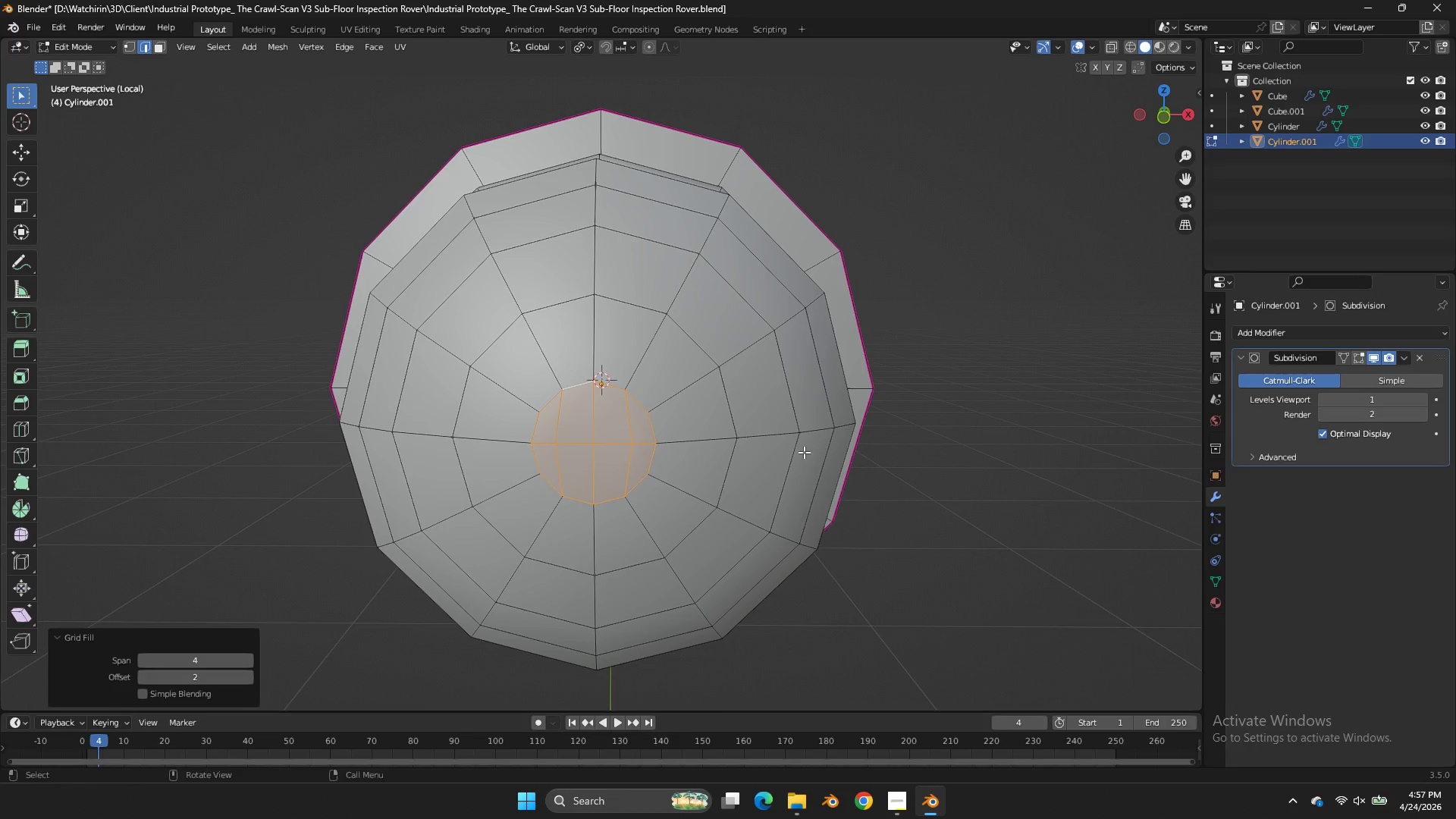 
key(Tab)
 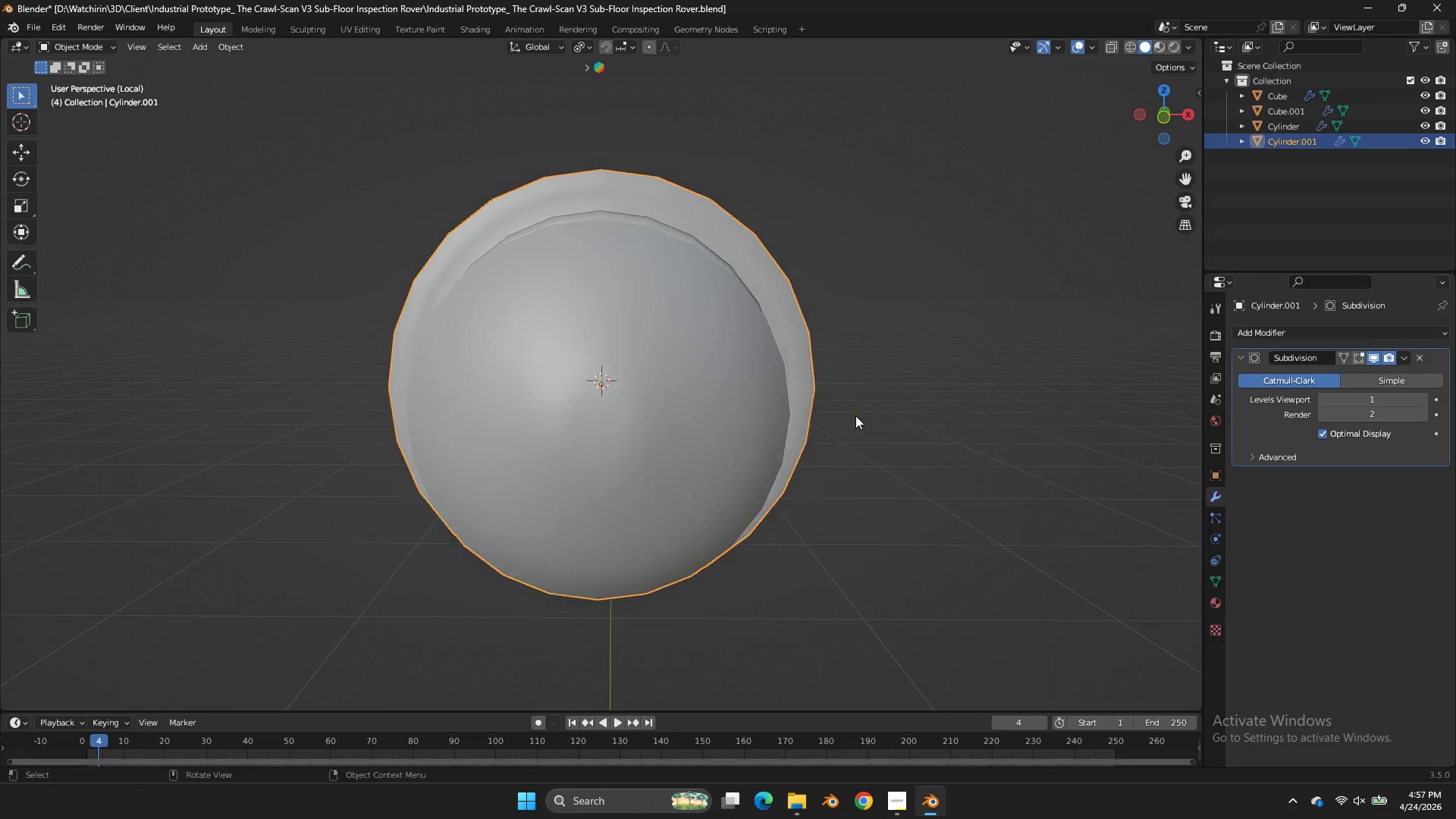 
scroll: coordinate [855, 416], scroll_direction: down, amount: 2.0
 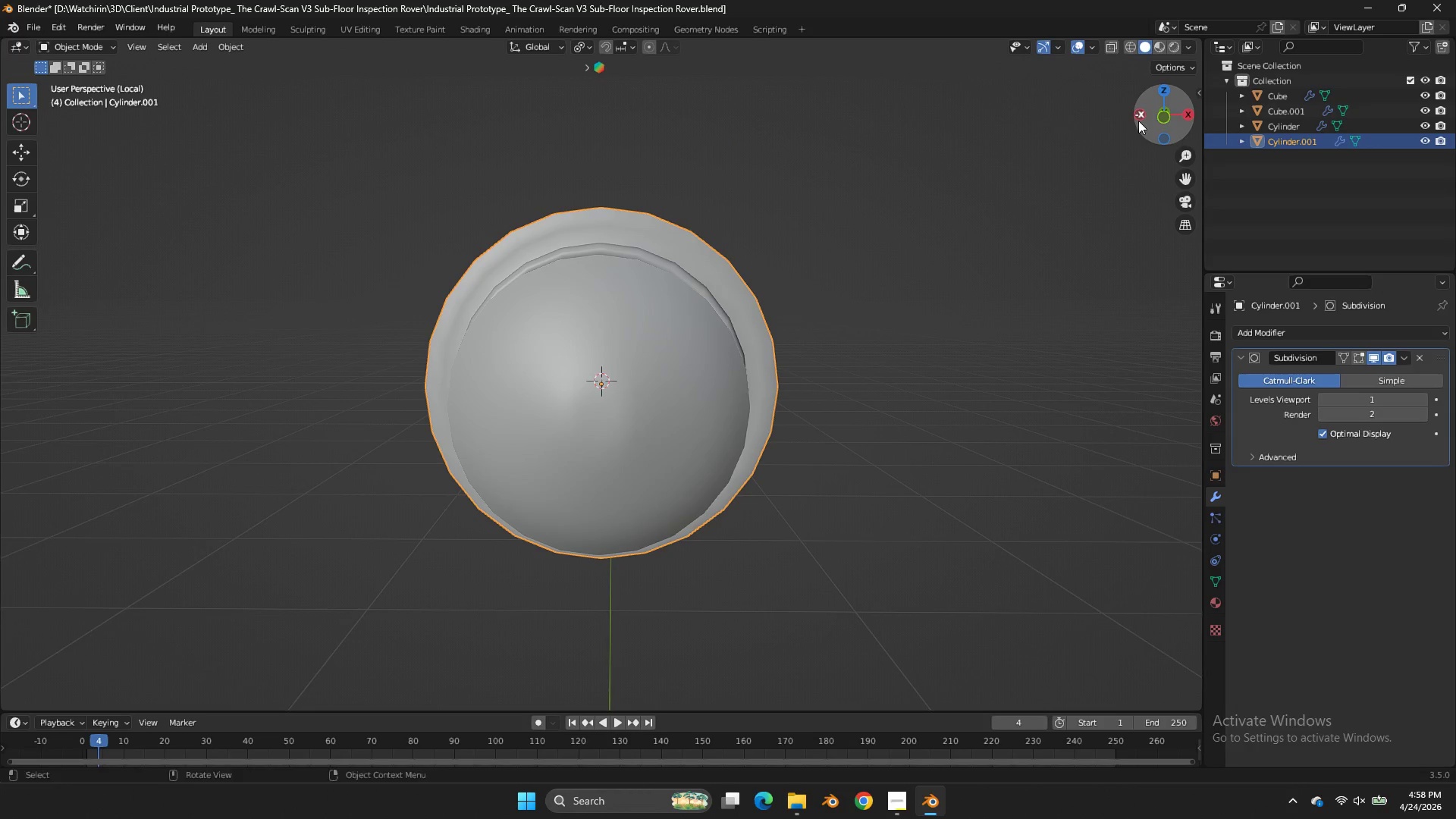 
left_click_drag(start_coordinate=[1150, 121], to_coordinate=[1199, 132])
 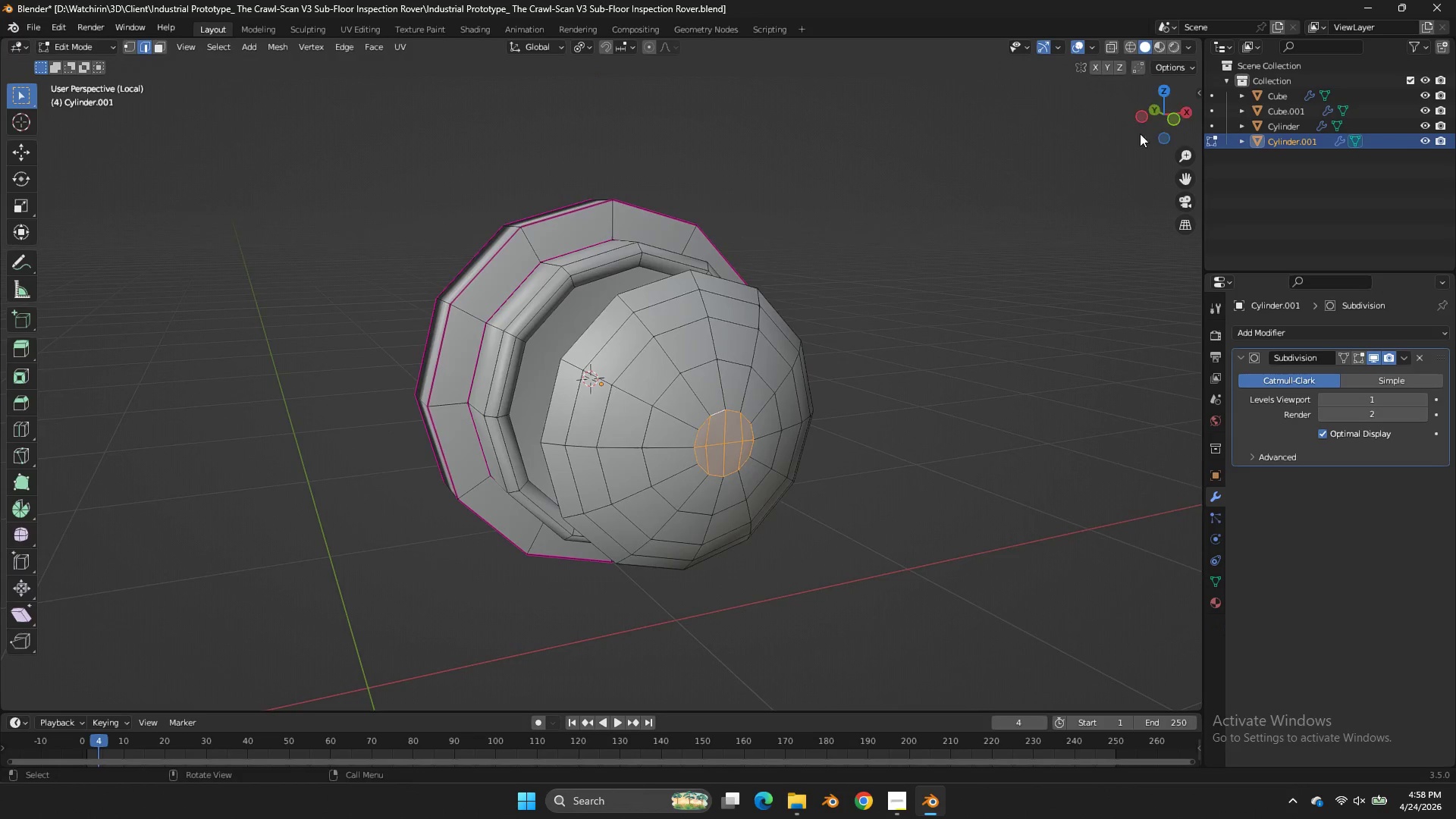 
key(Tab)
 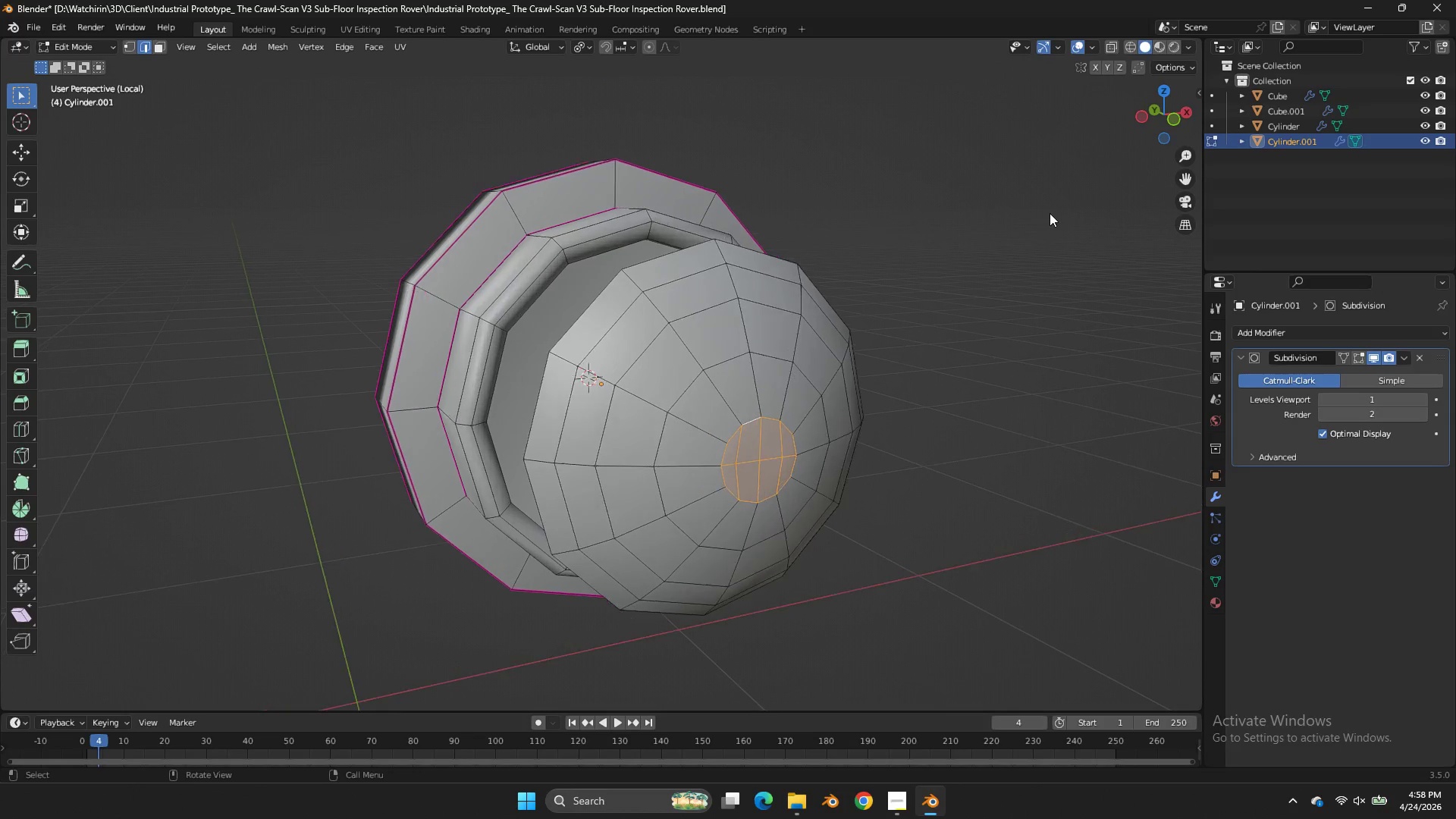 
scroll: coordinate [1050, 213], scroll_direction: up, amount: 1.0
 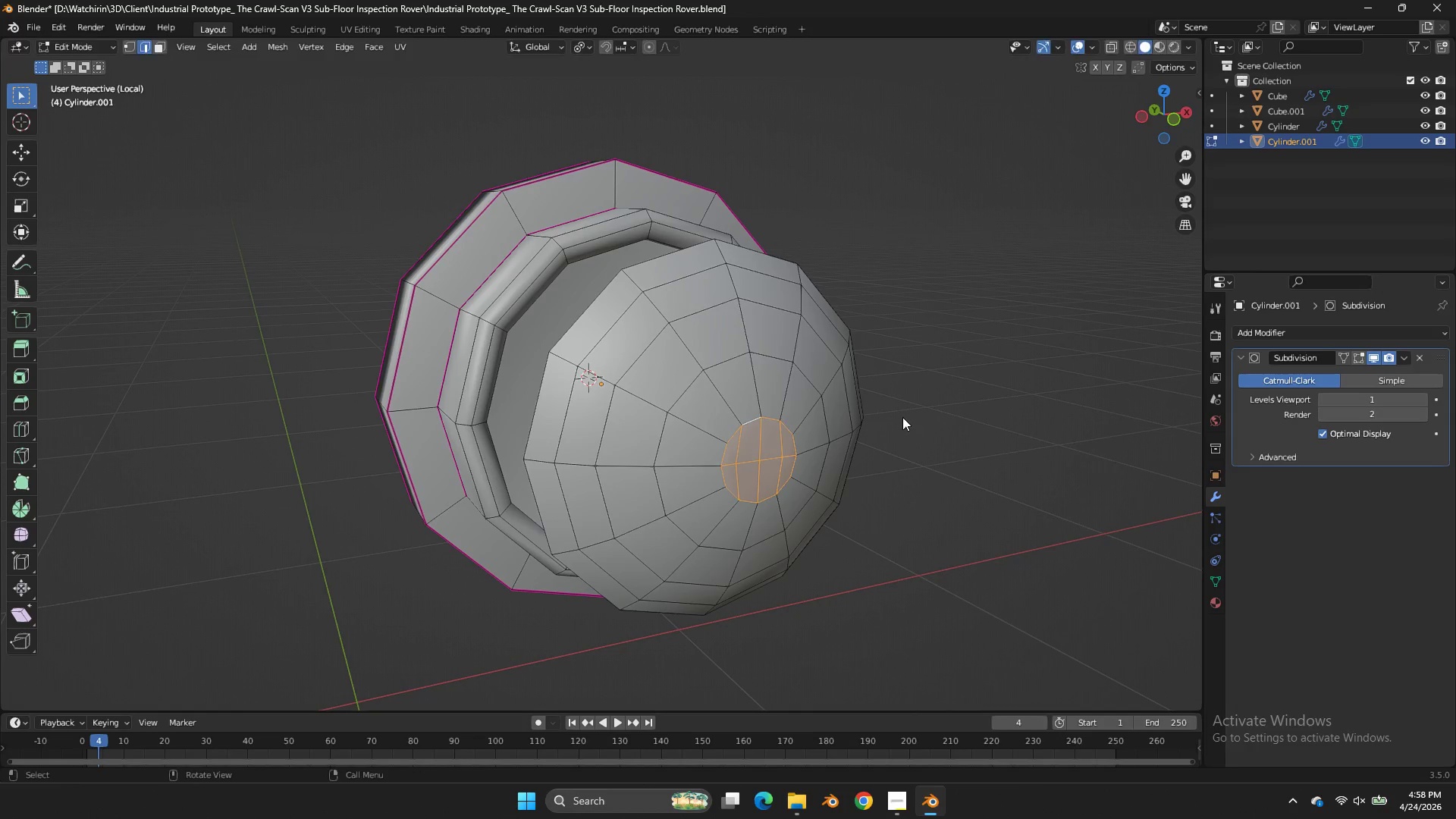 
key(S)
 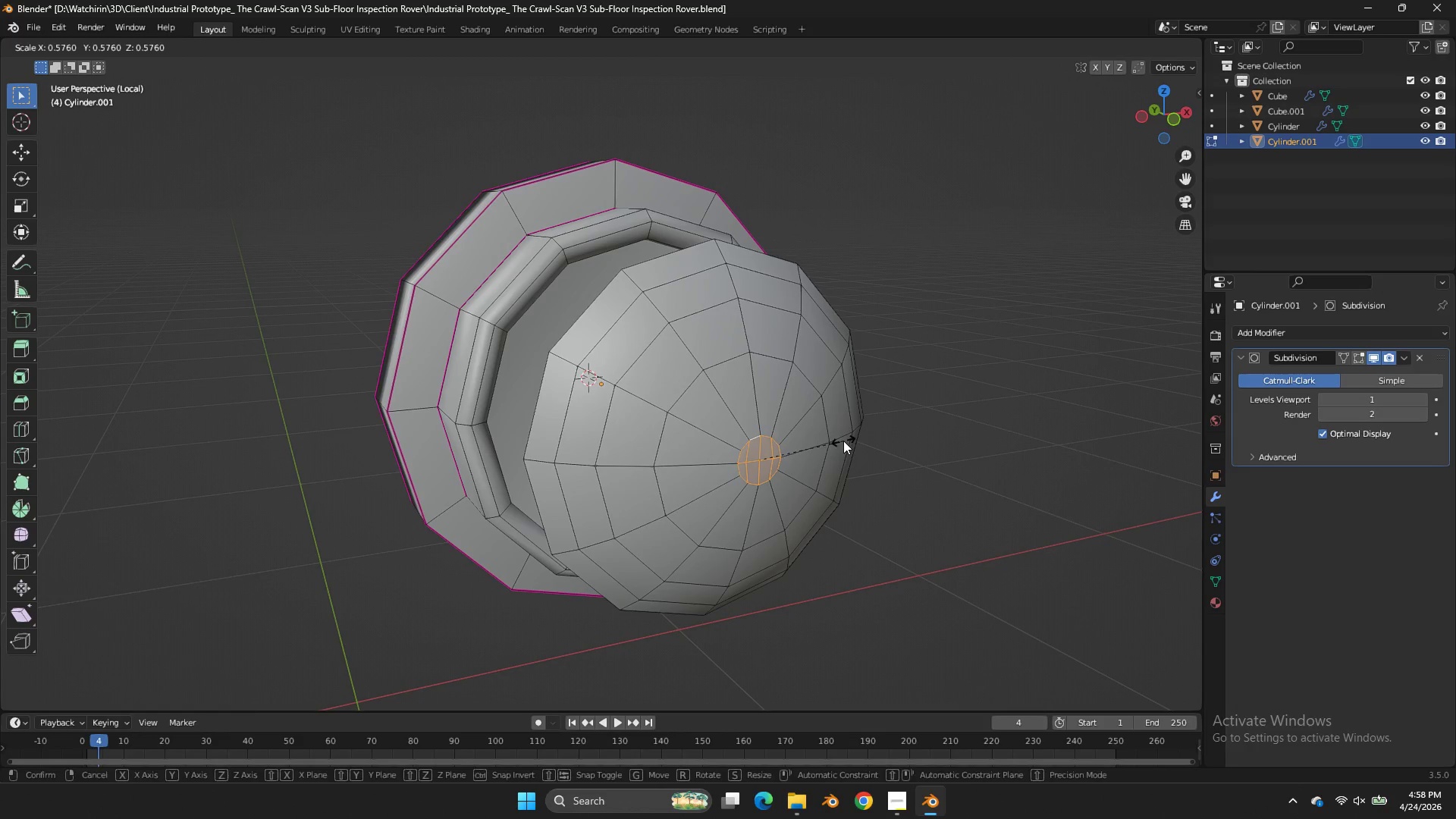 
left_click([843, 441])
 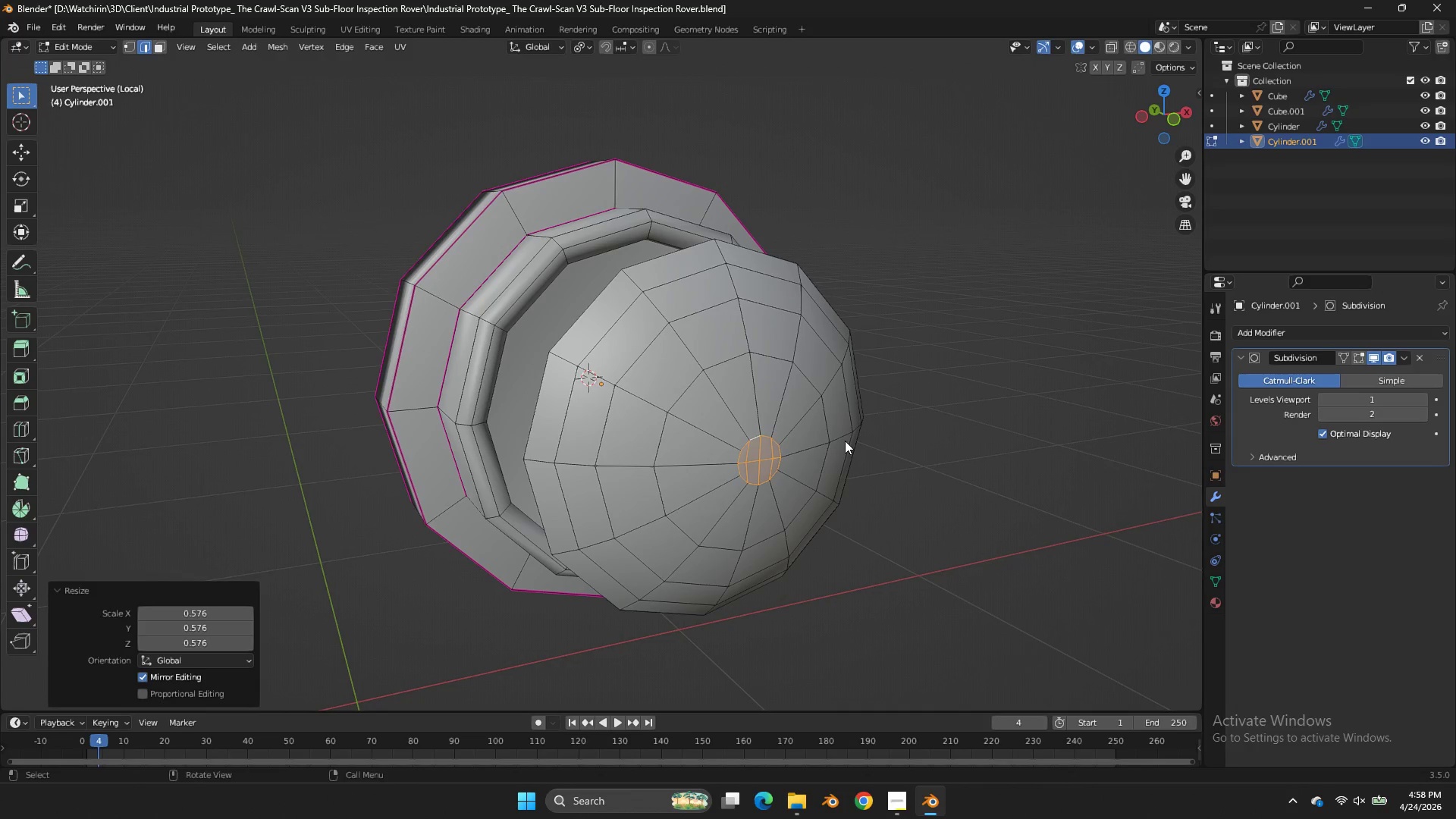 
key(H)
 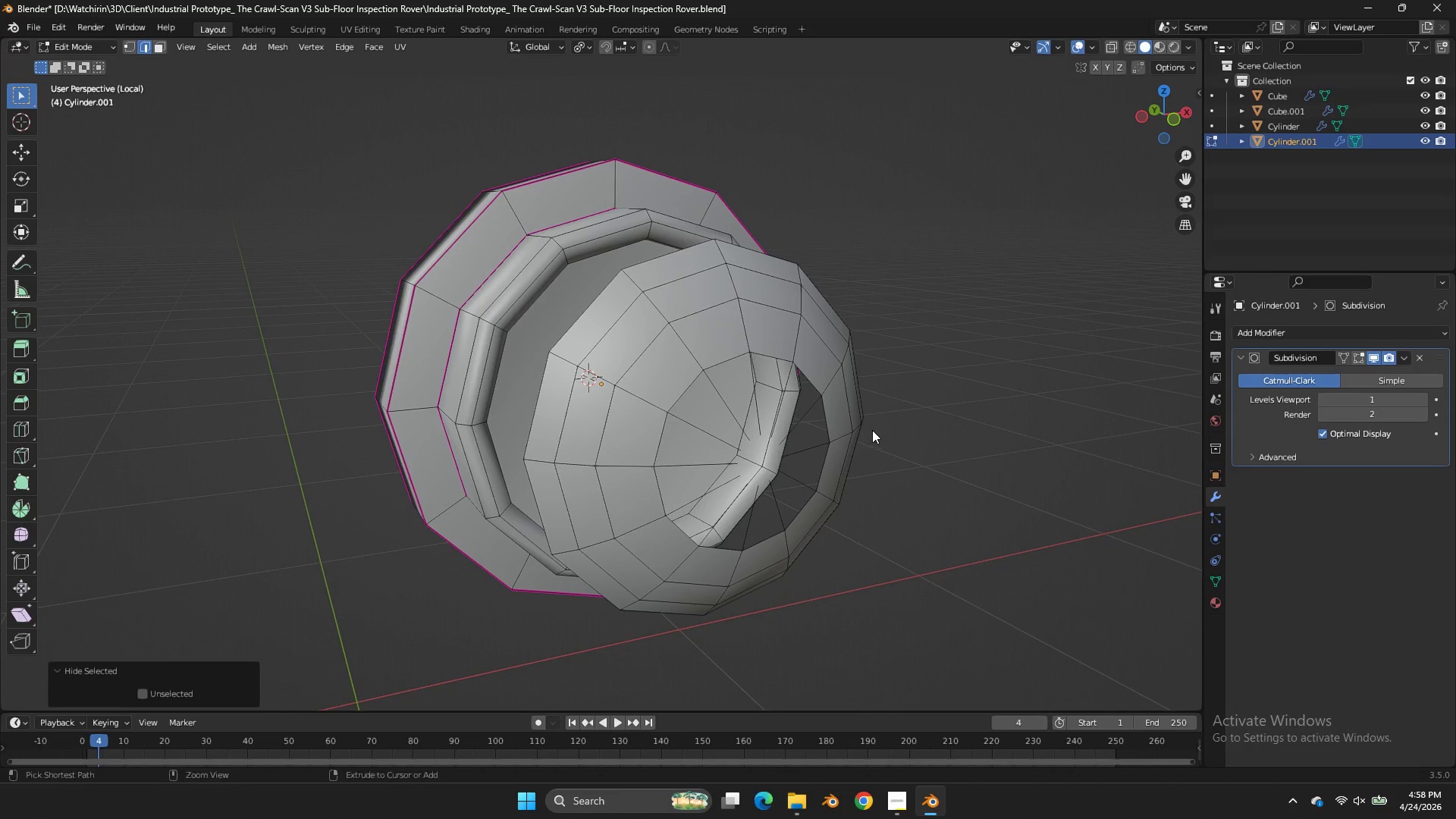 
key(Control+ControlLeft)
 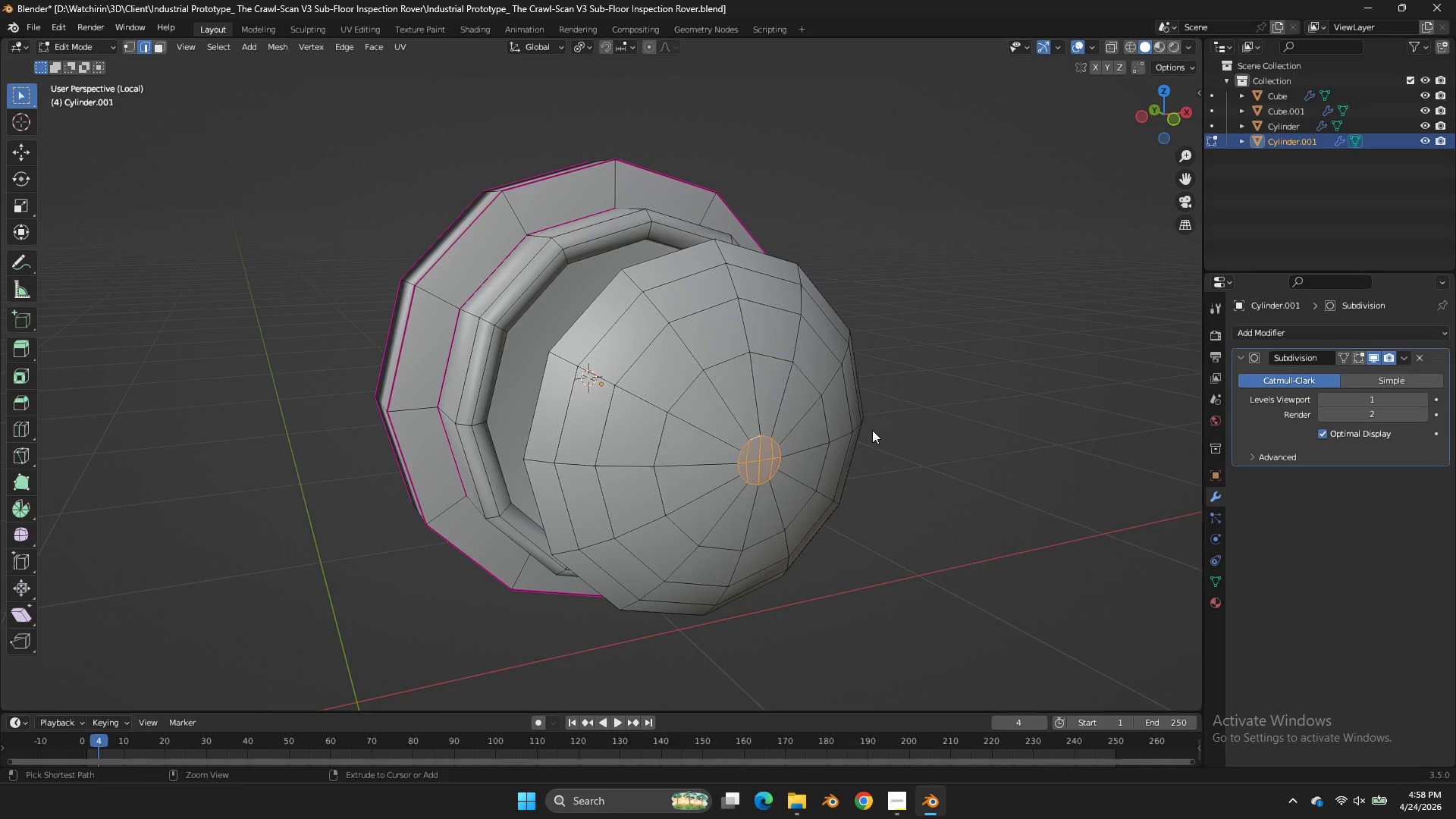 
key(Control+Z)
 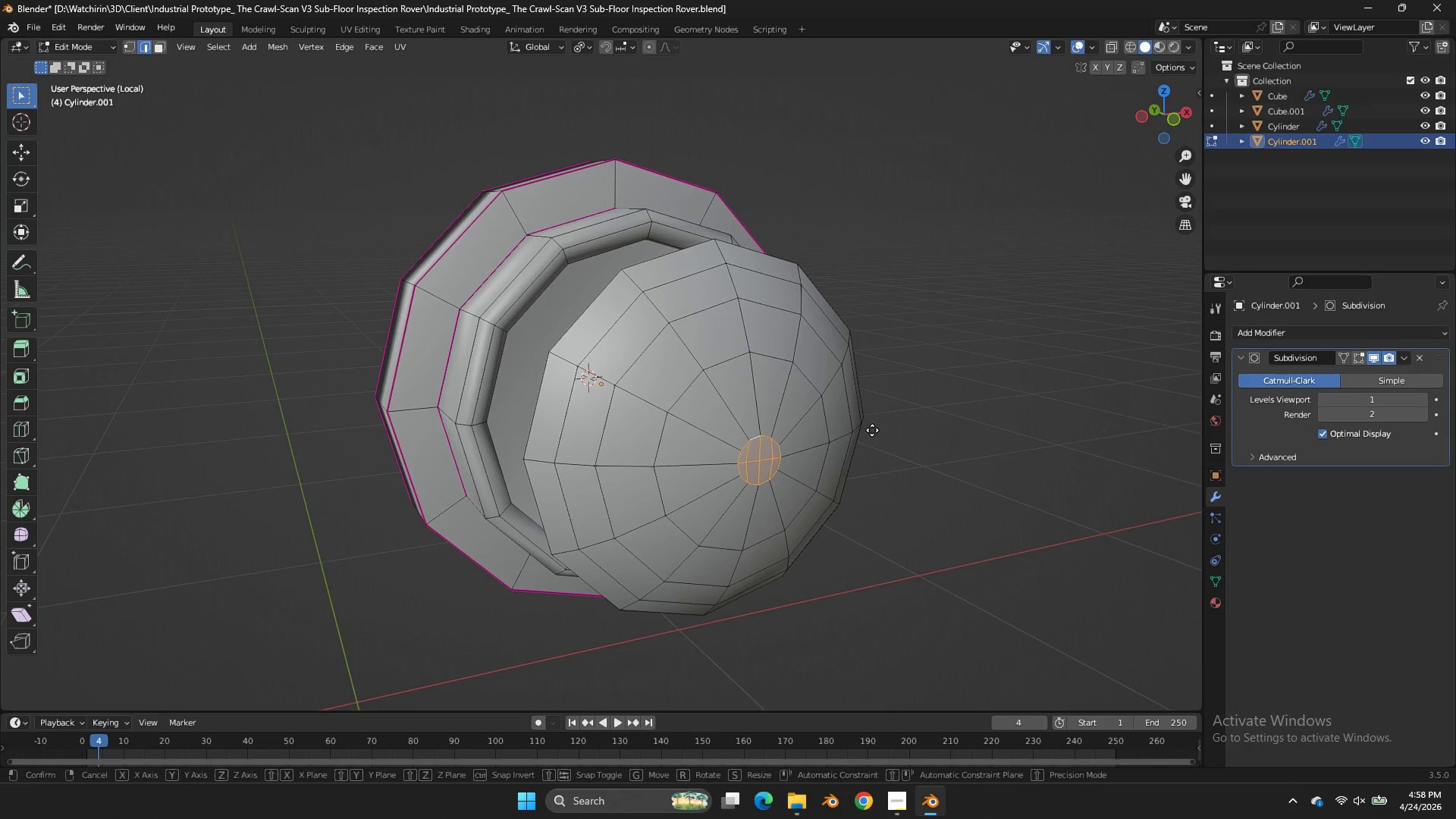 
type(gy)
 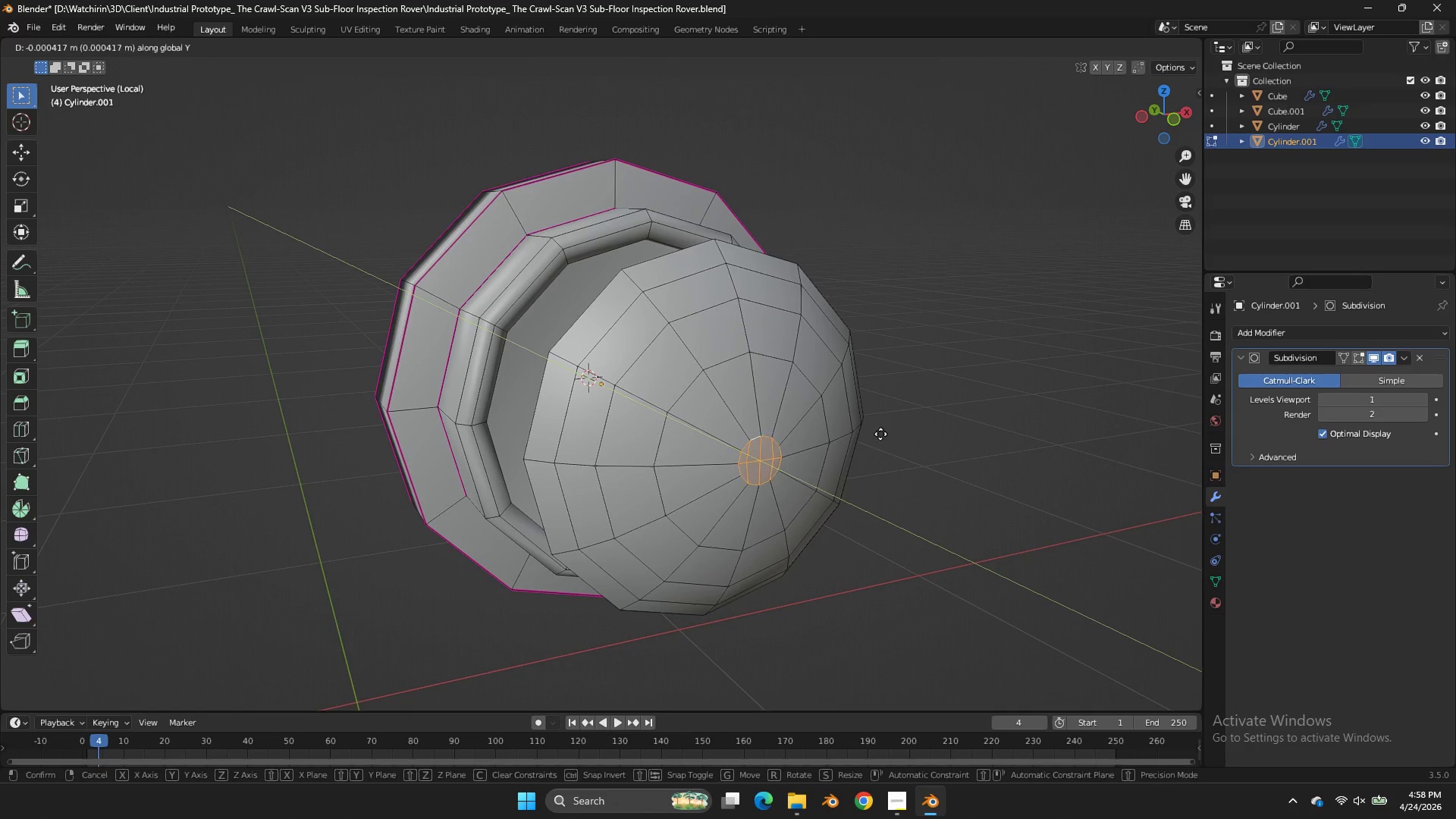 
hold_key(key=ShiftLeft, duration=0.62)
 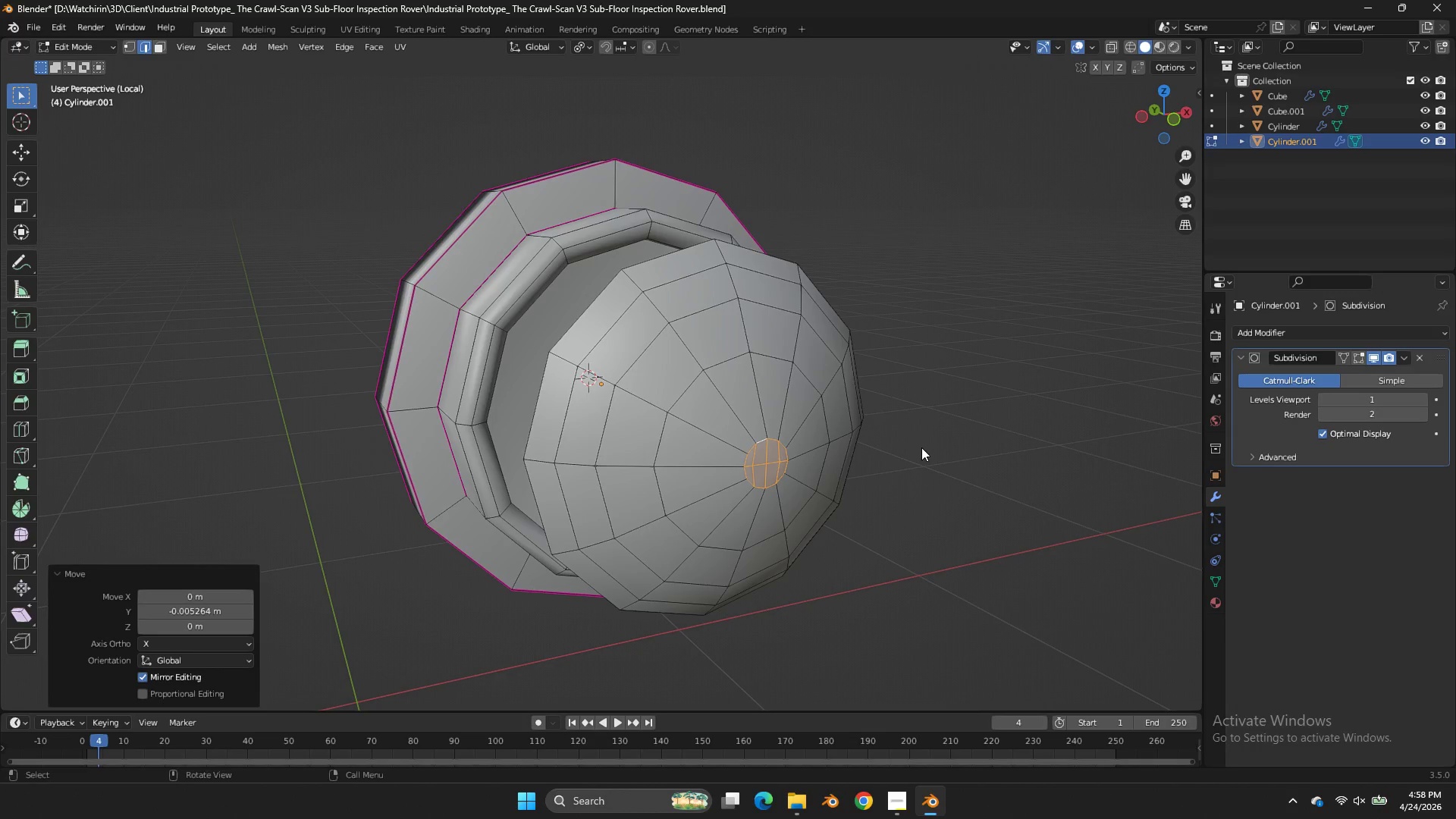 
left_click([921, 447])
 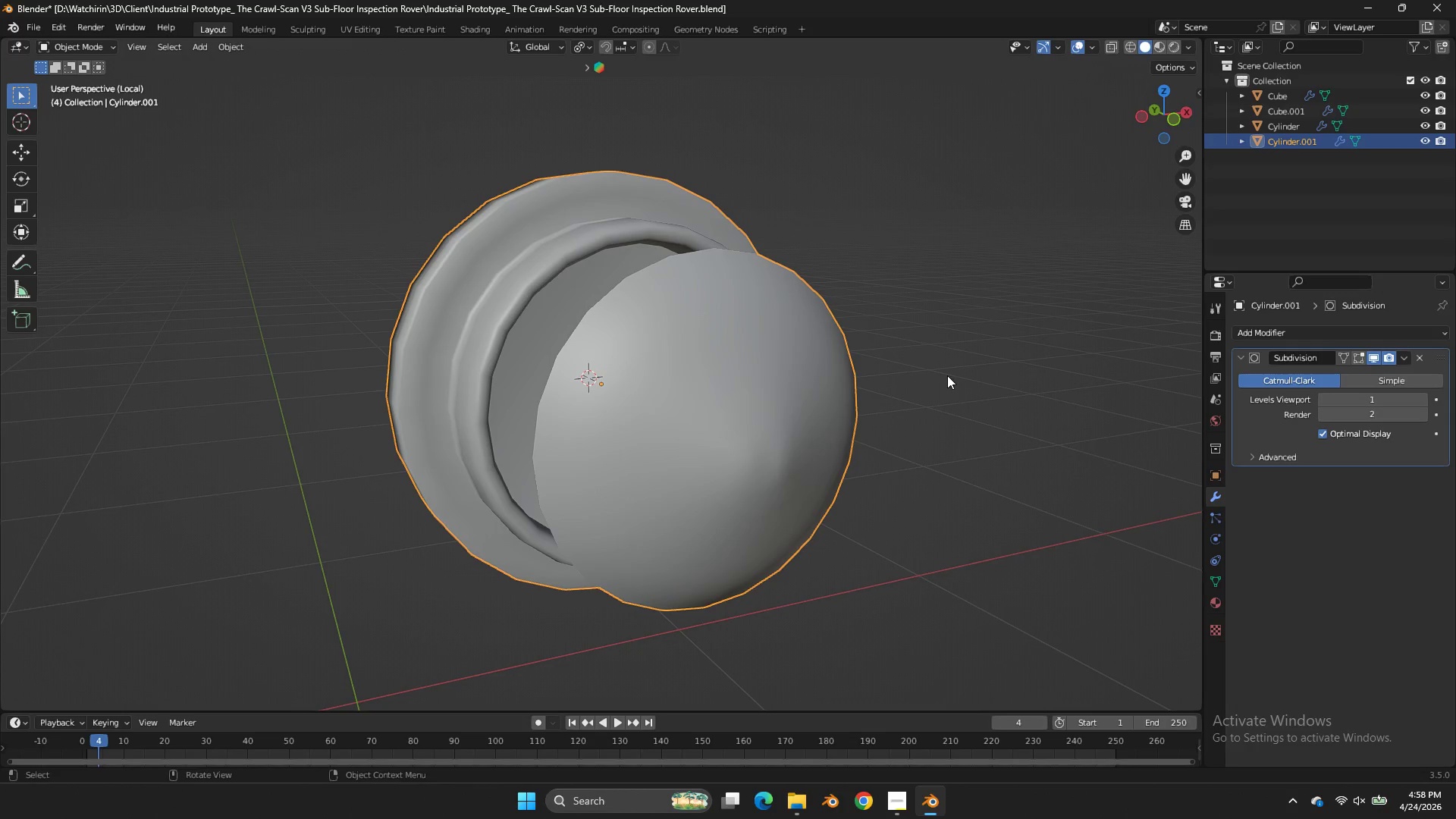 
key(Tab)
 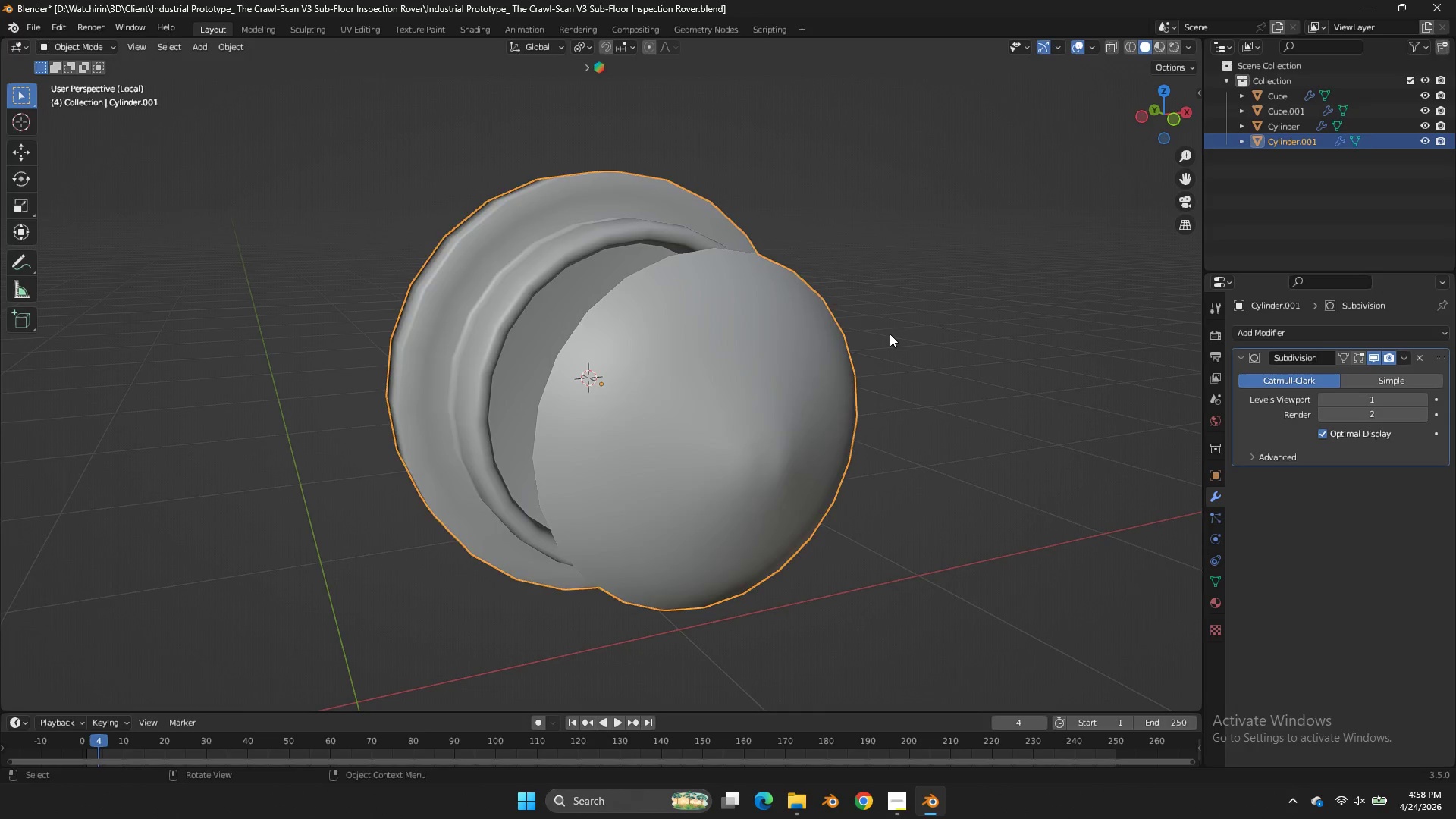 
key(Tab)
 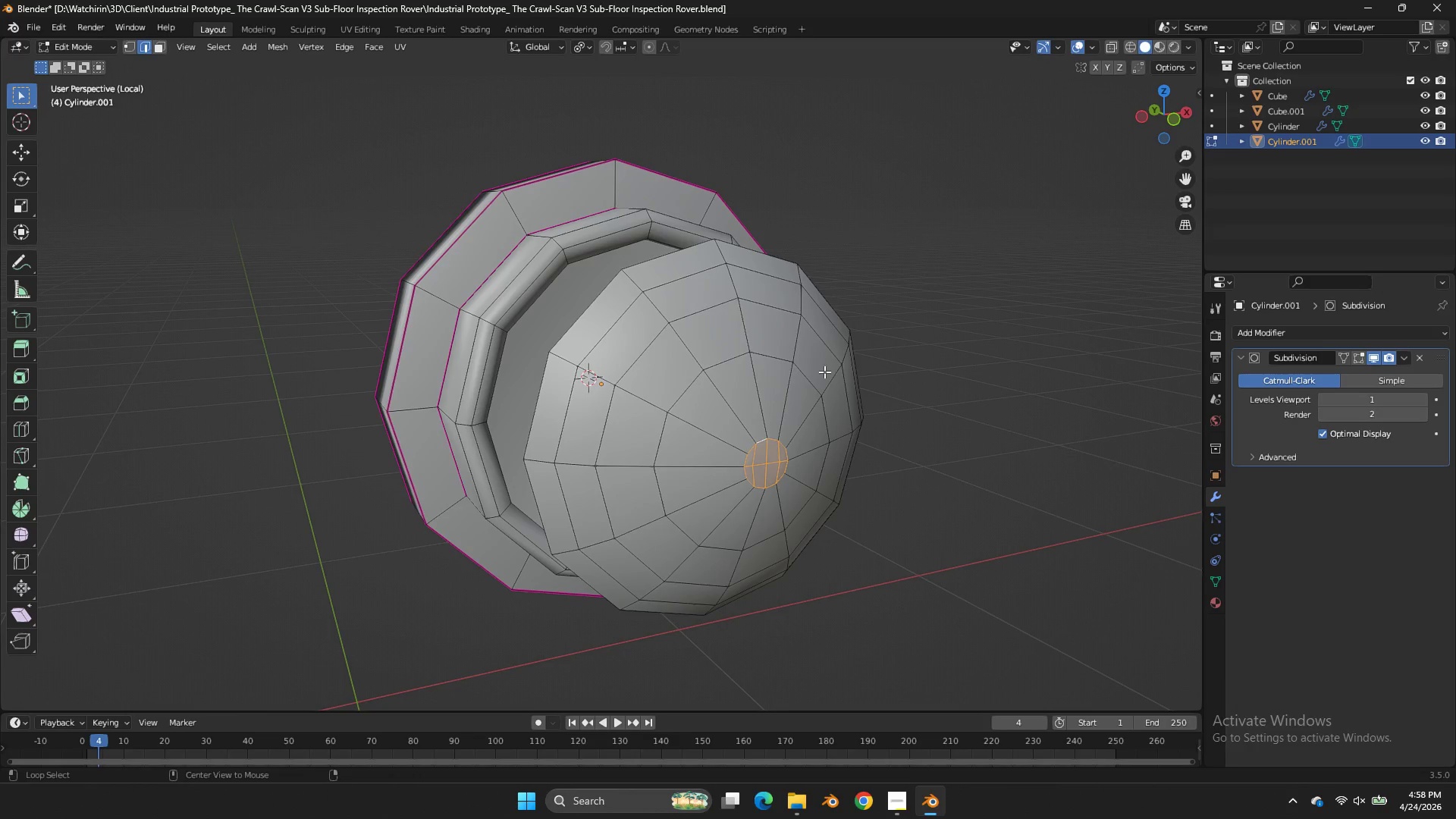 
hold_key(key=AltLeft, duration=0.55)
 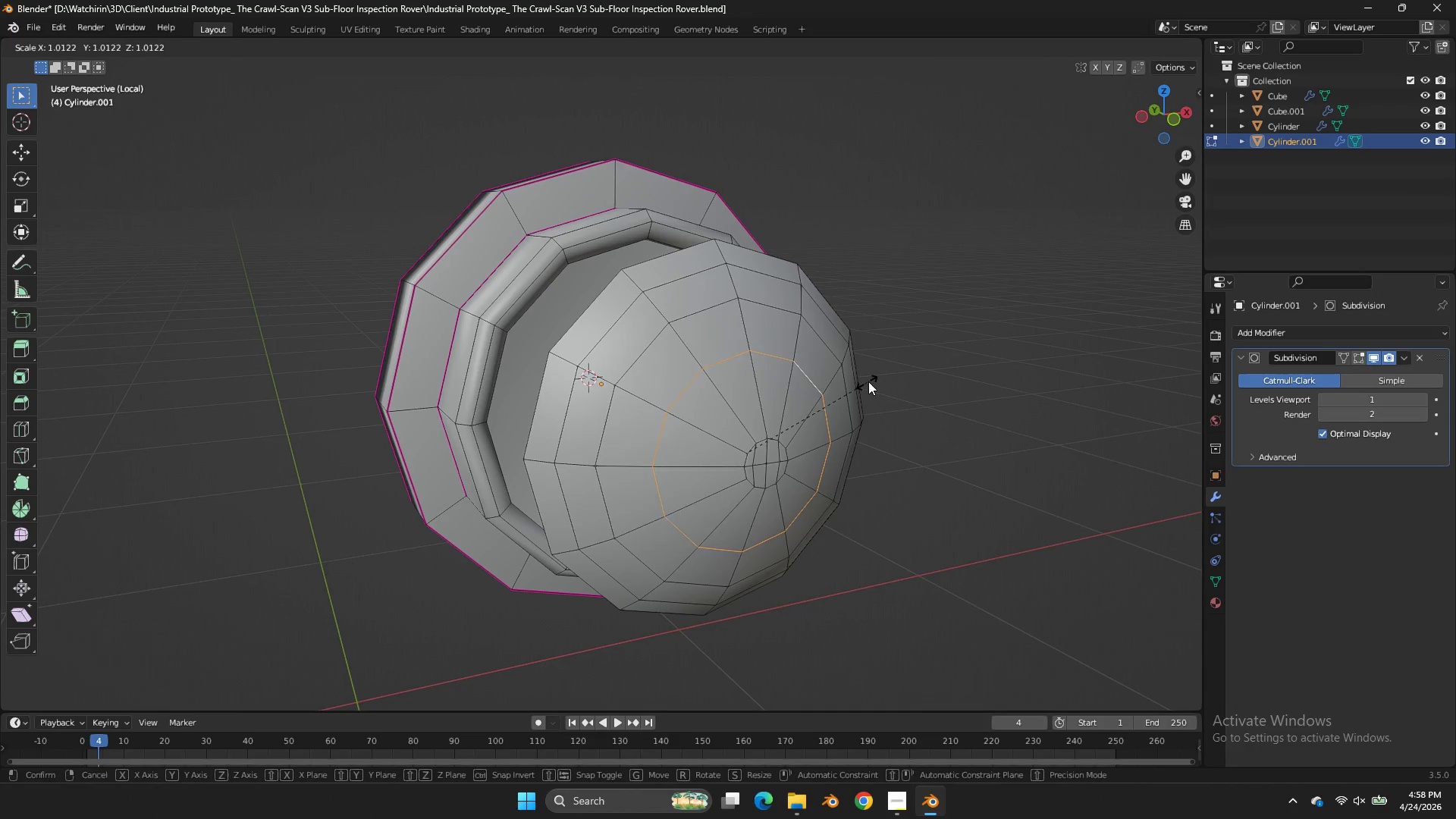 
key(S)
 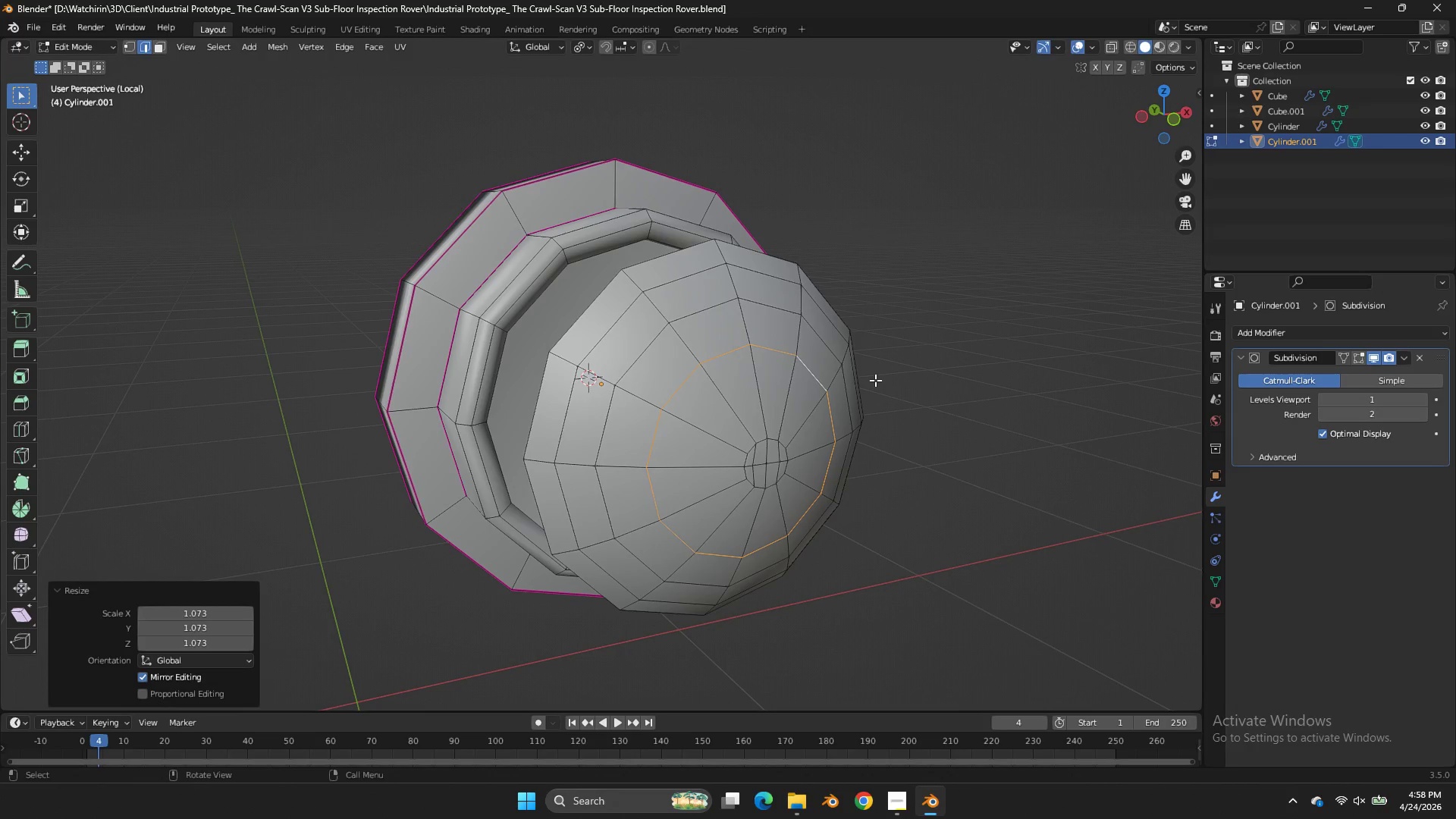 
left_click([875, 380])
 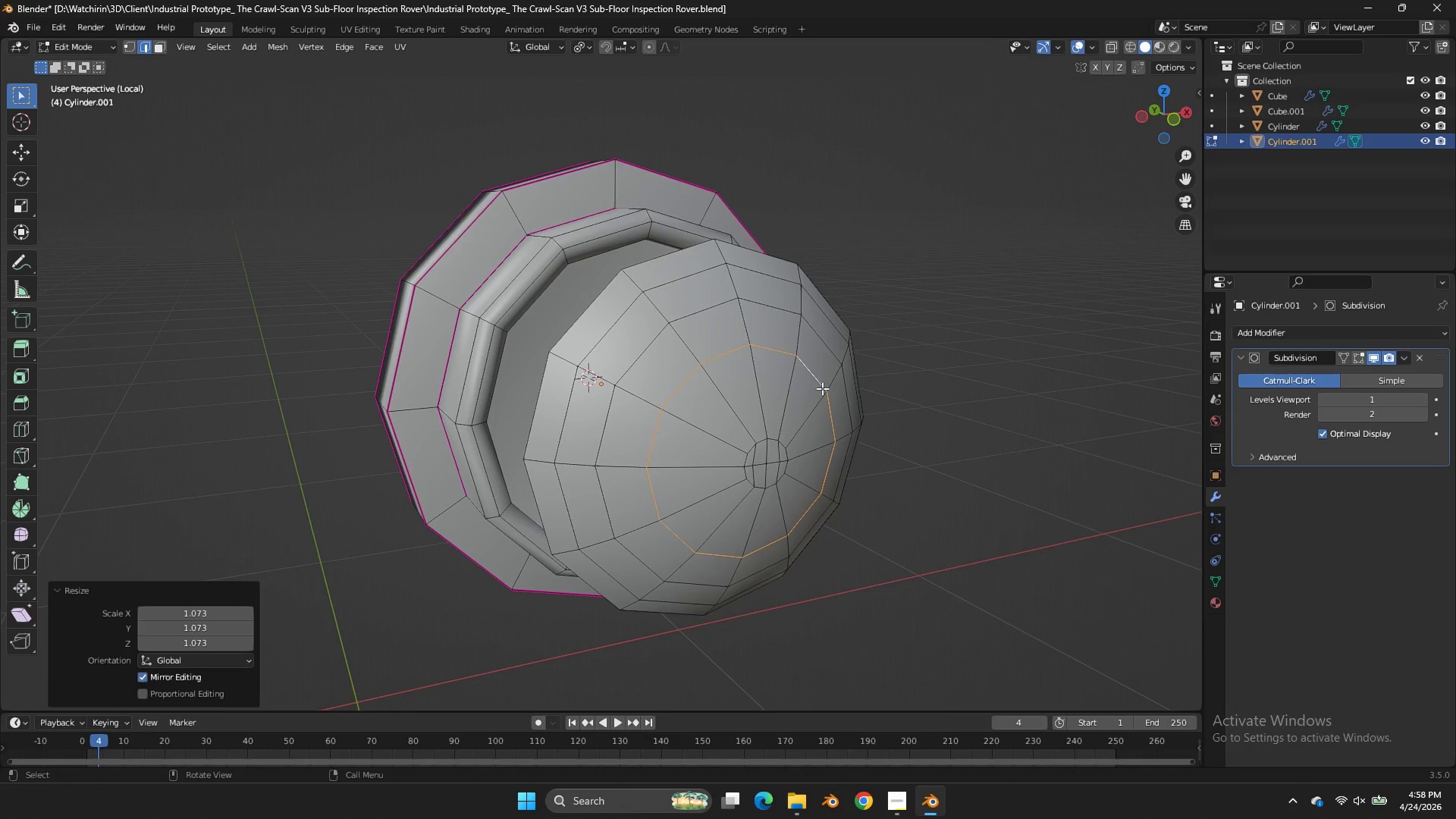 
left_click([823, 389])
 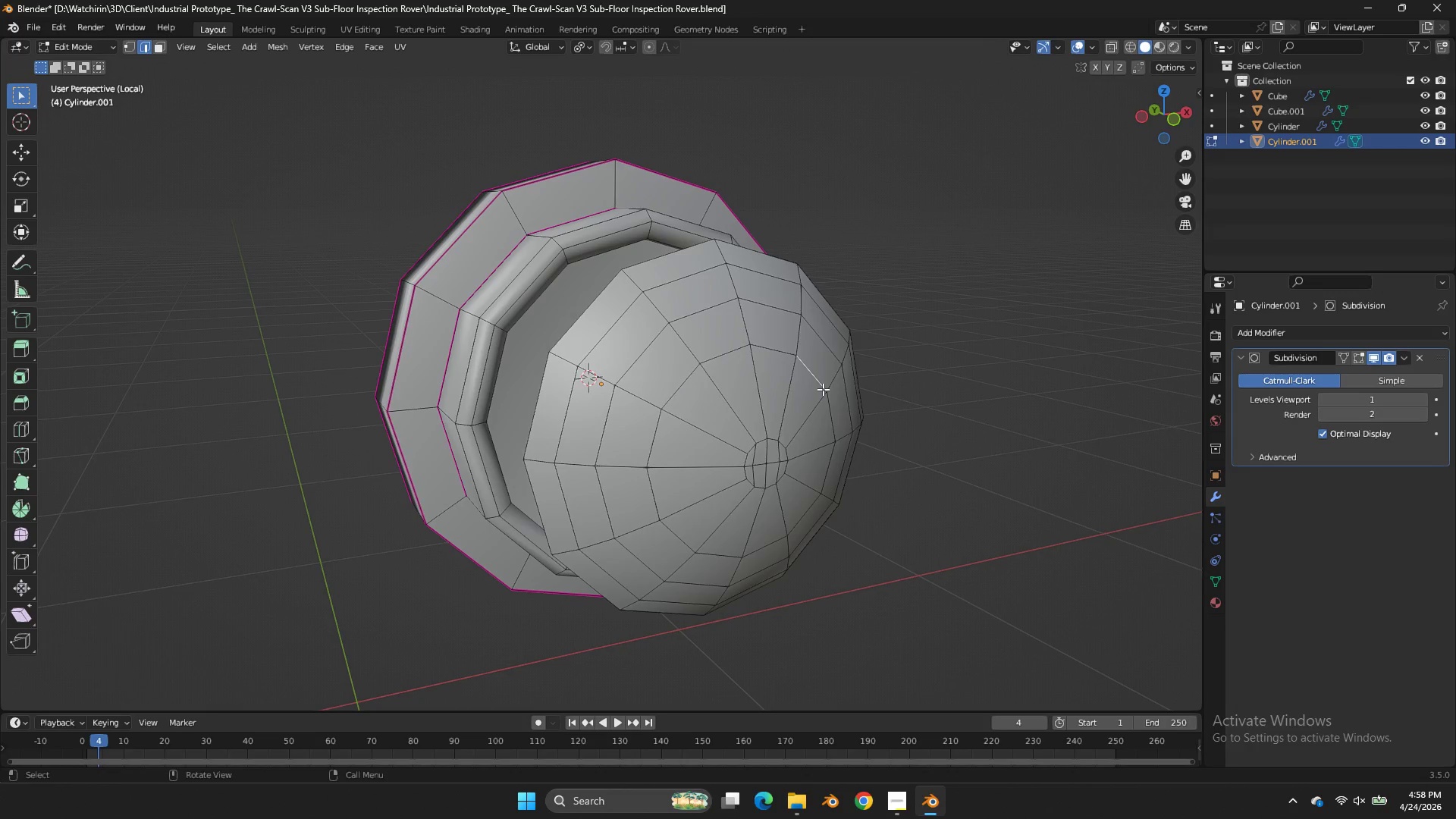 
key(L)
 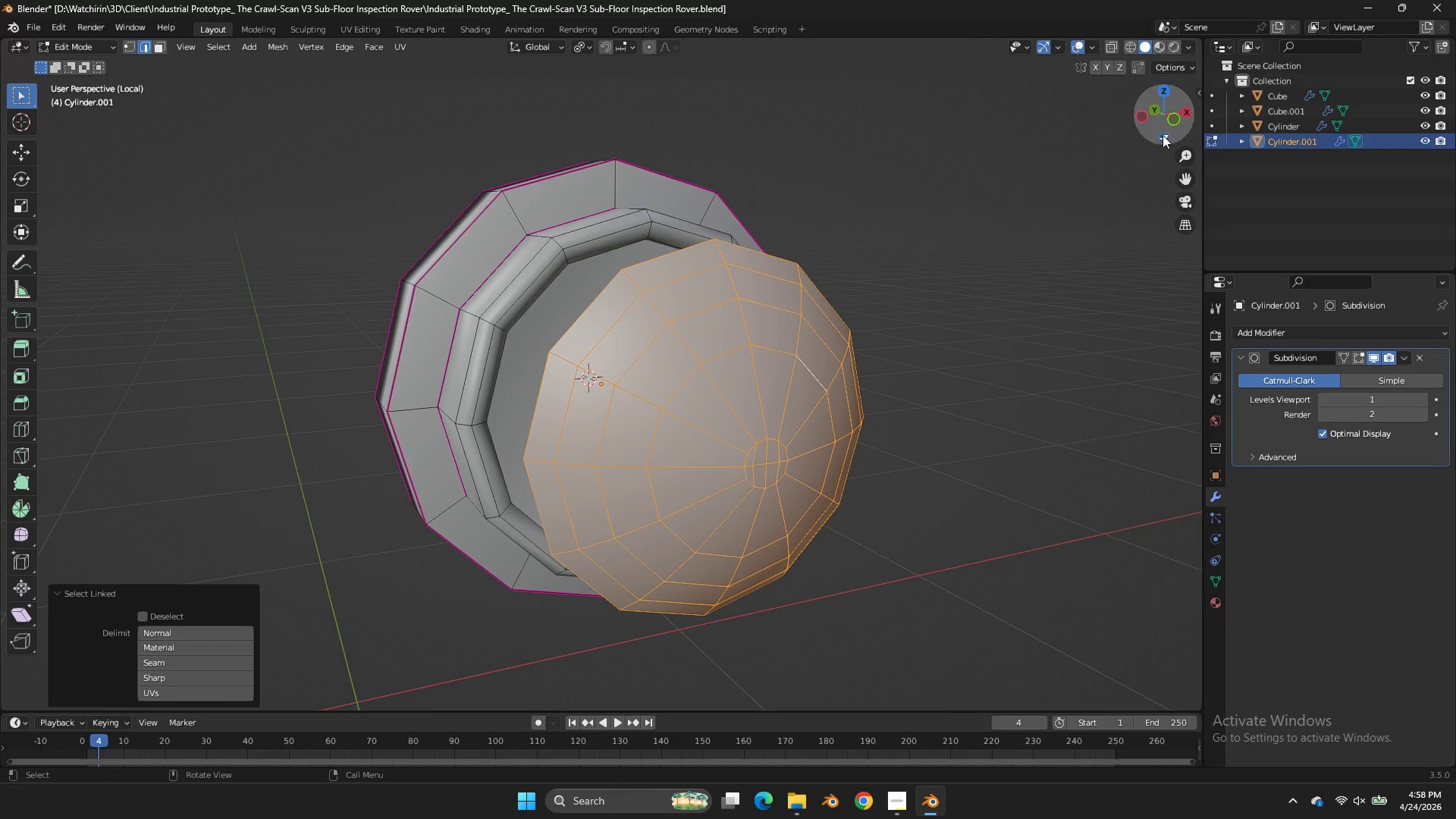 
left_click_drag(start_coordinate=[1173, 124], to_coordinate=[46, 129])
 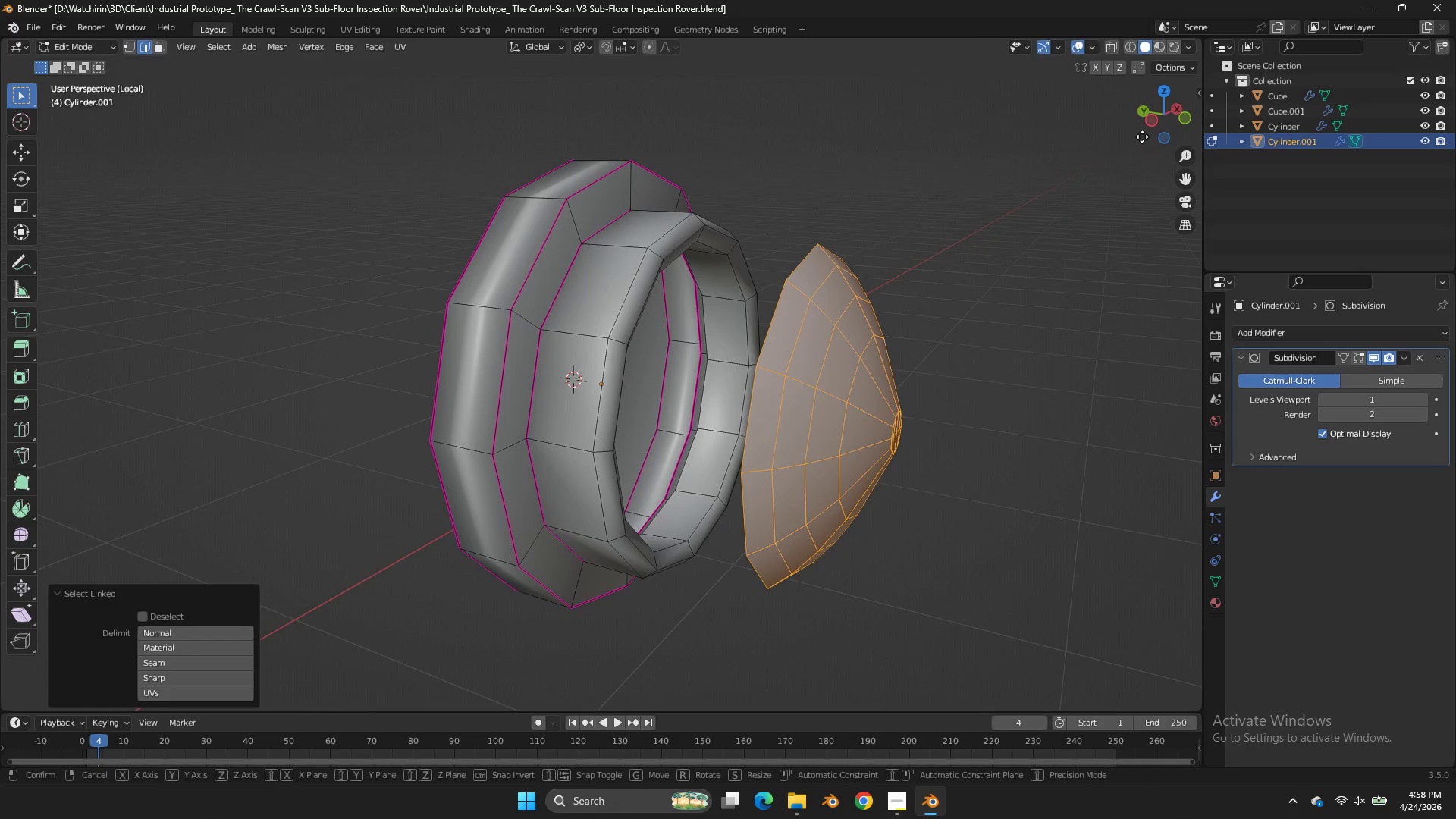 
type(gy)
key(Tab)
 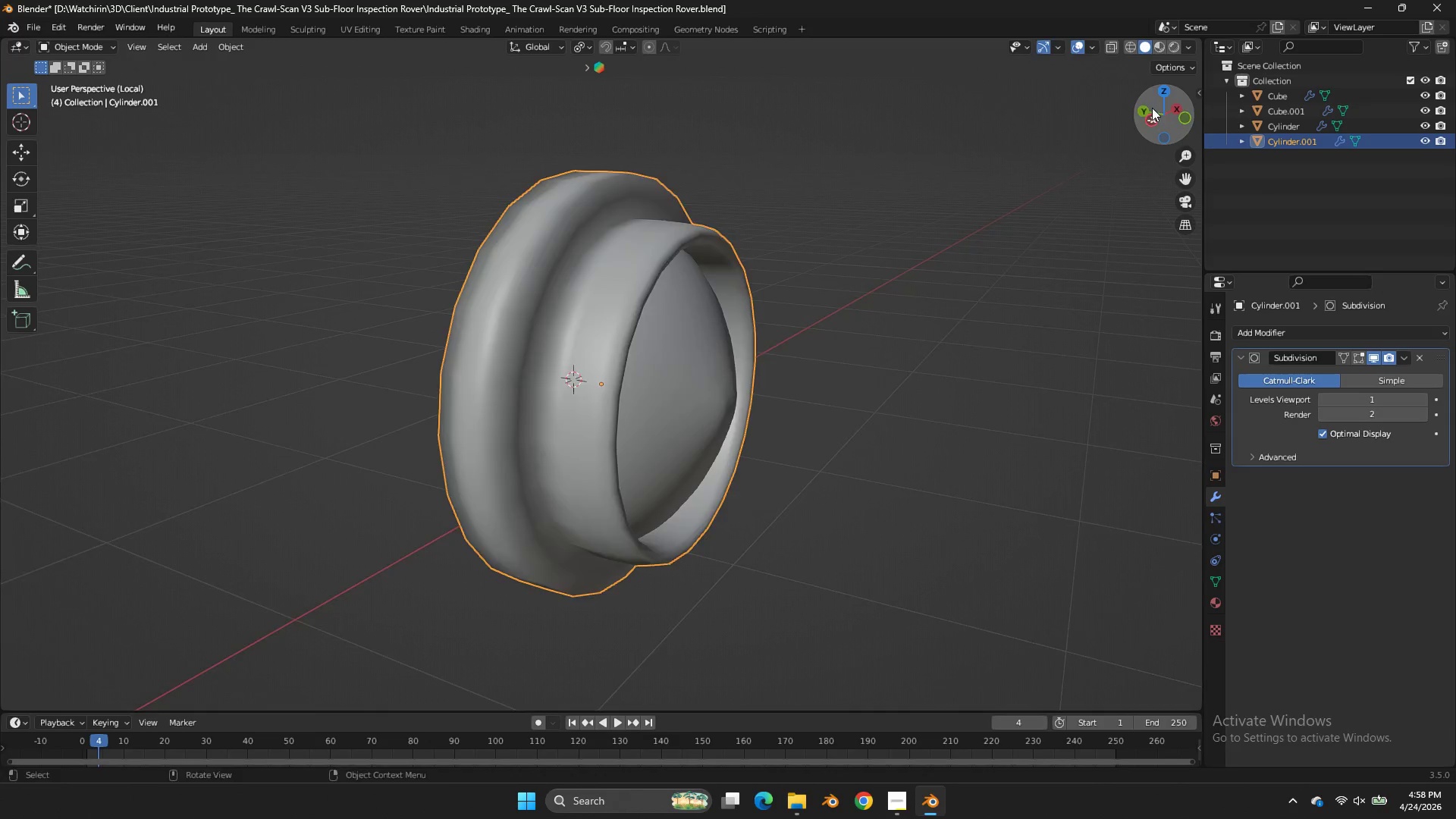 
left_click_drag(start_coordinate=[1000, 151], to_coordinate=[1012, 149])
 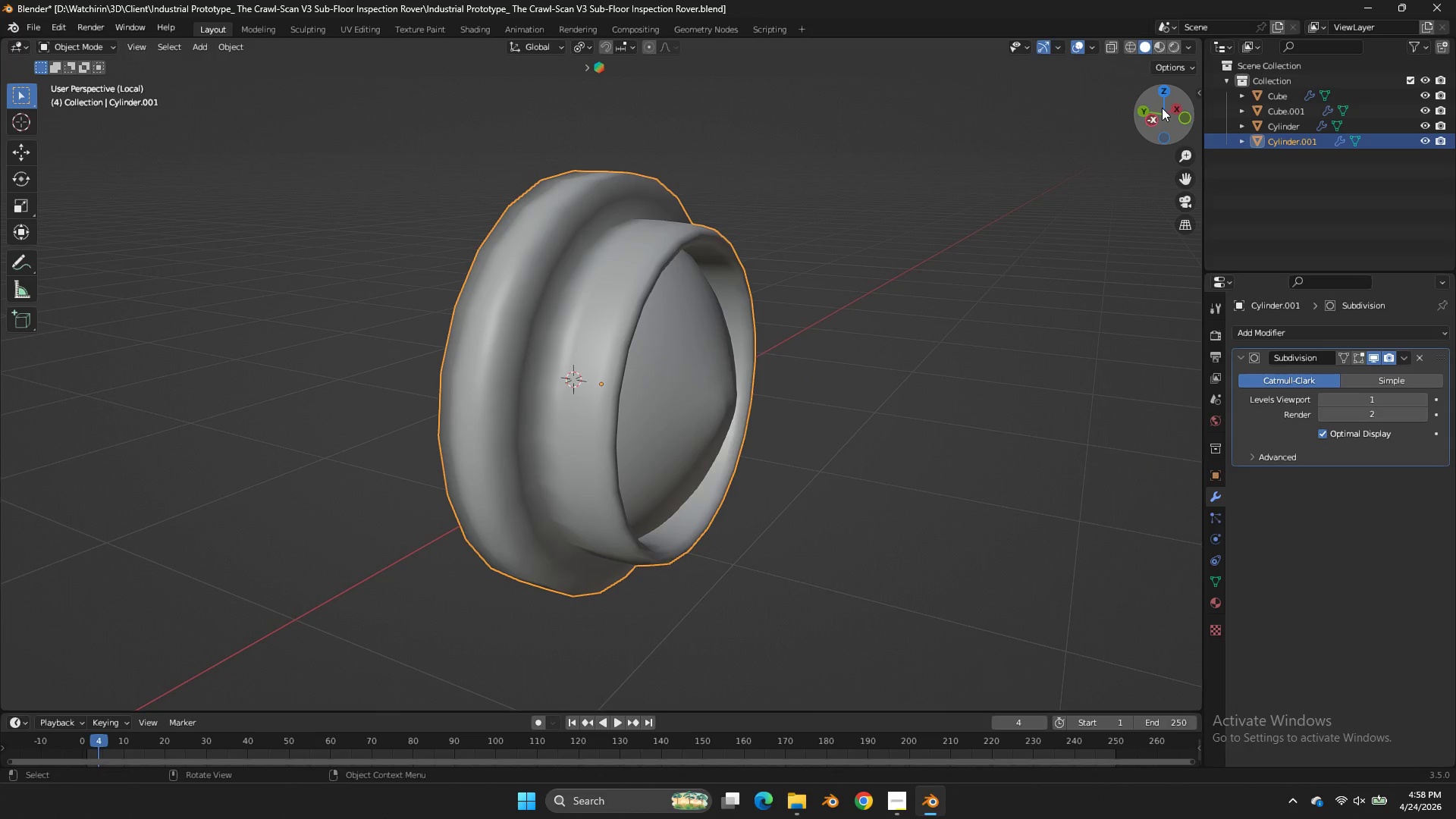 
left_click_drag(start_coordinate=[1163, 108], to_coordinate=[916, 75])
 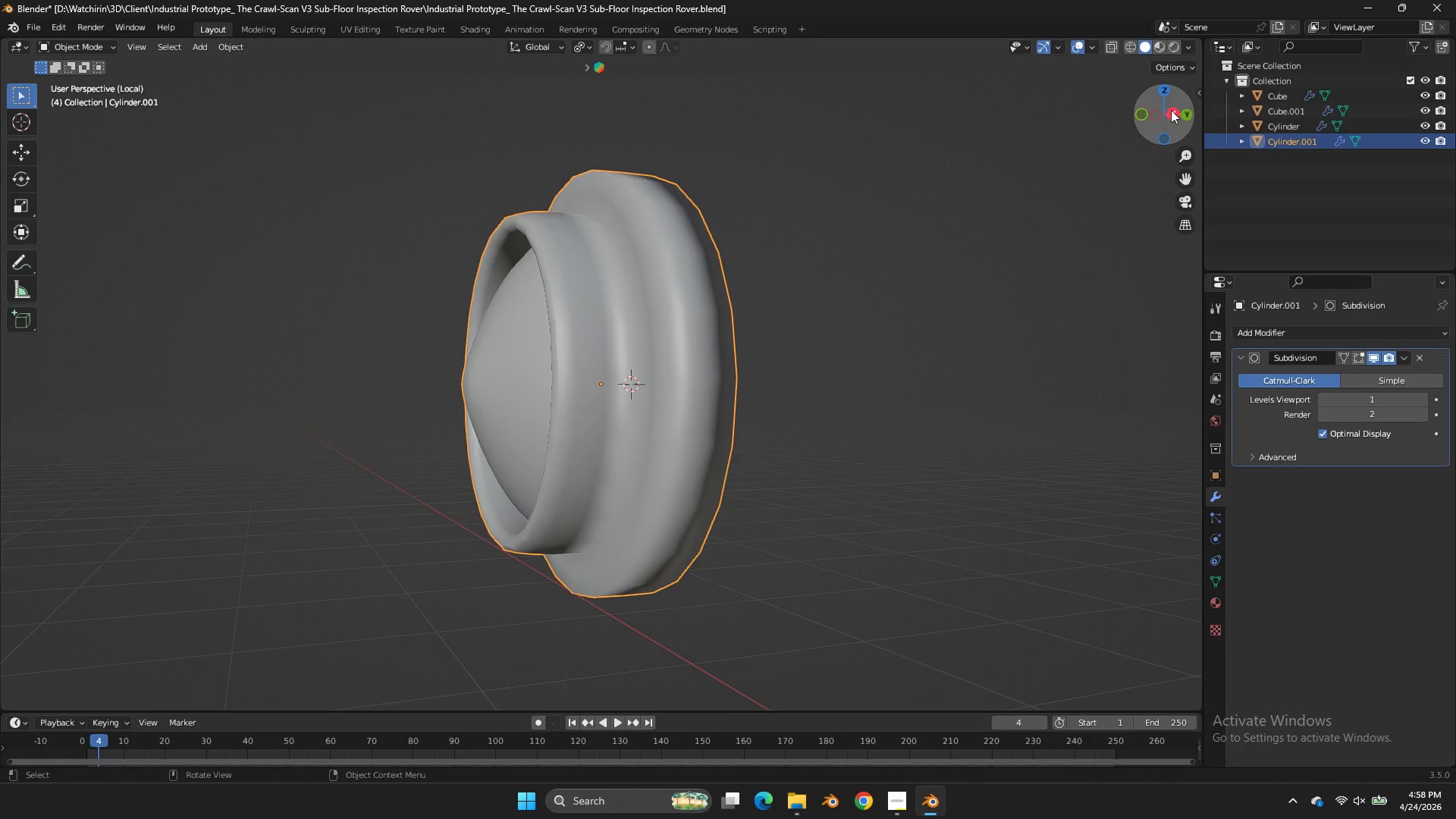 
left_click([1171, 110])
 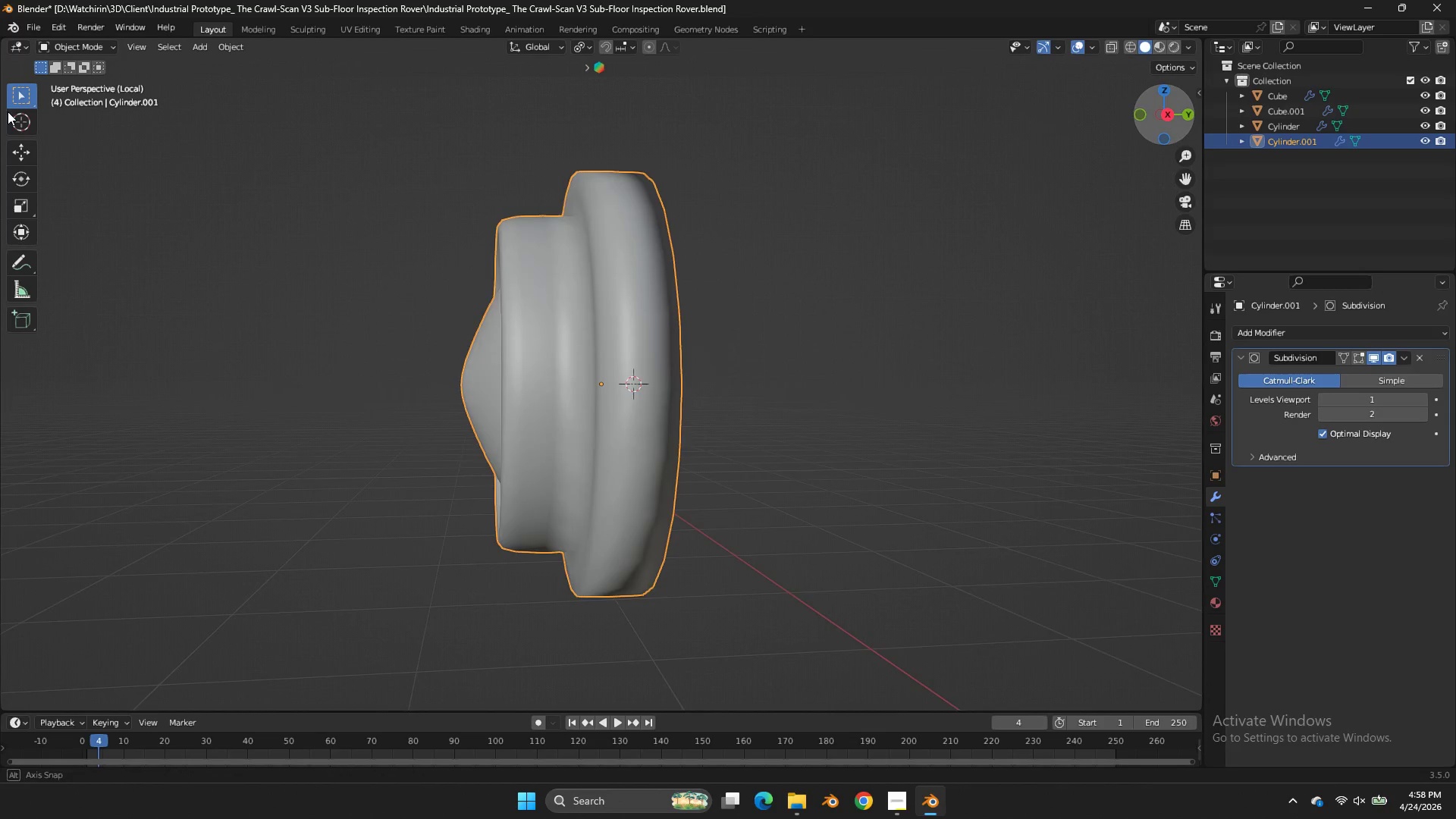 
left_click_drag(start_coordinate=[1175, 110], to_coordinate=[25, 116])
 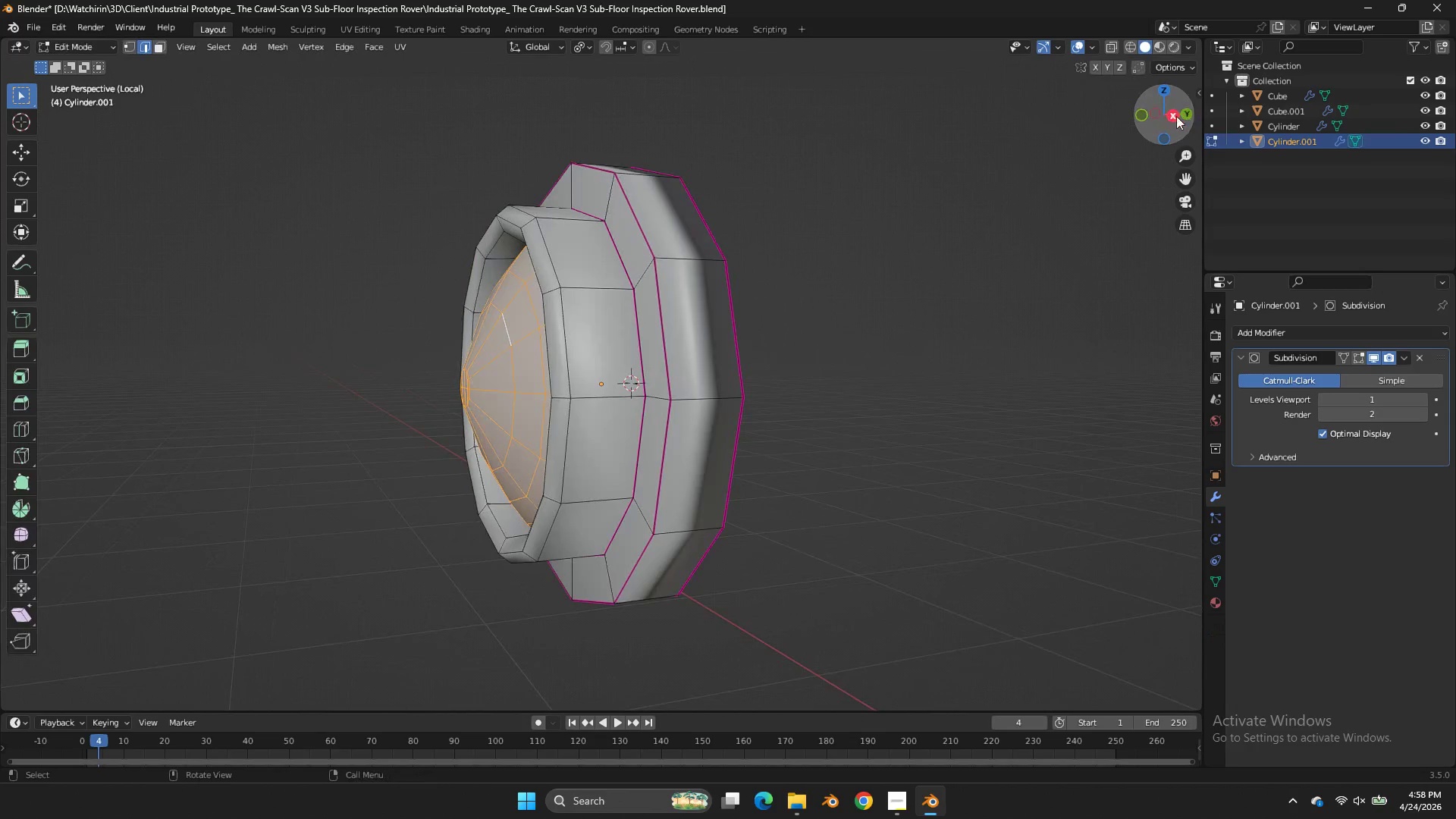 
key(Tab)
 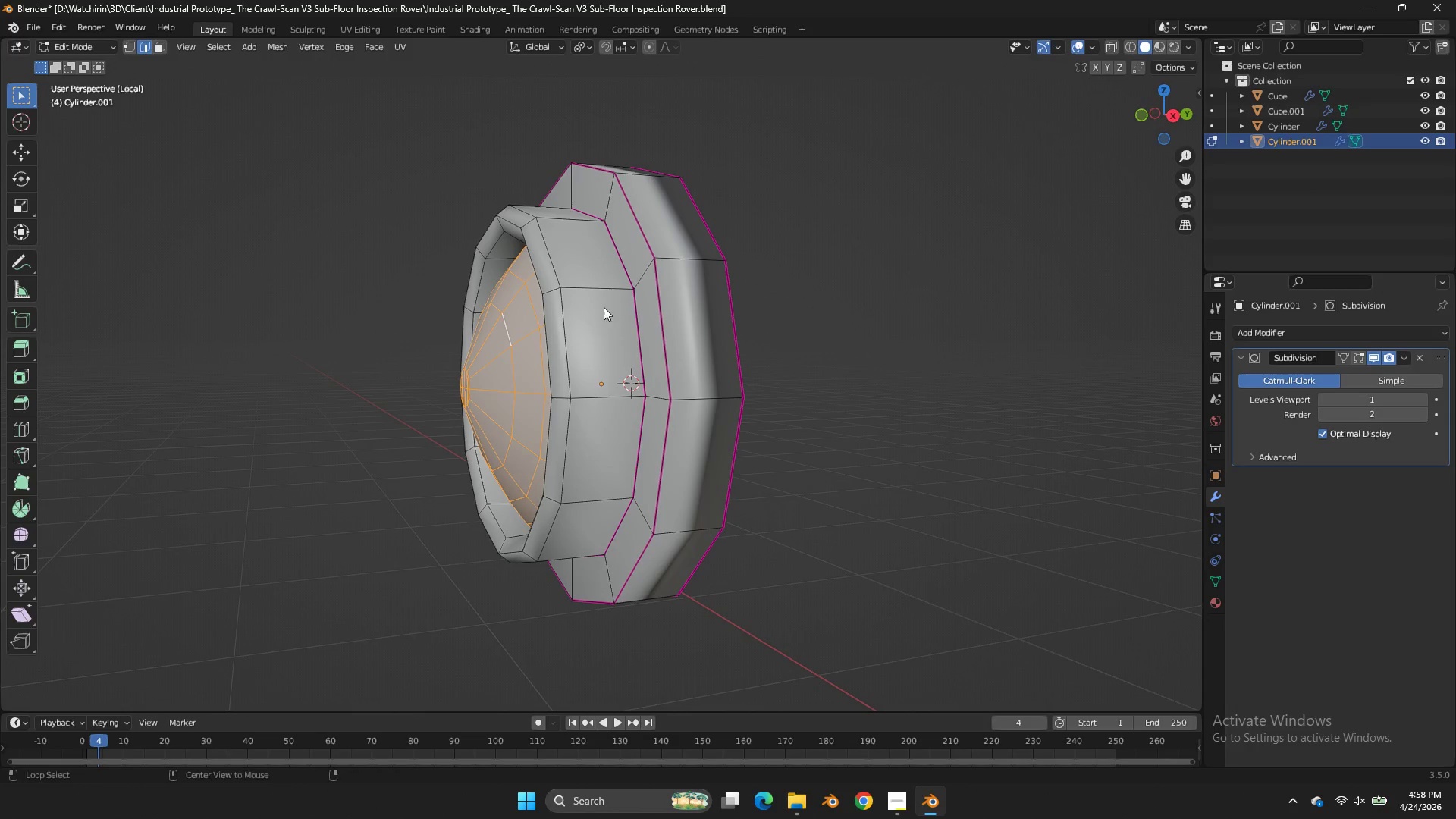 
hold_key(key=AltLeft, duration=1.2)
left_click([514, 326])
 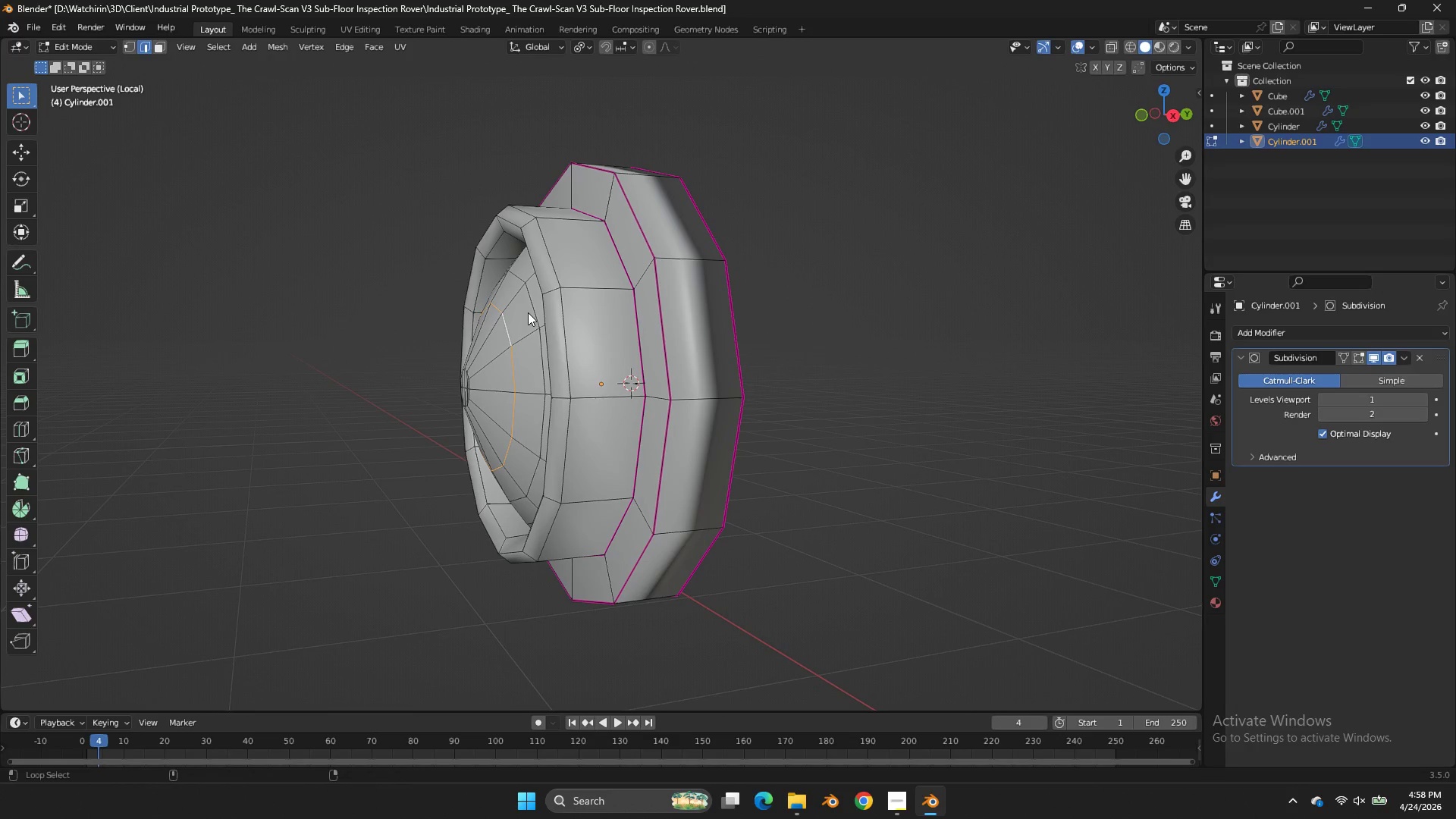 
hold_key(key=ShiftLeft, duration=0.42)
double_click([528, 312])
 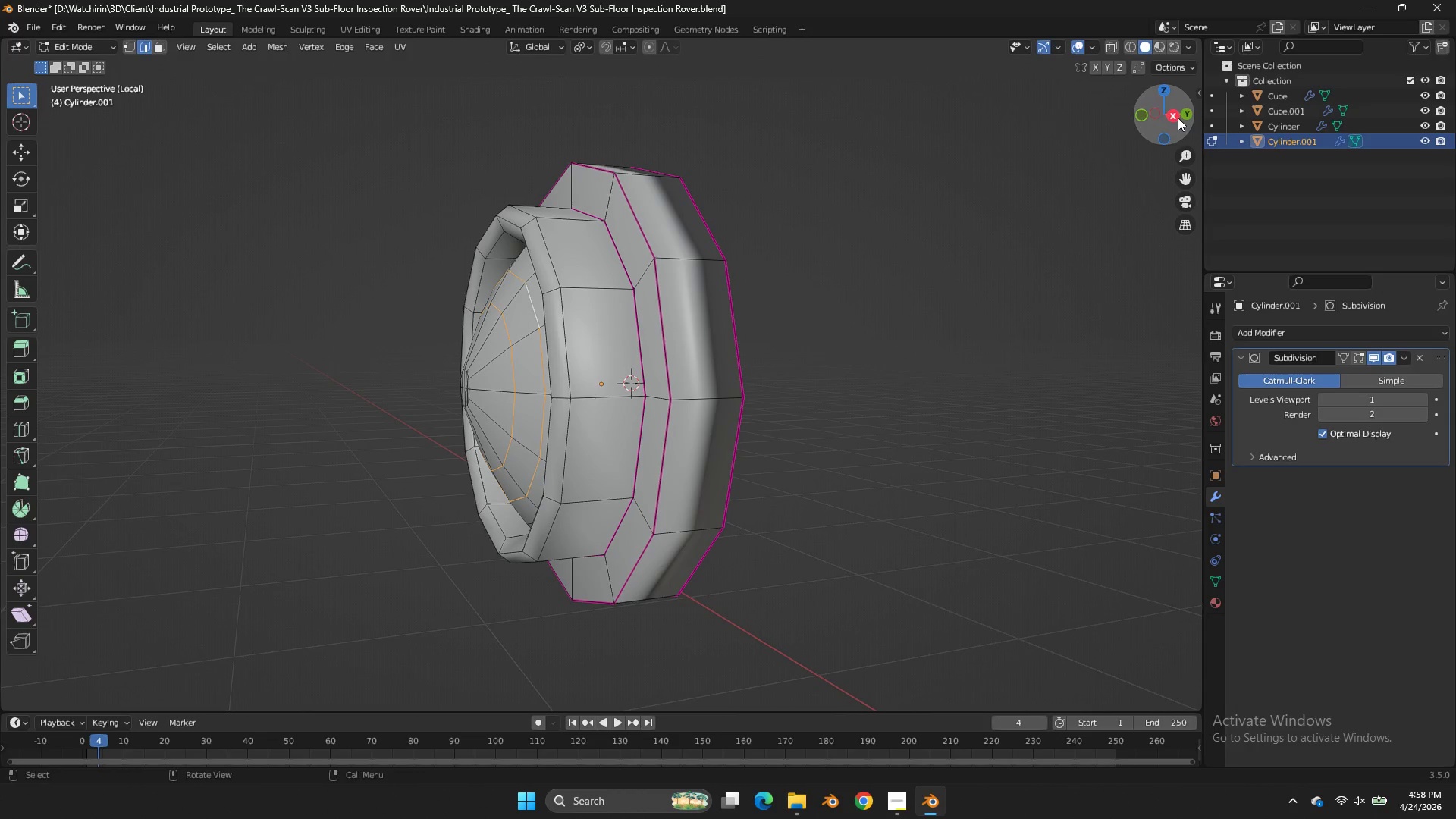 
left_click([1178, 118])
 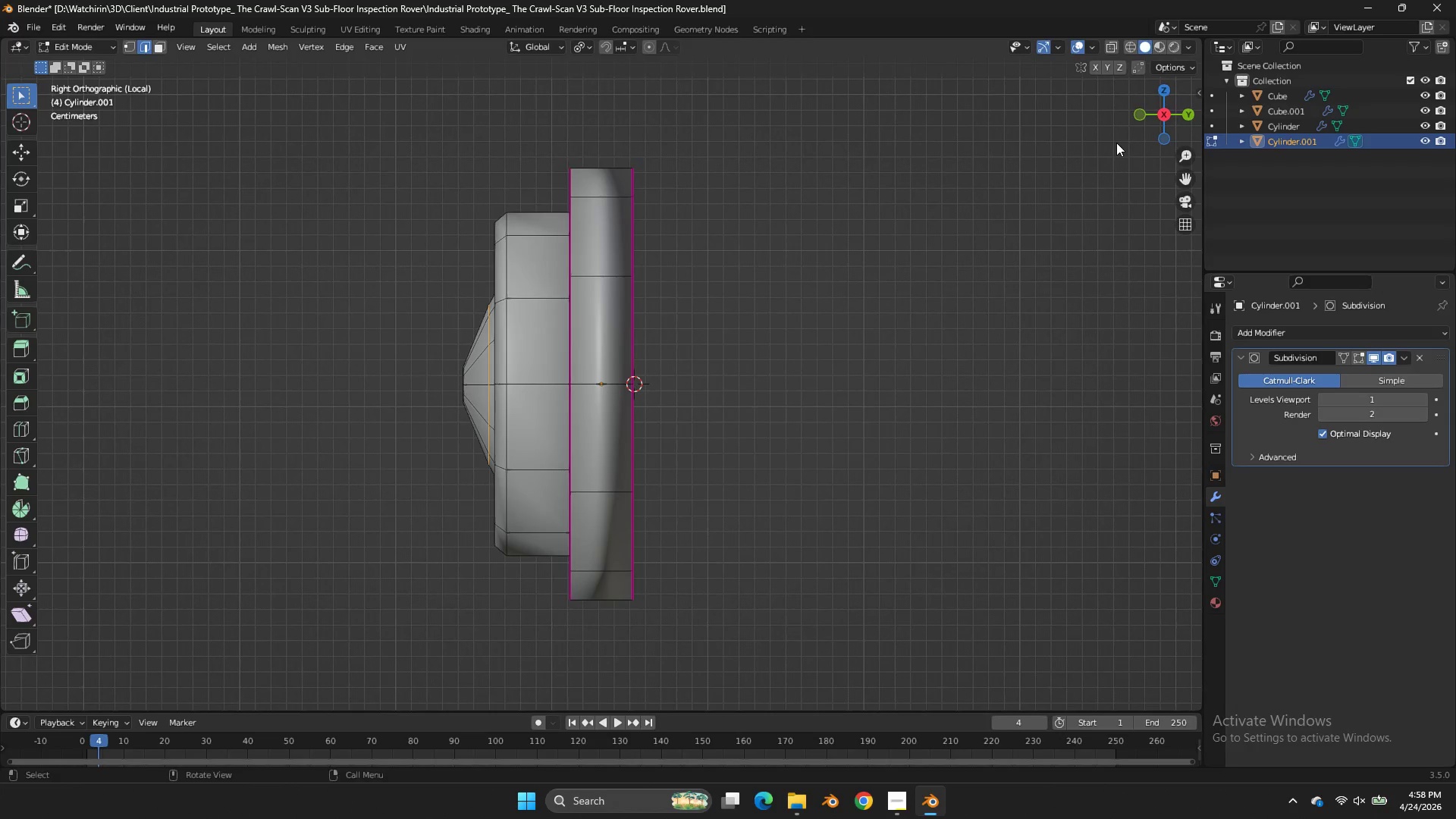 
type(gy)
 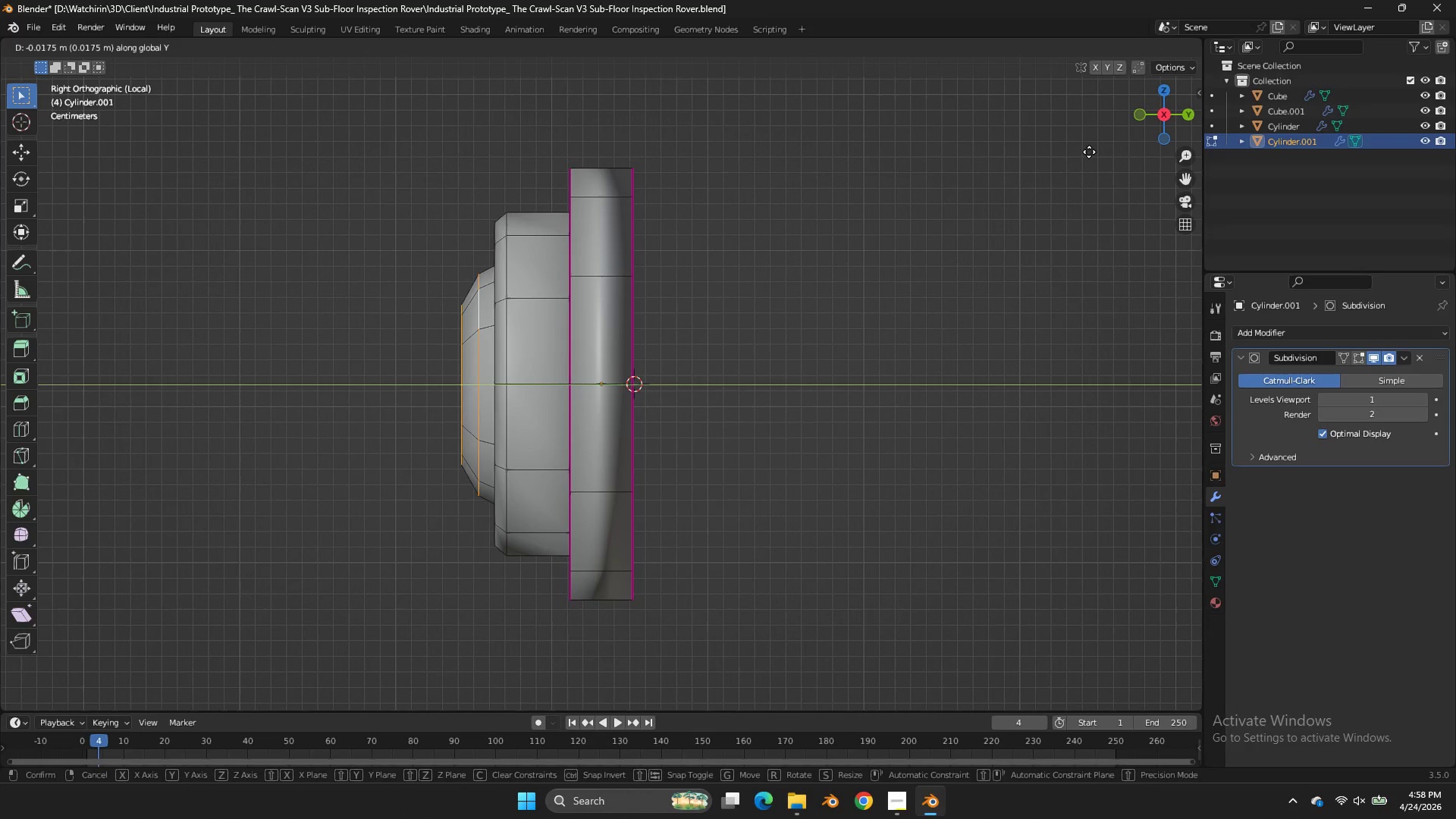 
hold_key(key=ShiftLeft, duration=1.2)
left_click([1088, 149])
 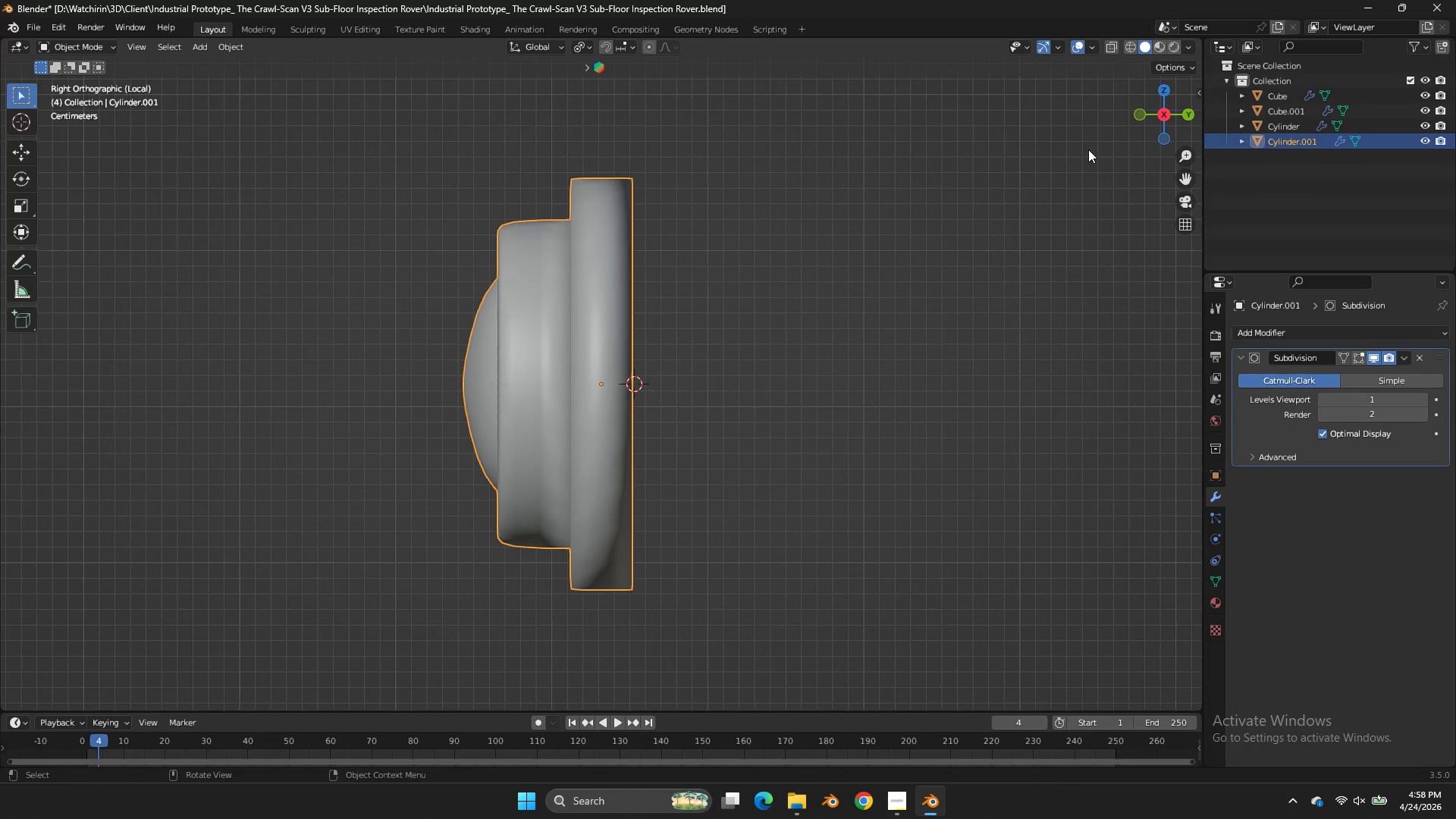 
key(Tab)
 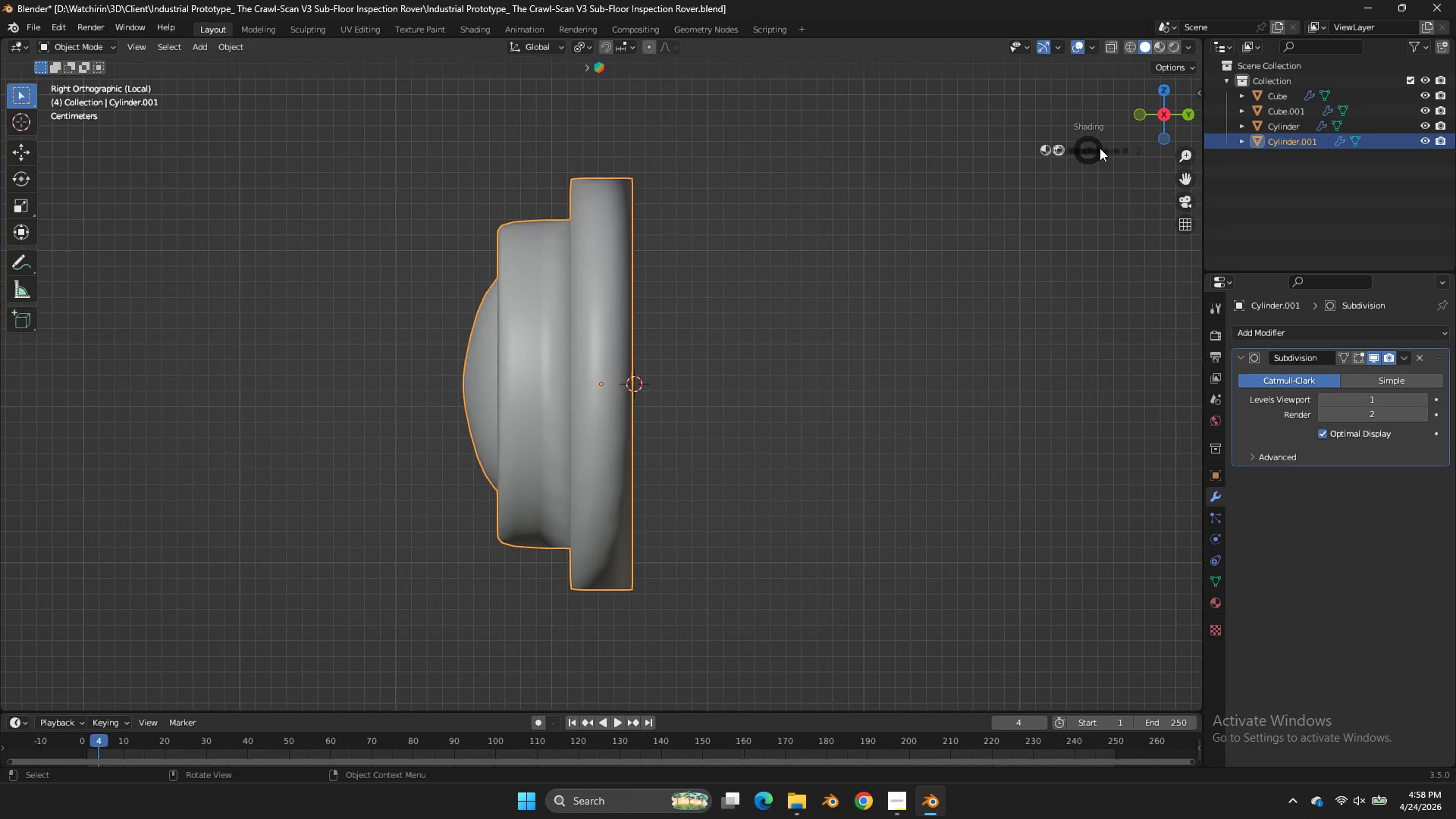 
key(Z)
 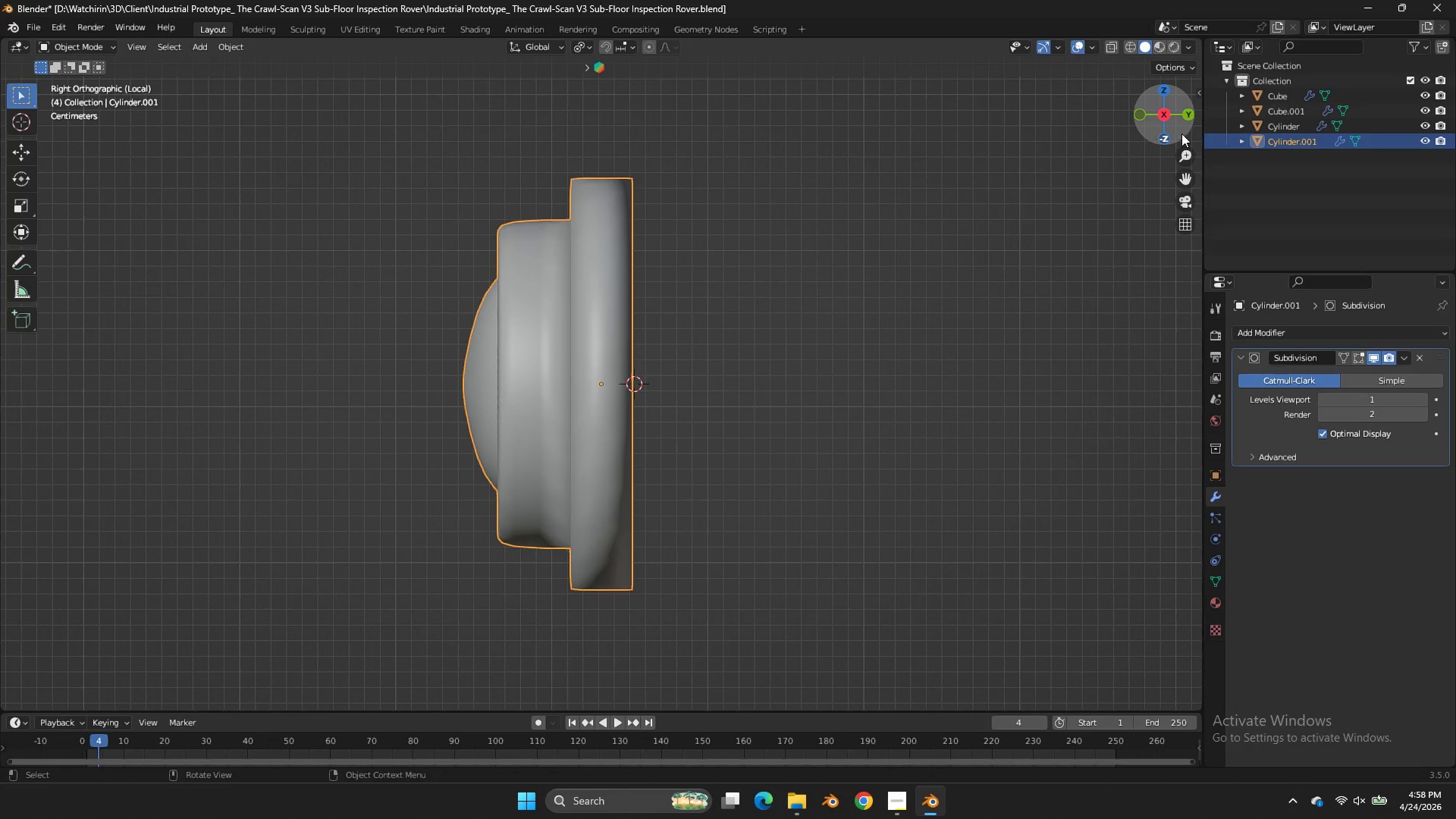 
key(Tab)
 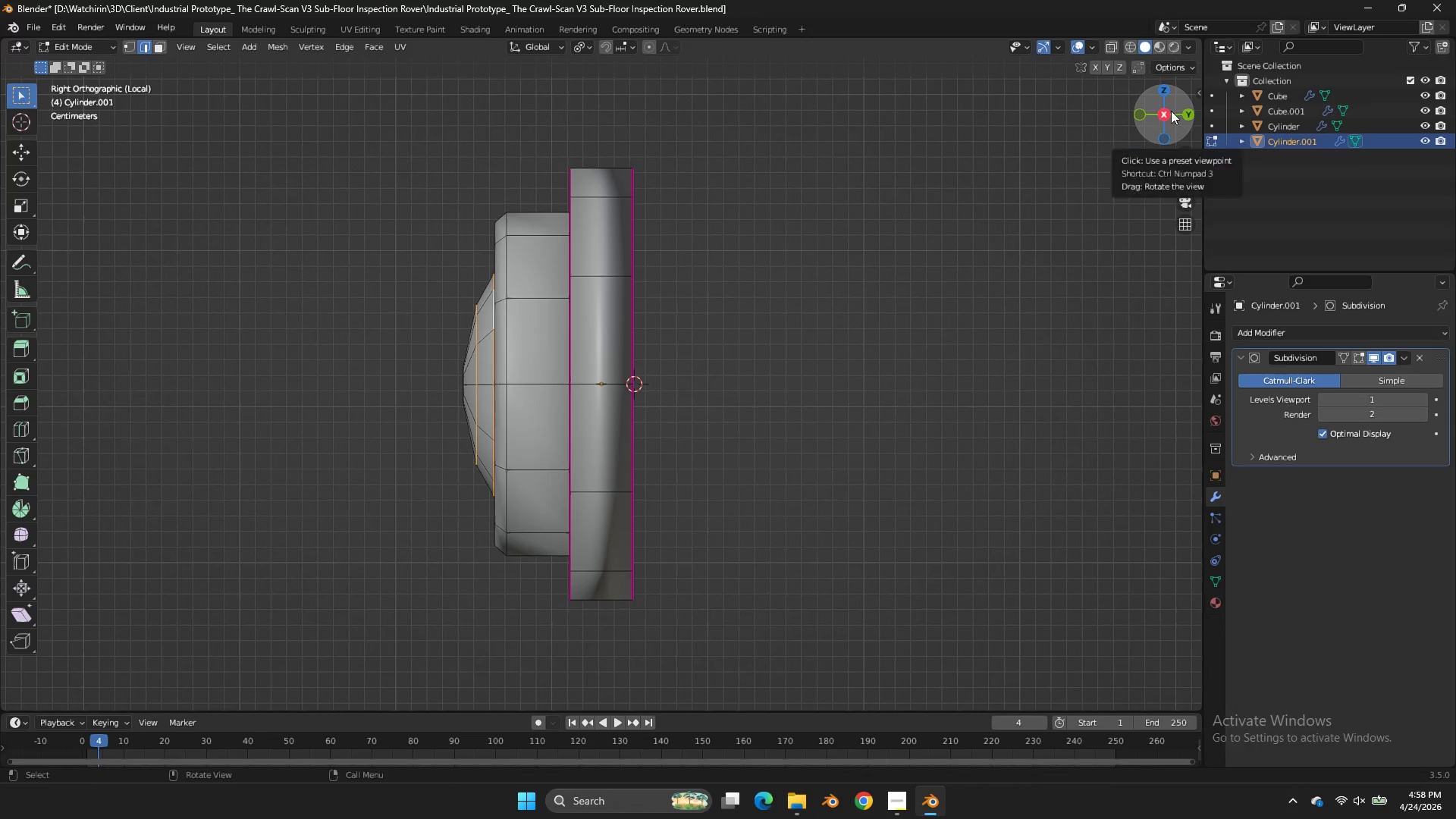 
key(Tab)
 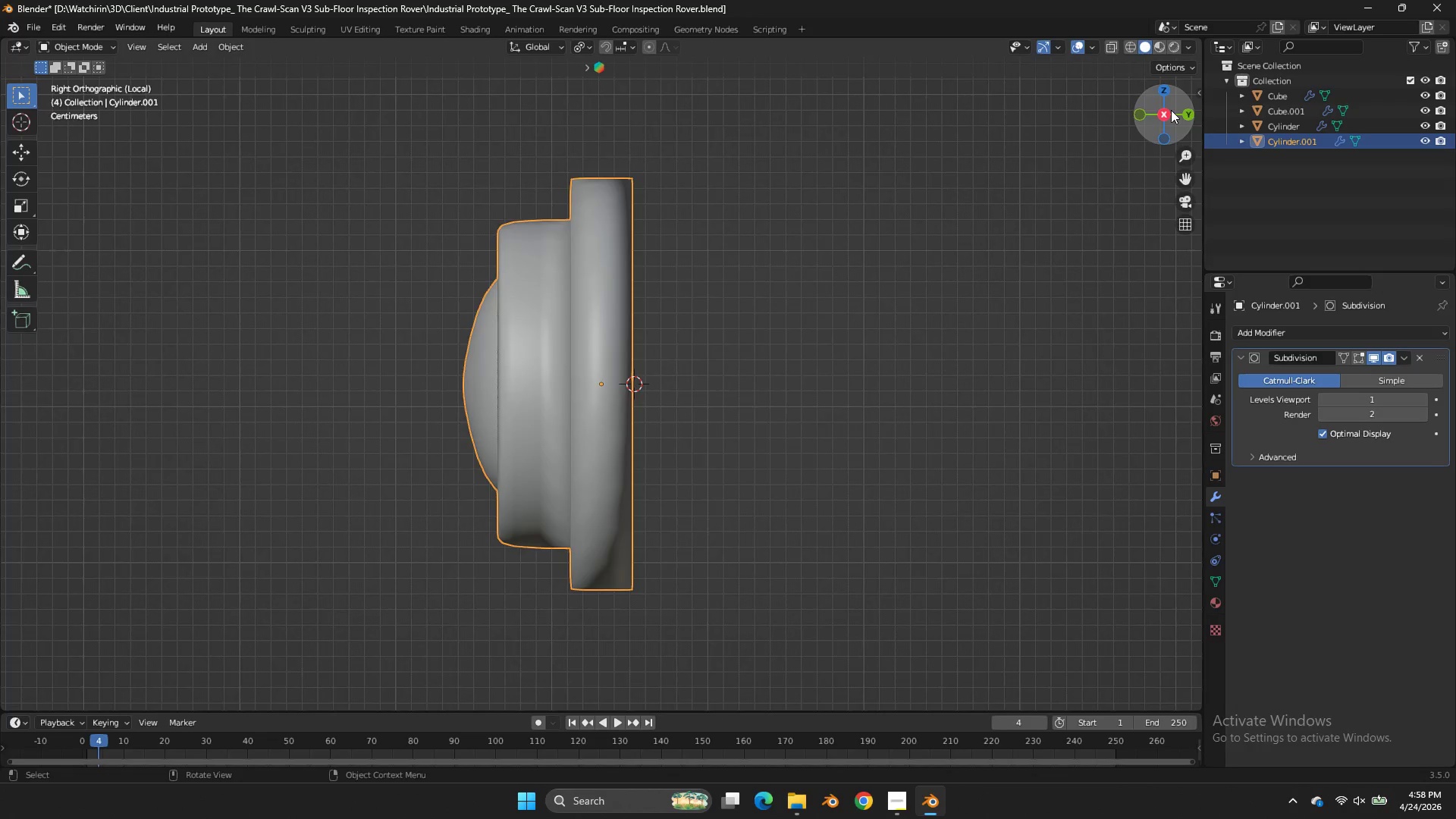 
key(NumpadDivide)
 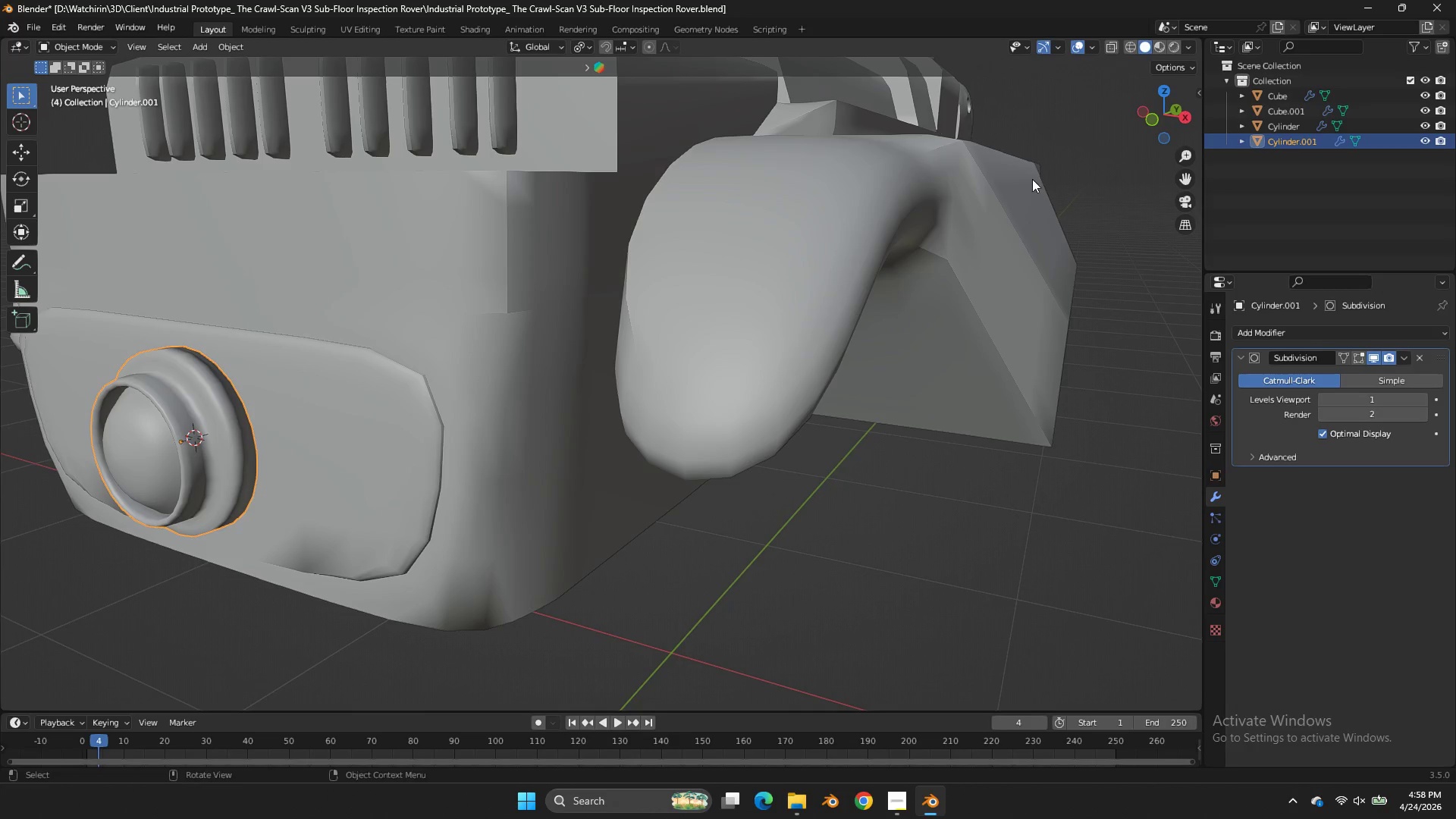 
key(Control+S)
 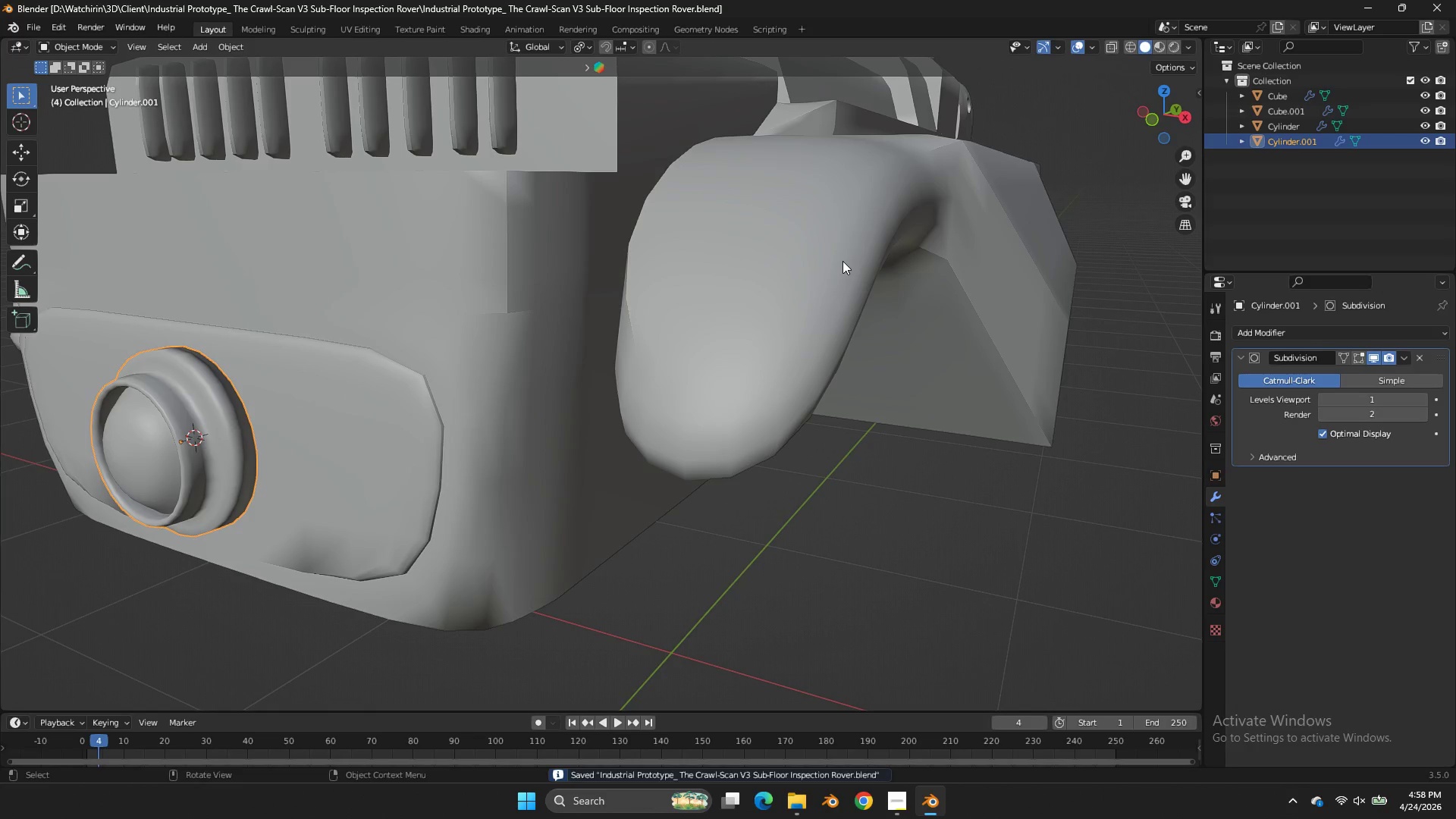 
key(Control+S)
 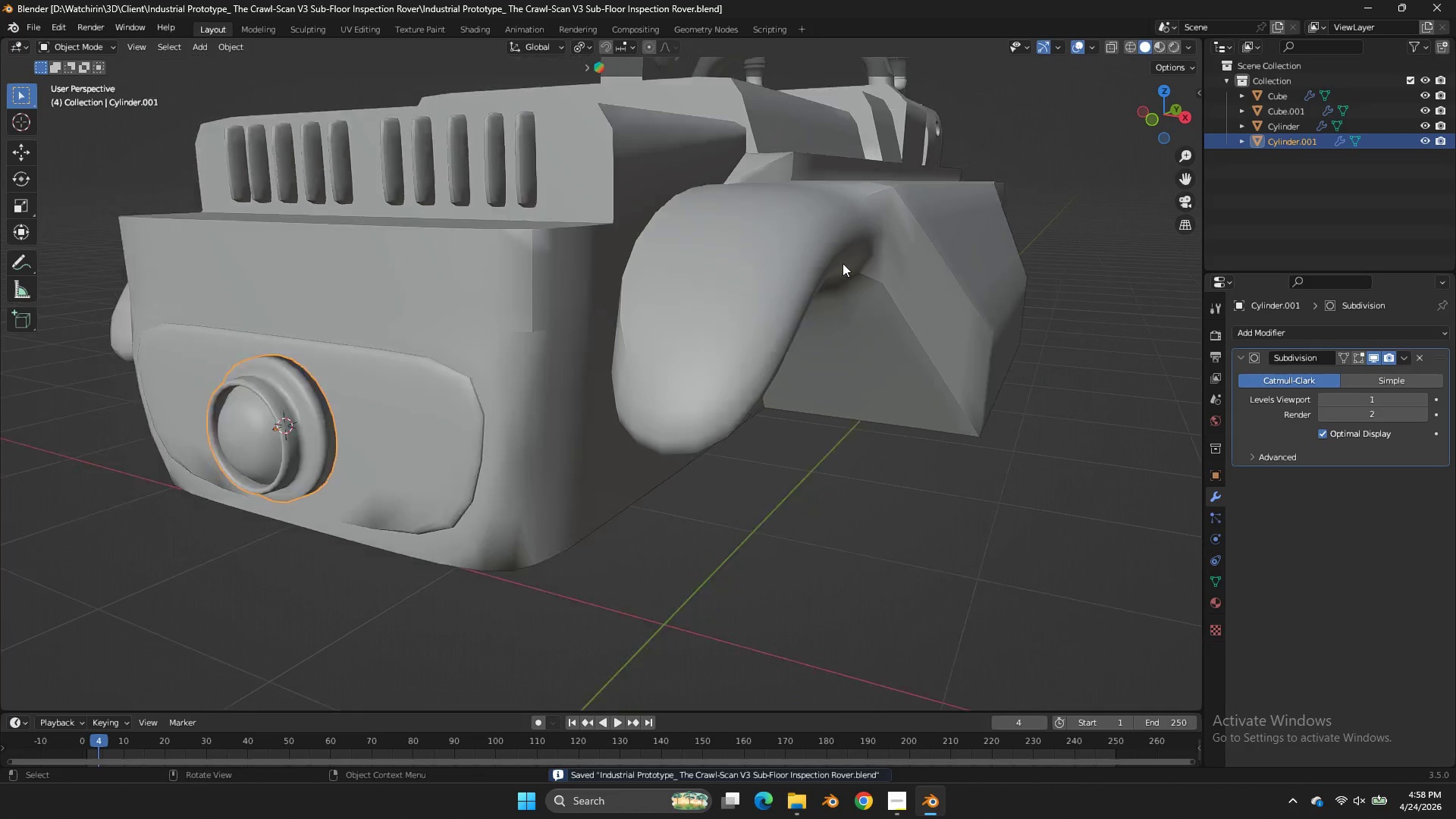 
scroll: coordinate [843, 267], scroll_direction: down, amount: 3.0
 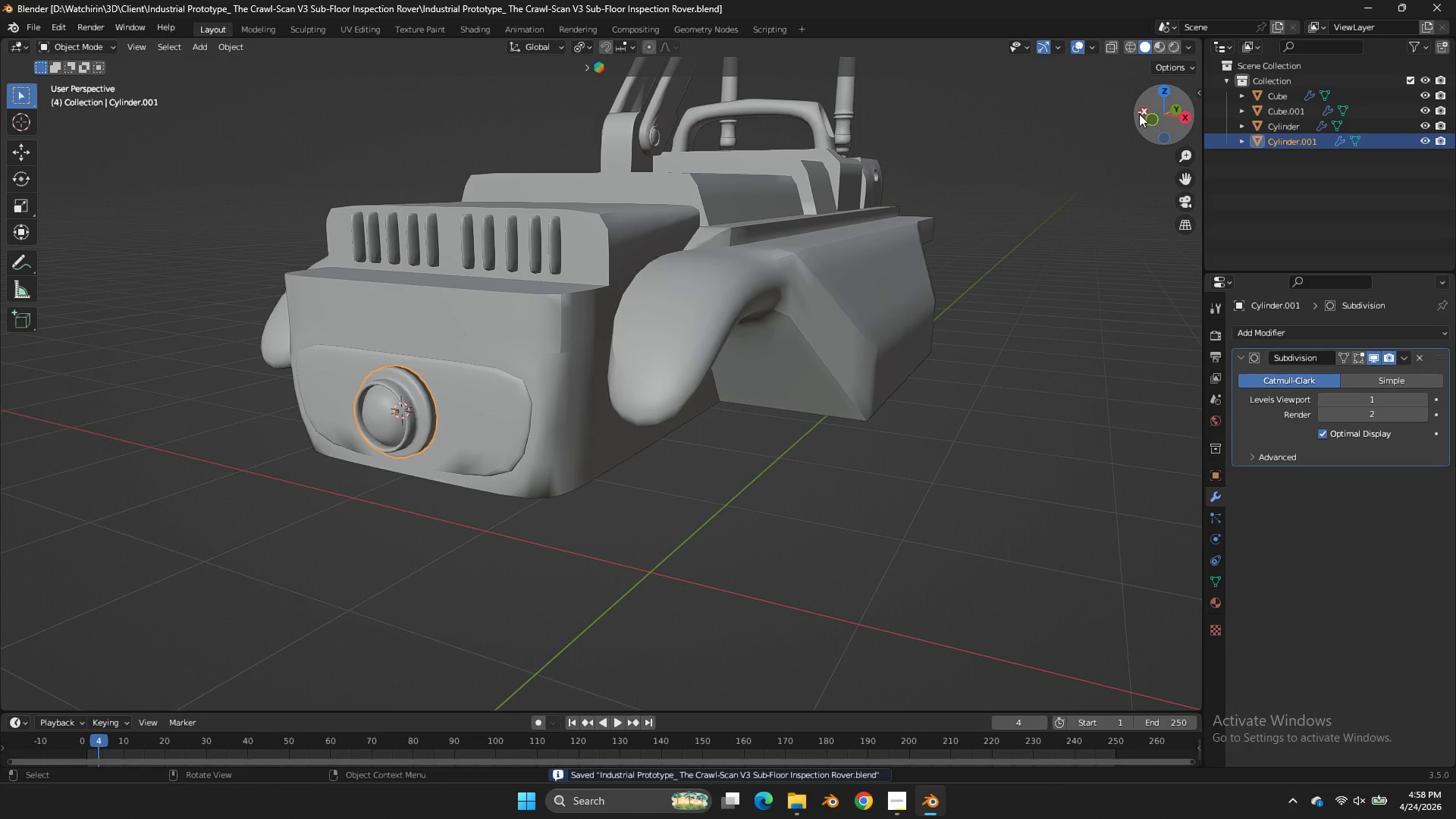 
left_click_drag(start_coordinate=[1164, 109], to_coordinate=[57, 110])
 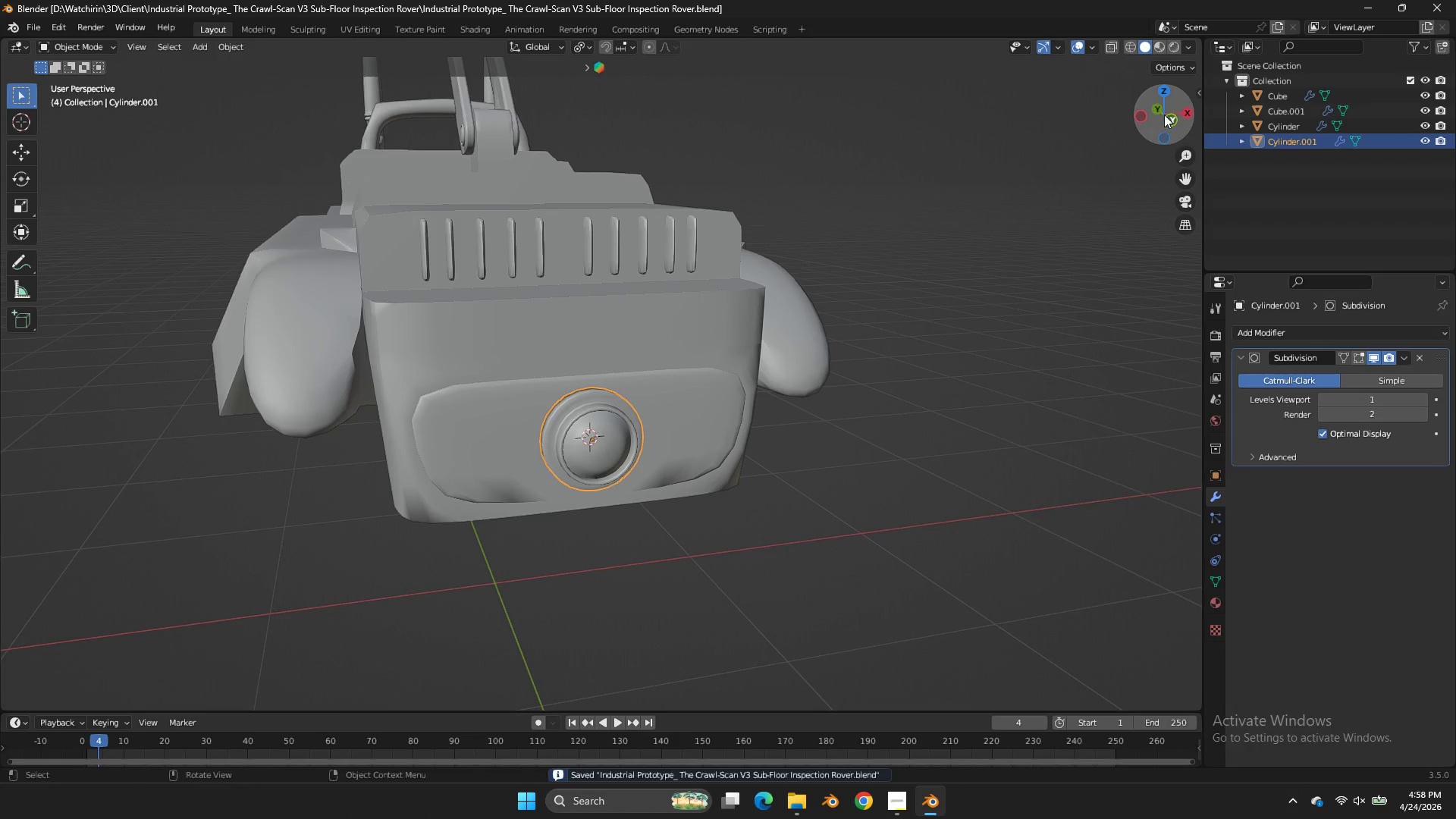 
mouse_move([1152, 118])
 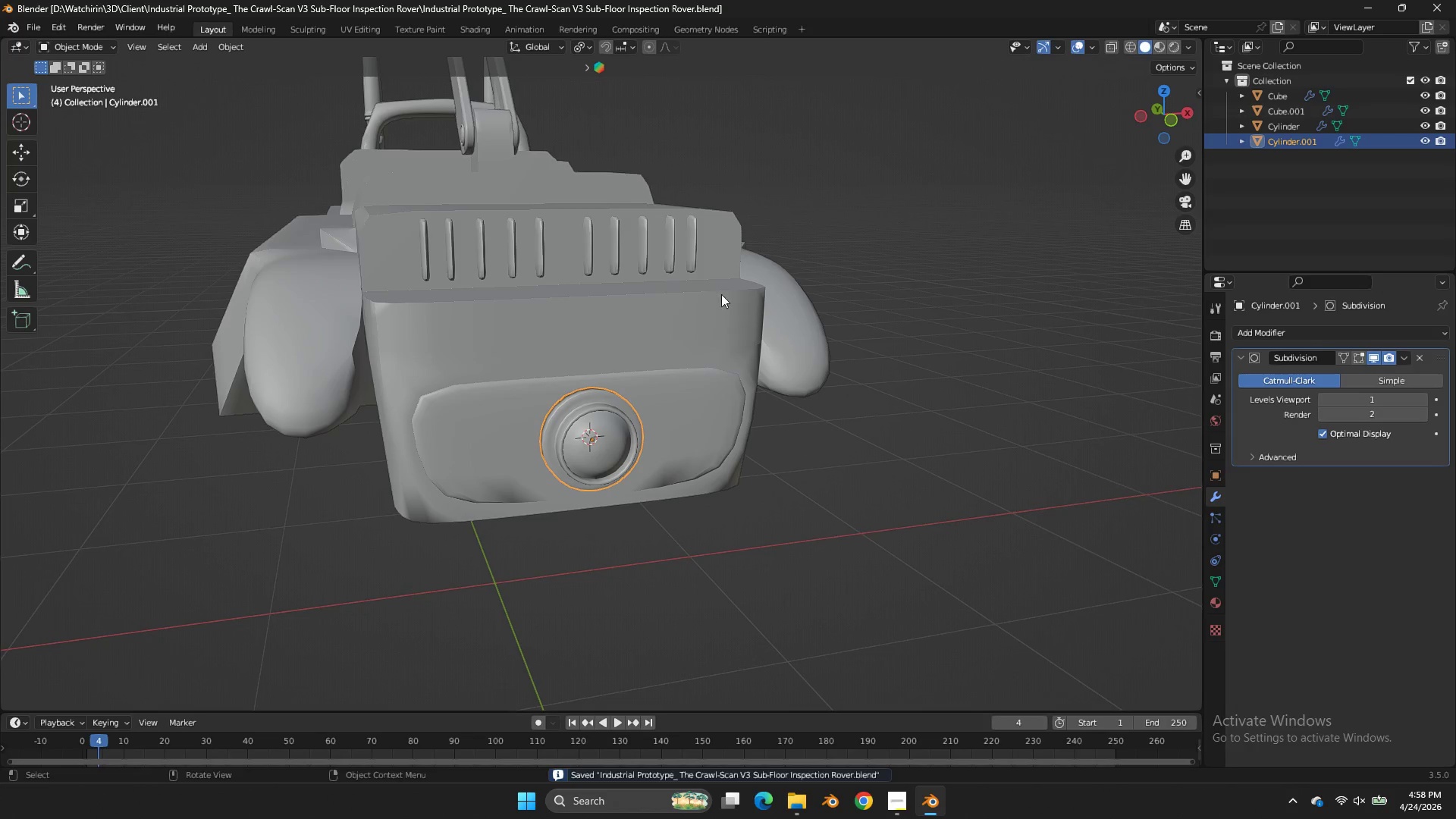 
left_click([721, 303])
 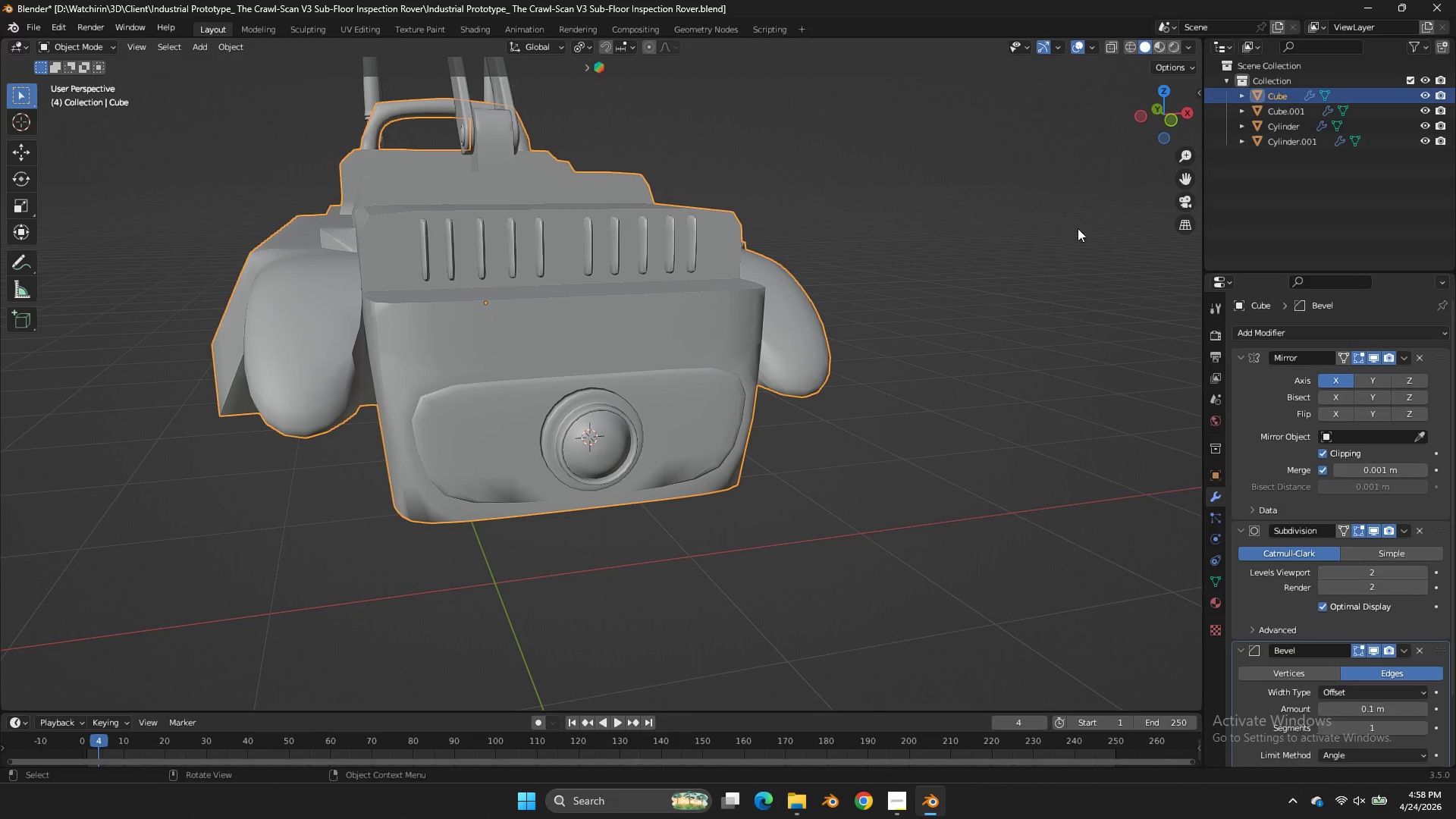 
key(Tab)
 